 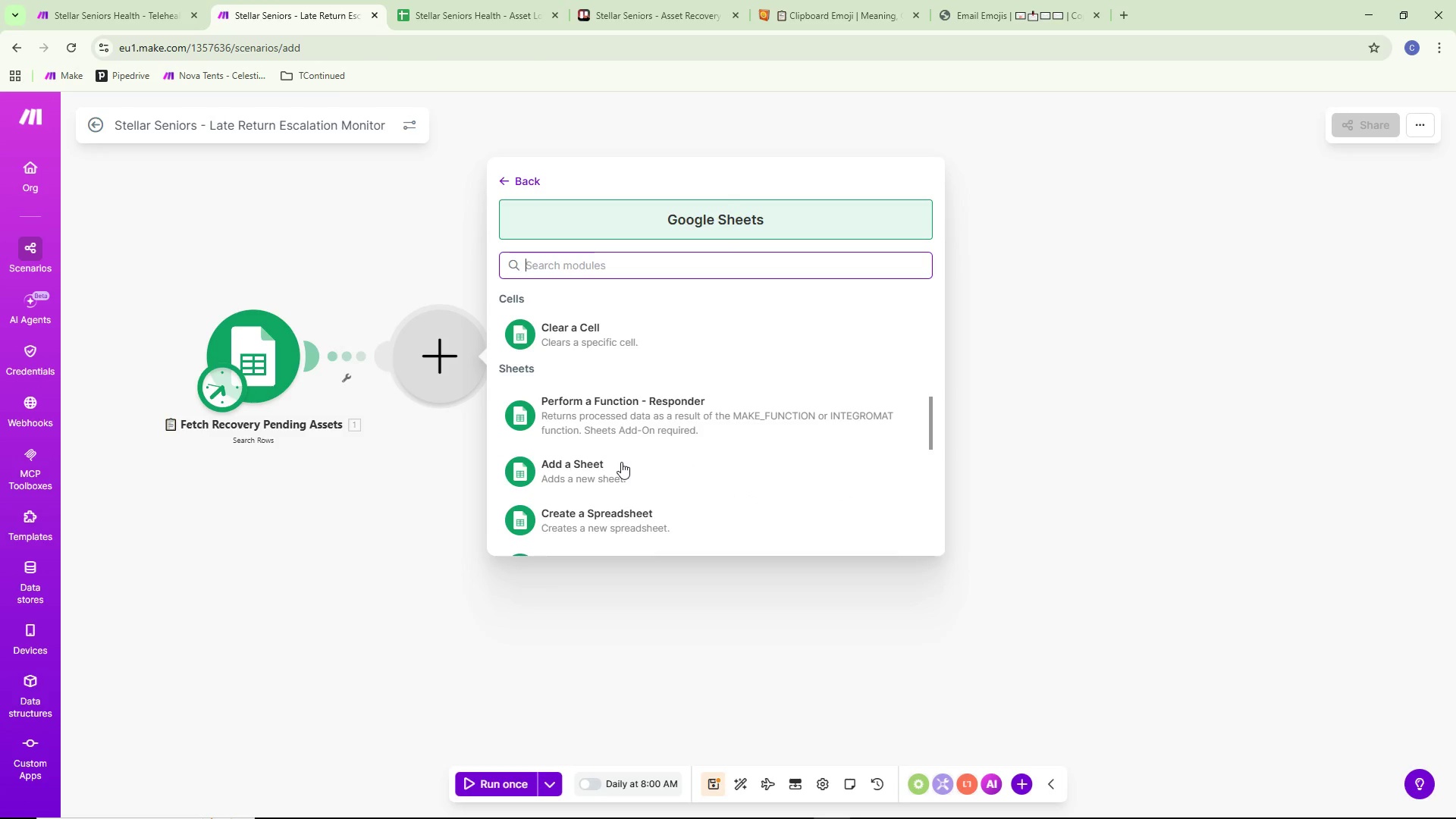 
scroll: coordinate [741, 508], scroll_direction: down, amount: 11.0
 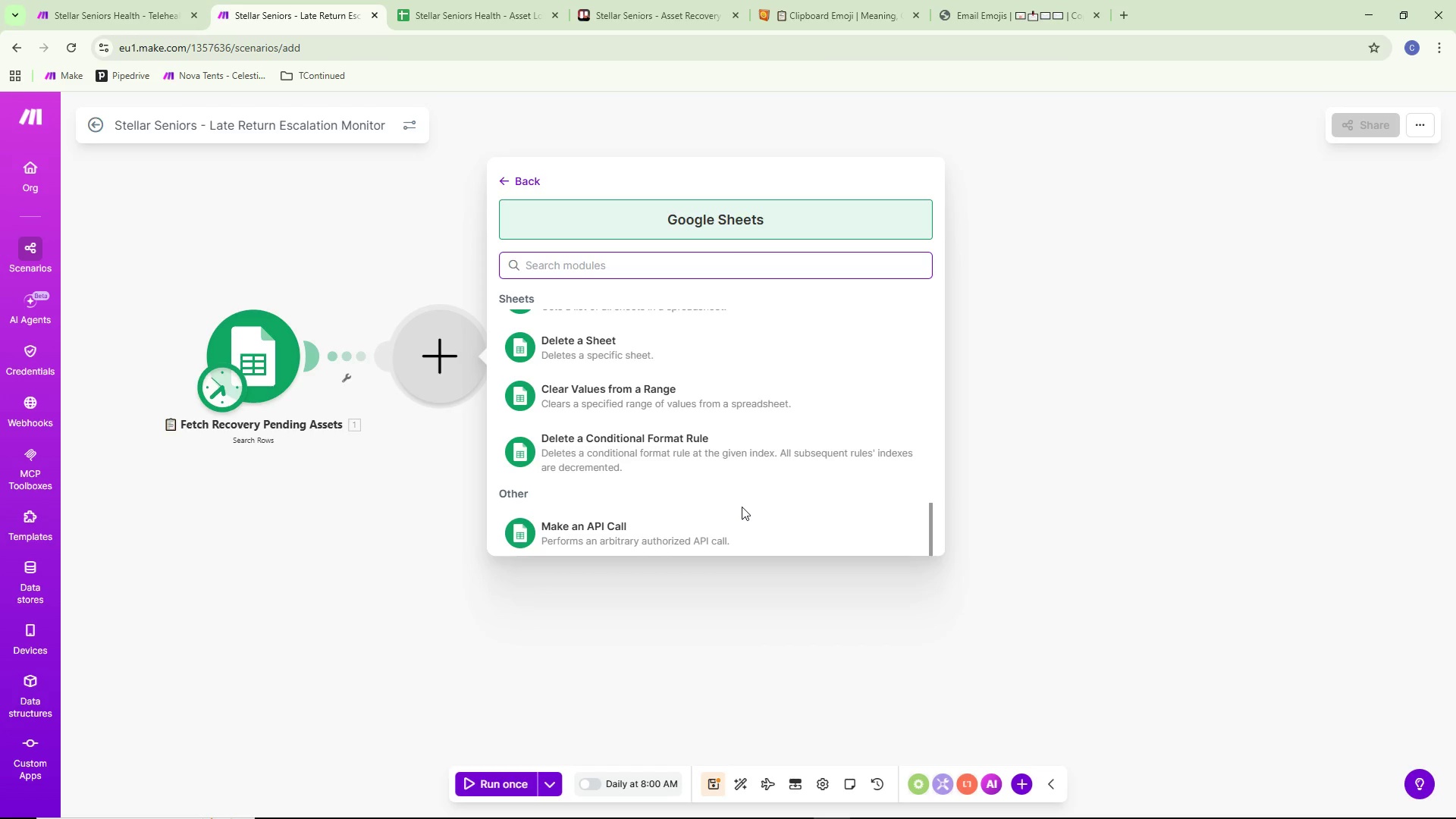 
scroll: coordinate [748, 500], scroll_direction: up, amount: 21.0
 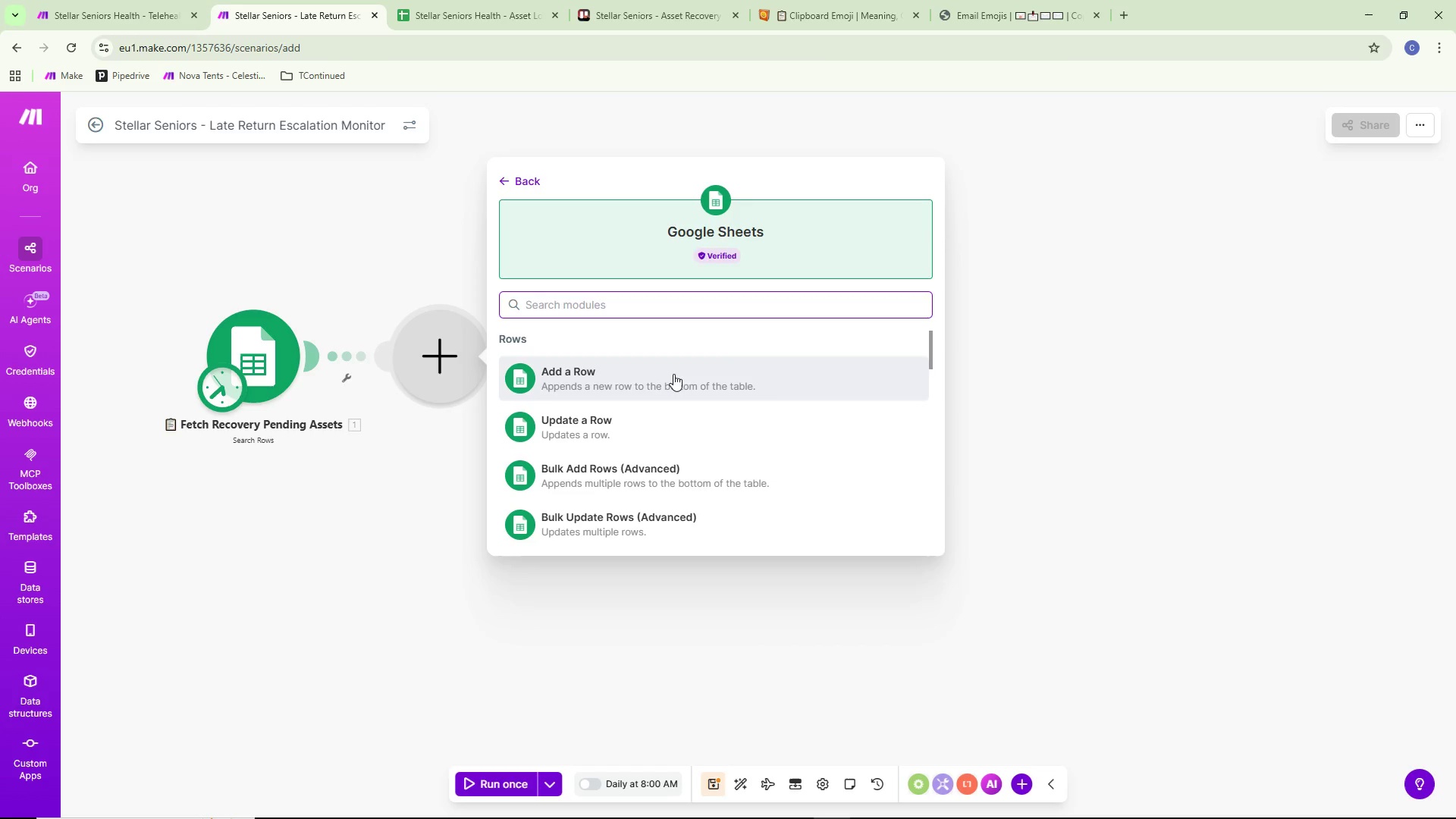 
left_click([669, 386])
 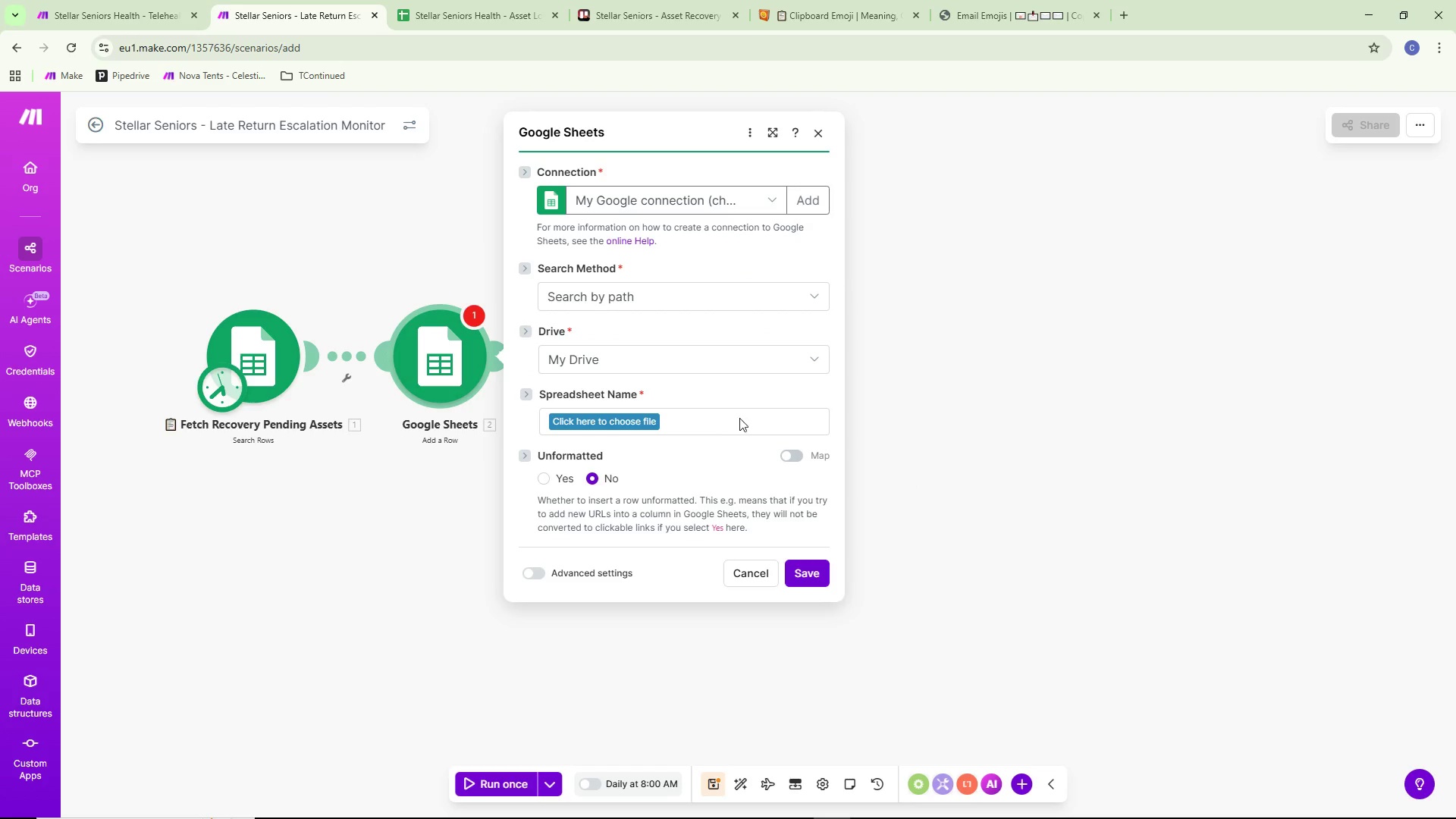 
left_click([378, 506])
 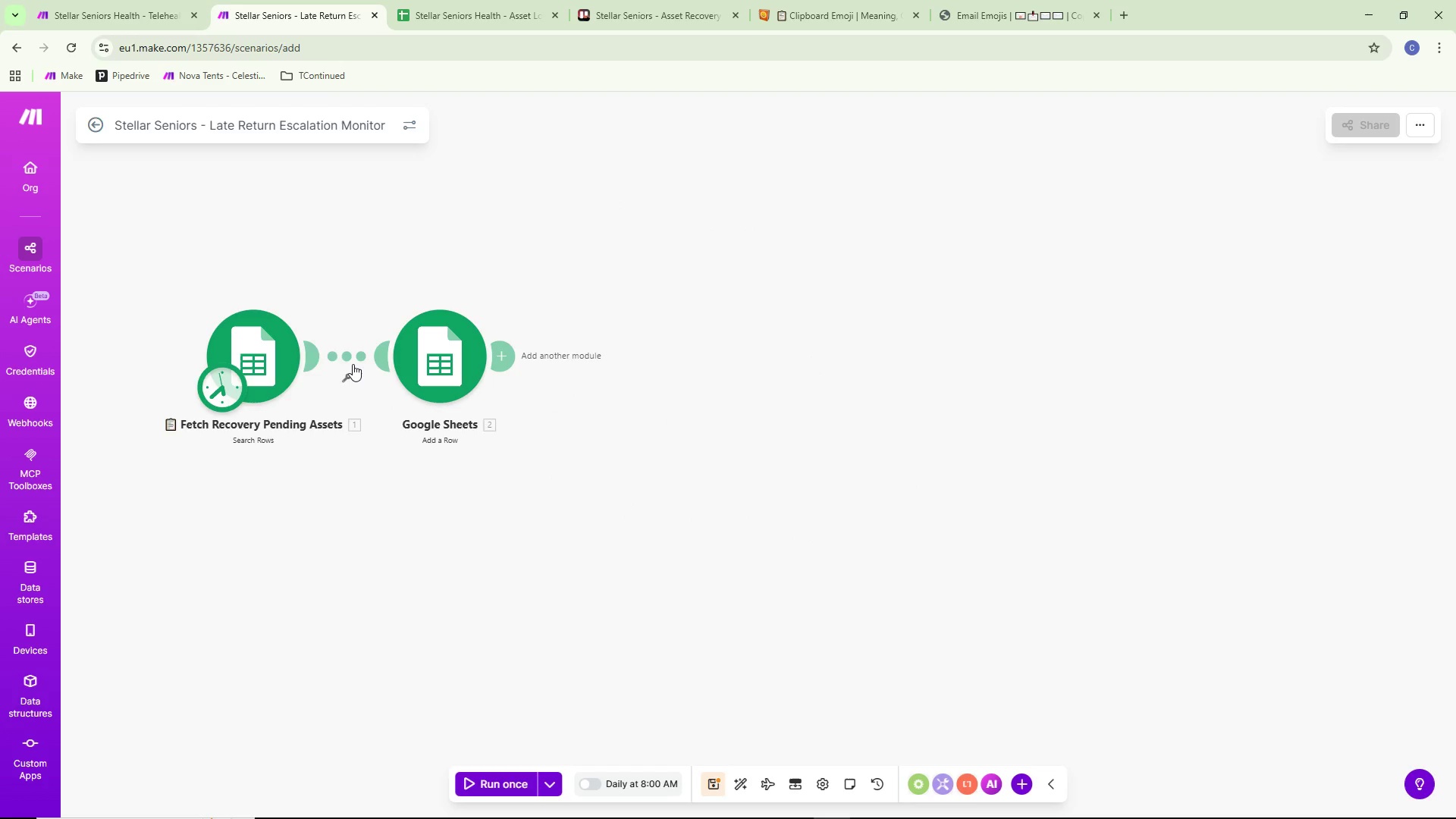 
left_click([348, 359])
 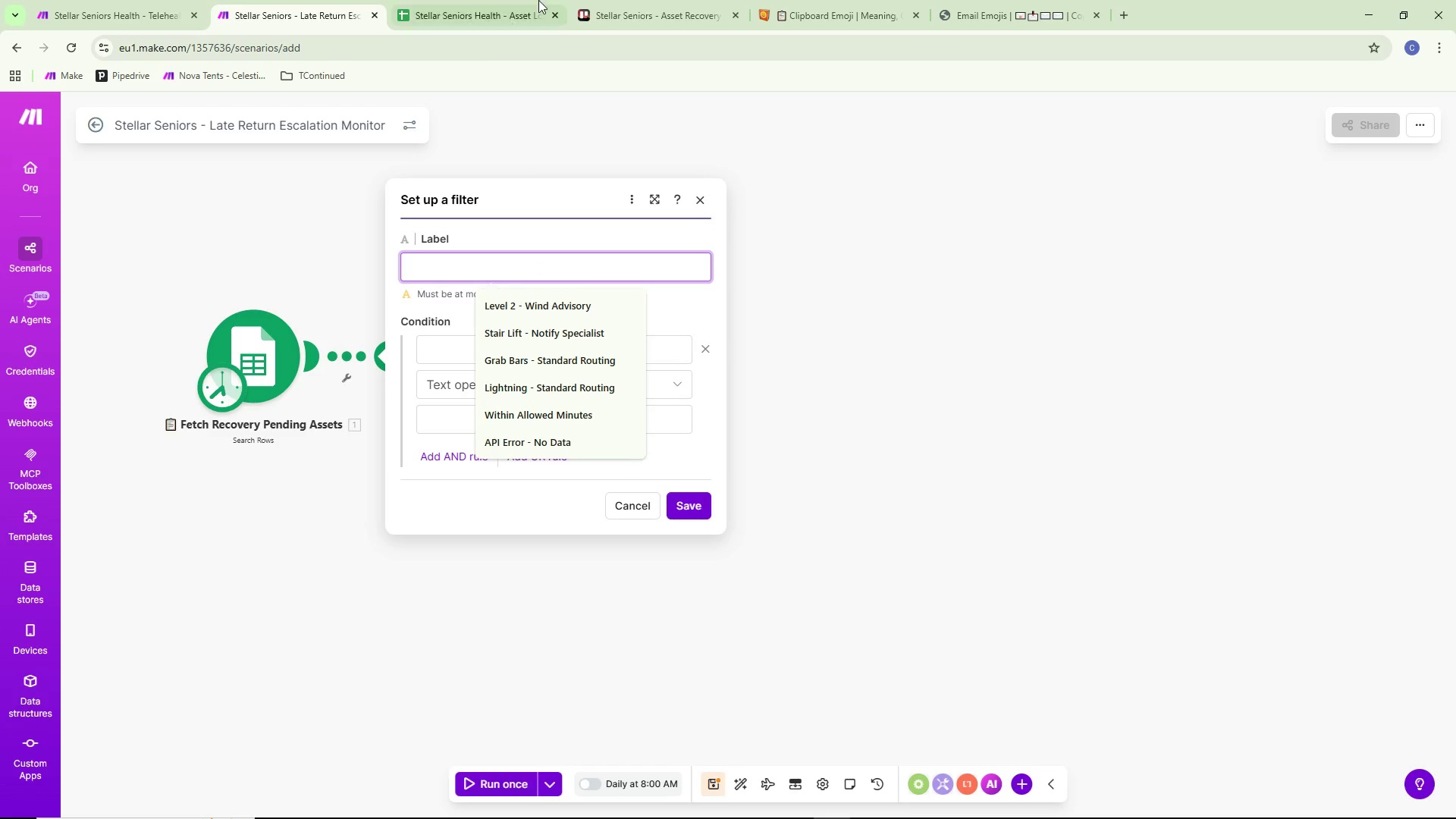 
left_click([694, 7])
 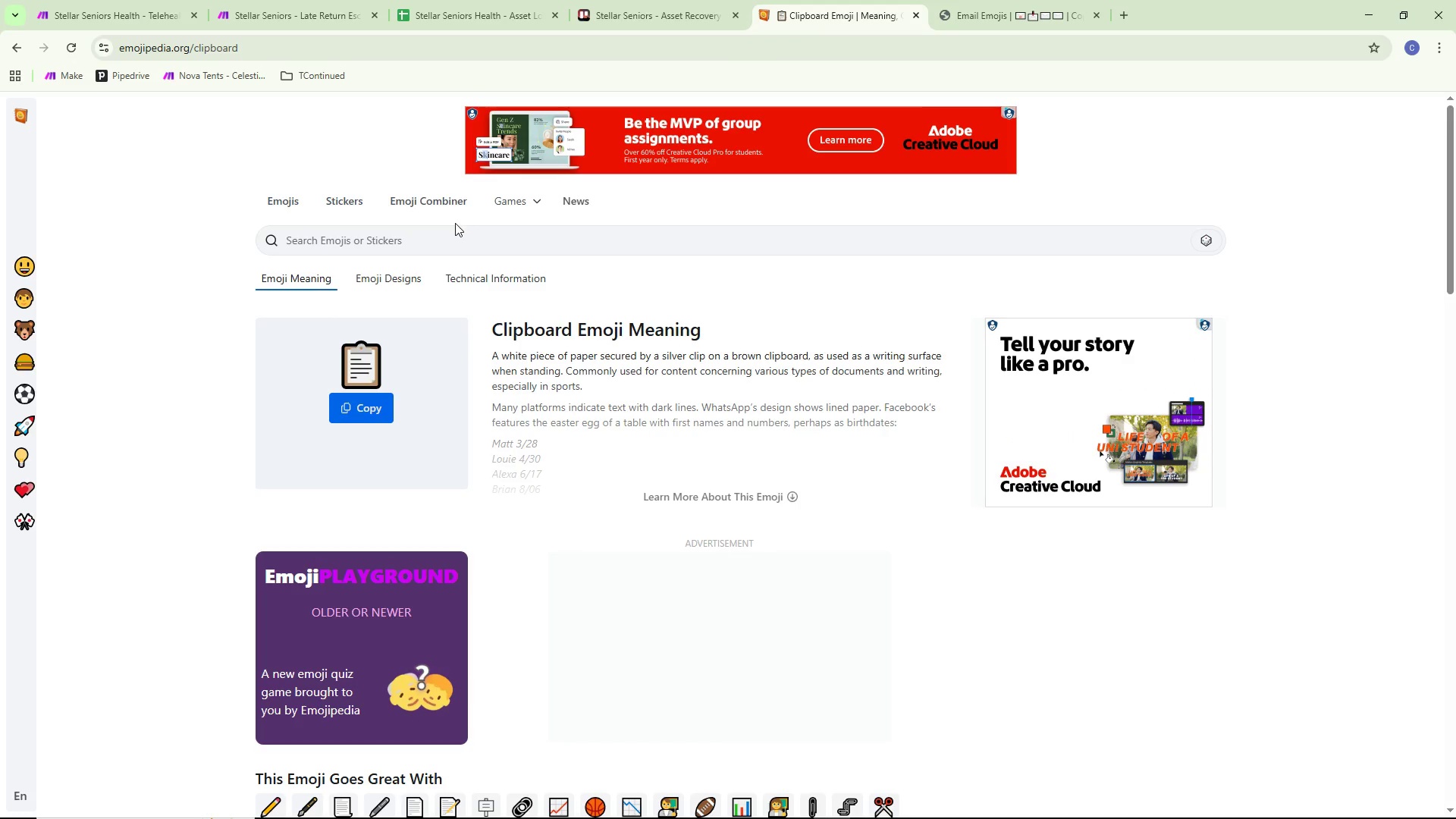 
left_click([1038, 15])
 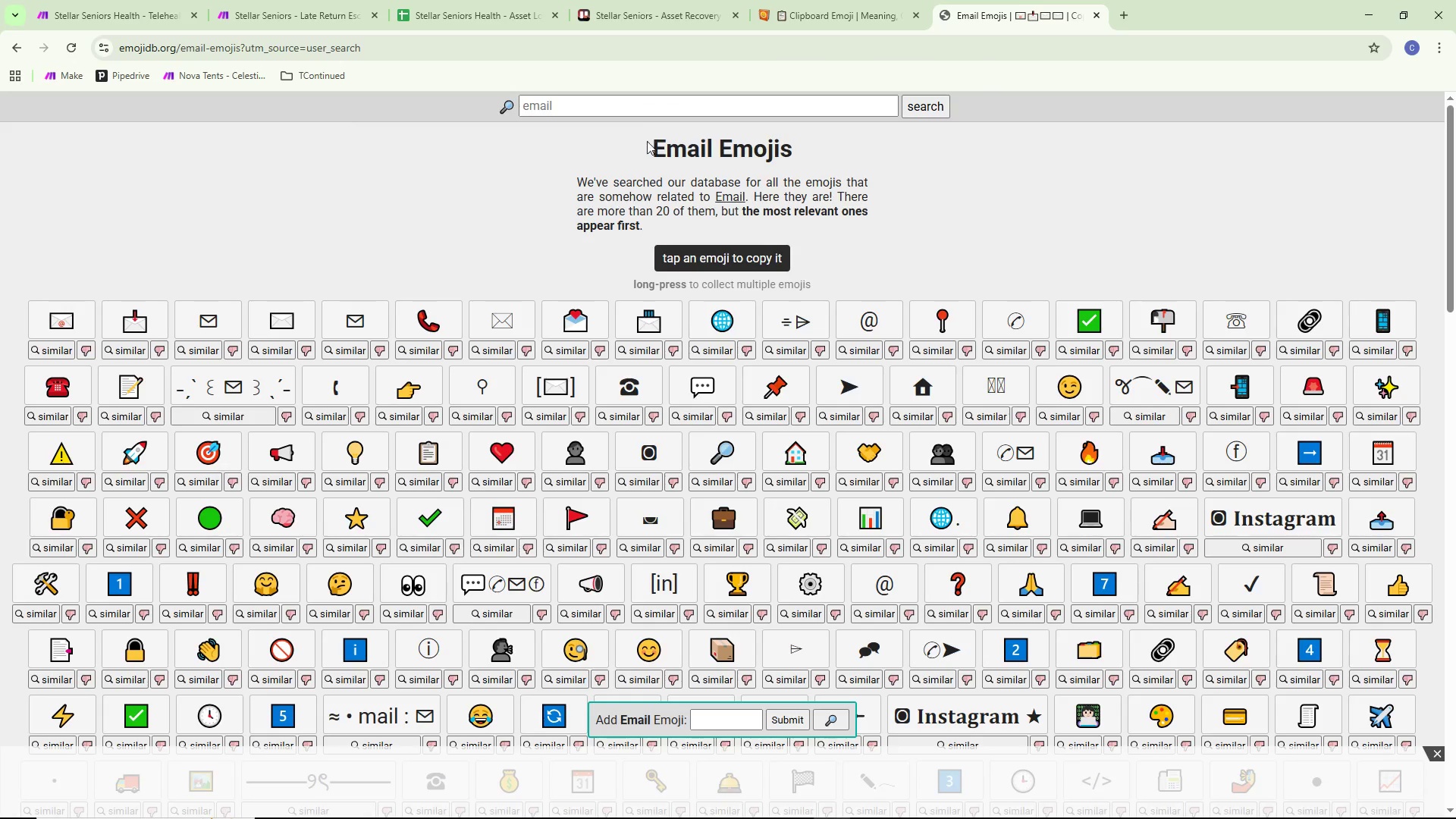 
left_click([638, 103])
 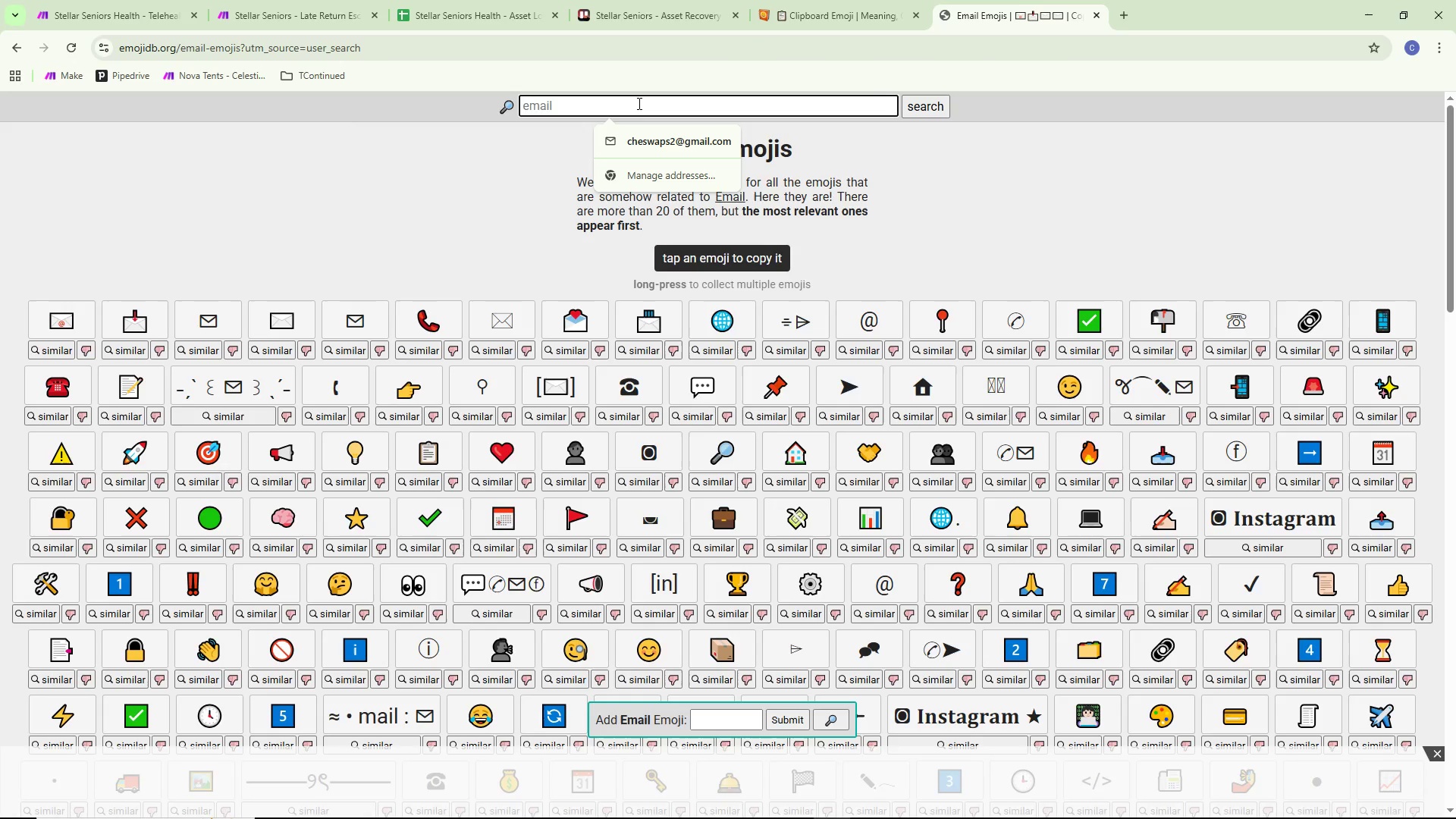 
type(clock)
 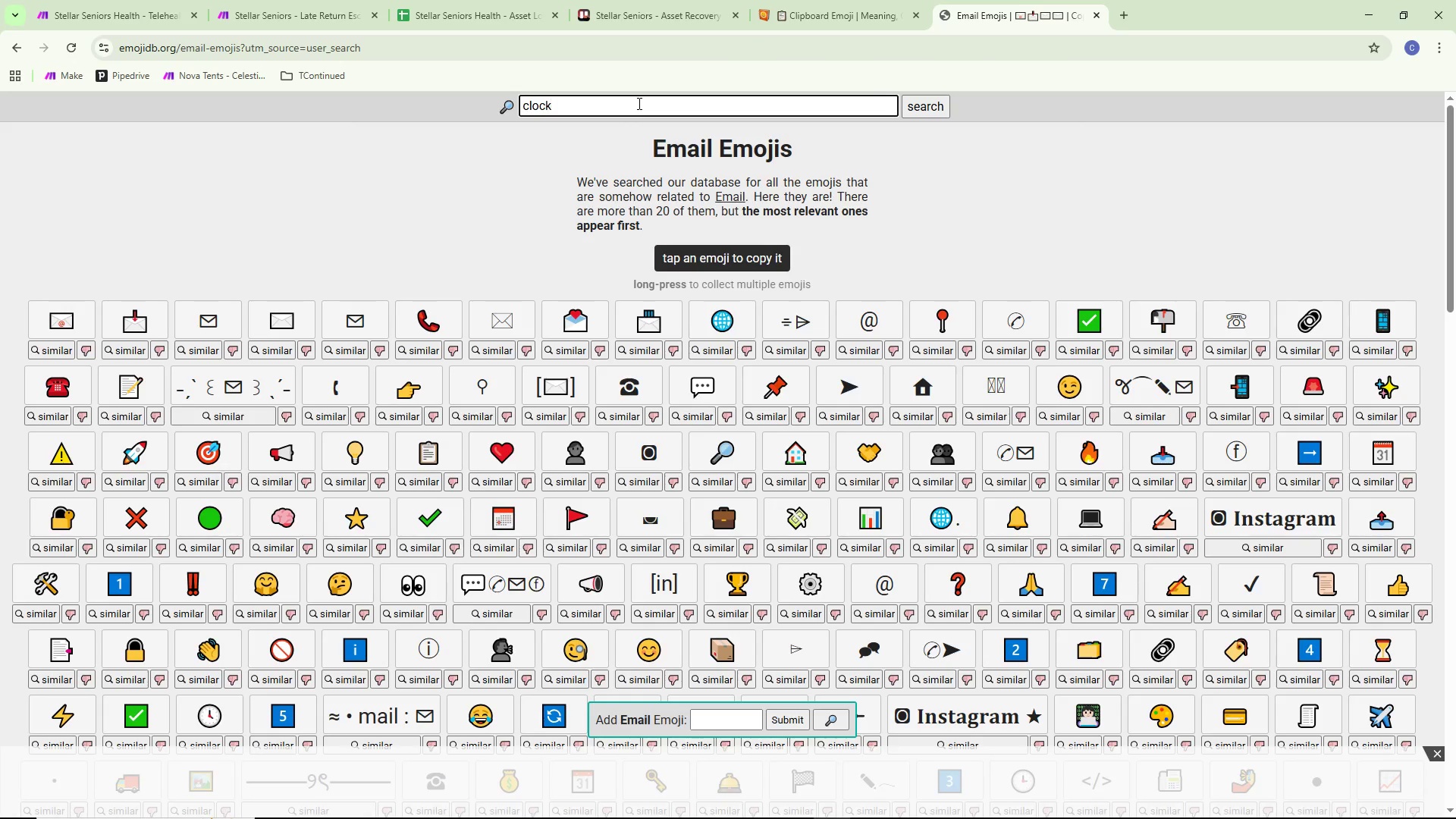 
key(Enter)
 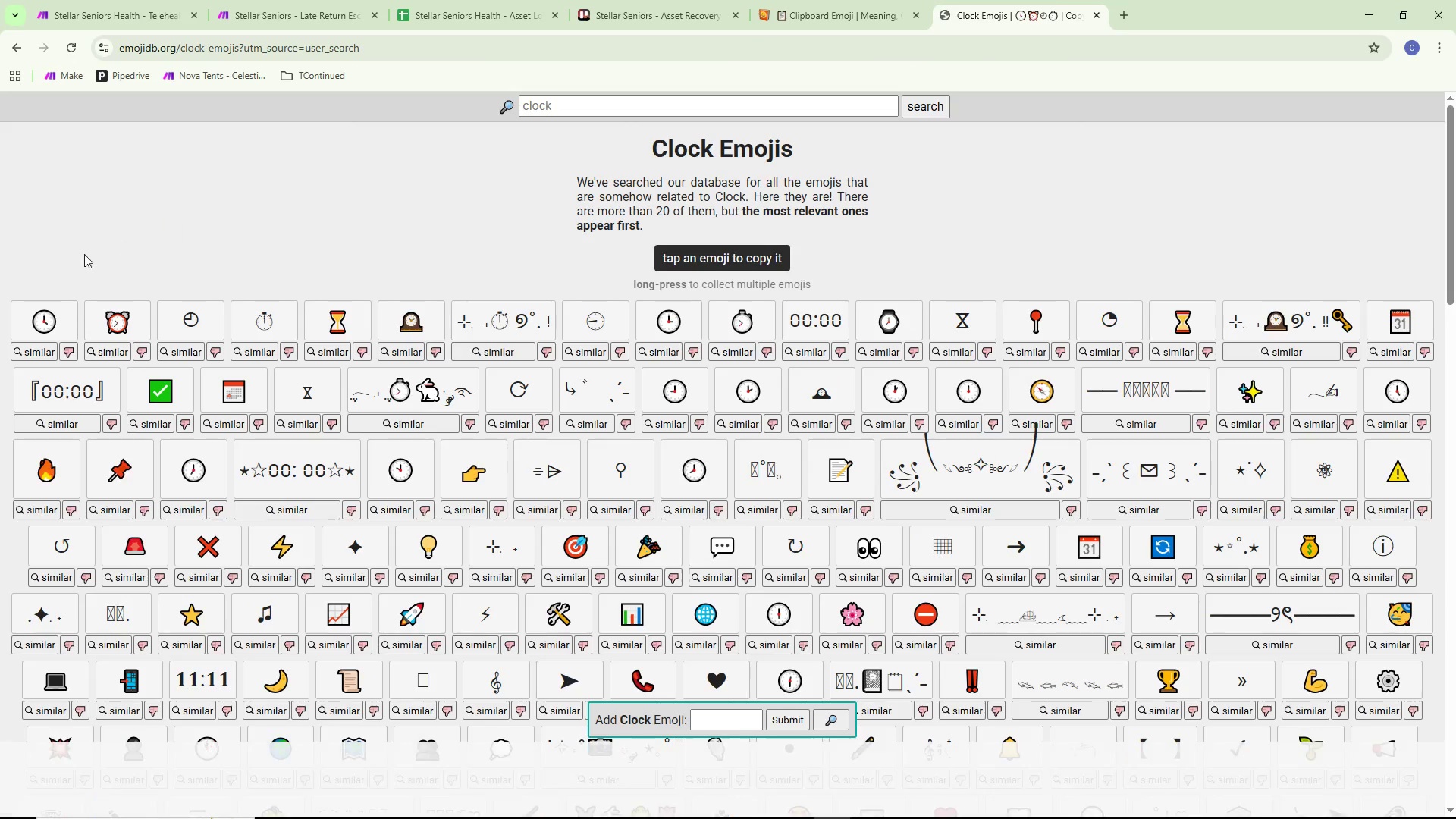 
left_click([124, 322])
 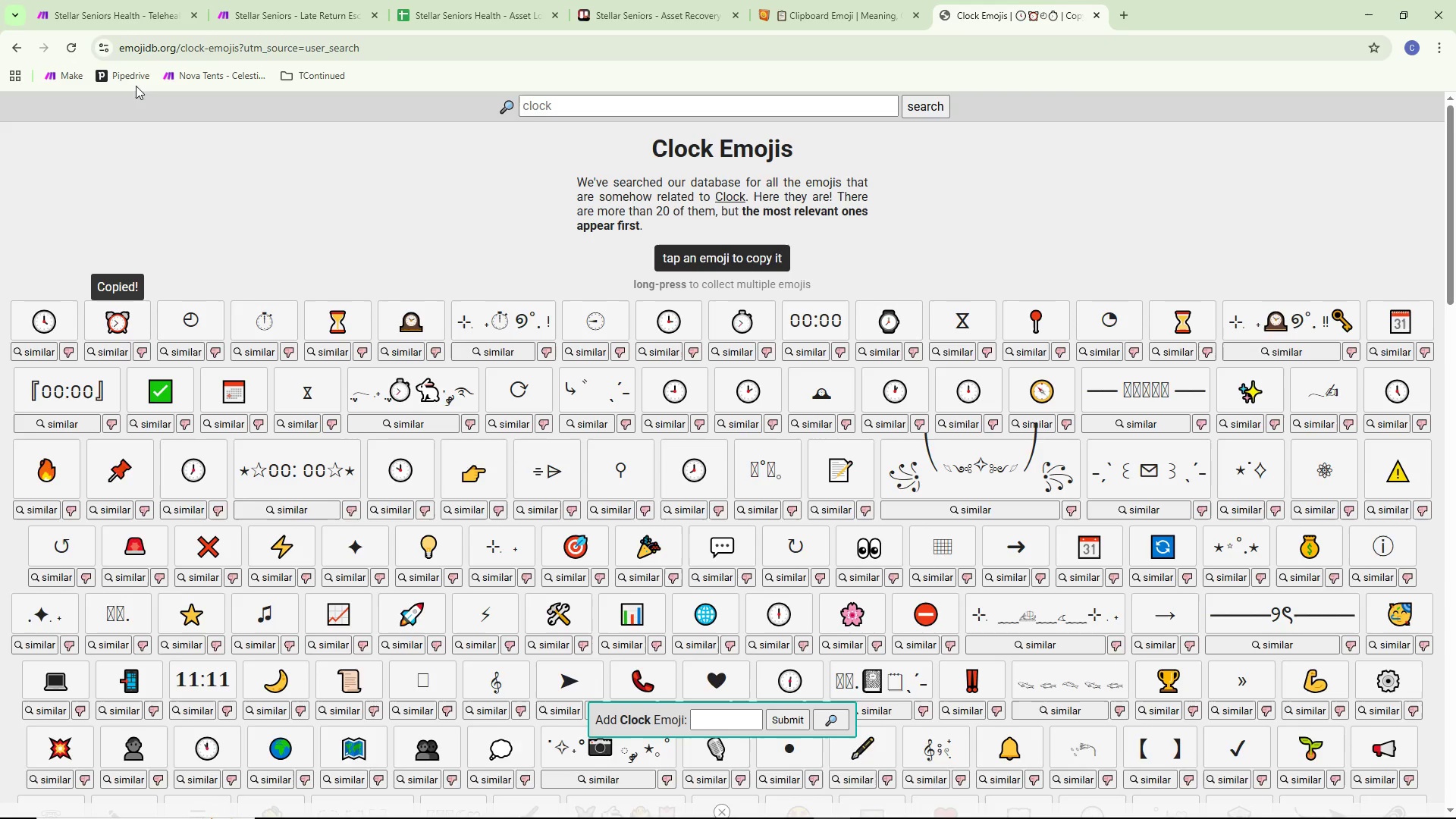 
left_click([104, 0])
 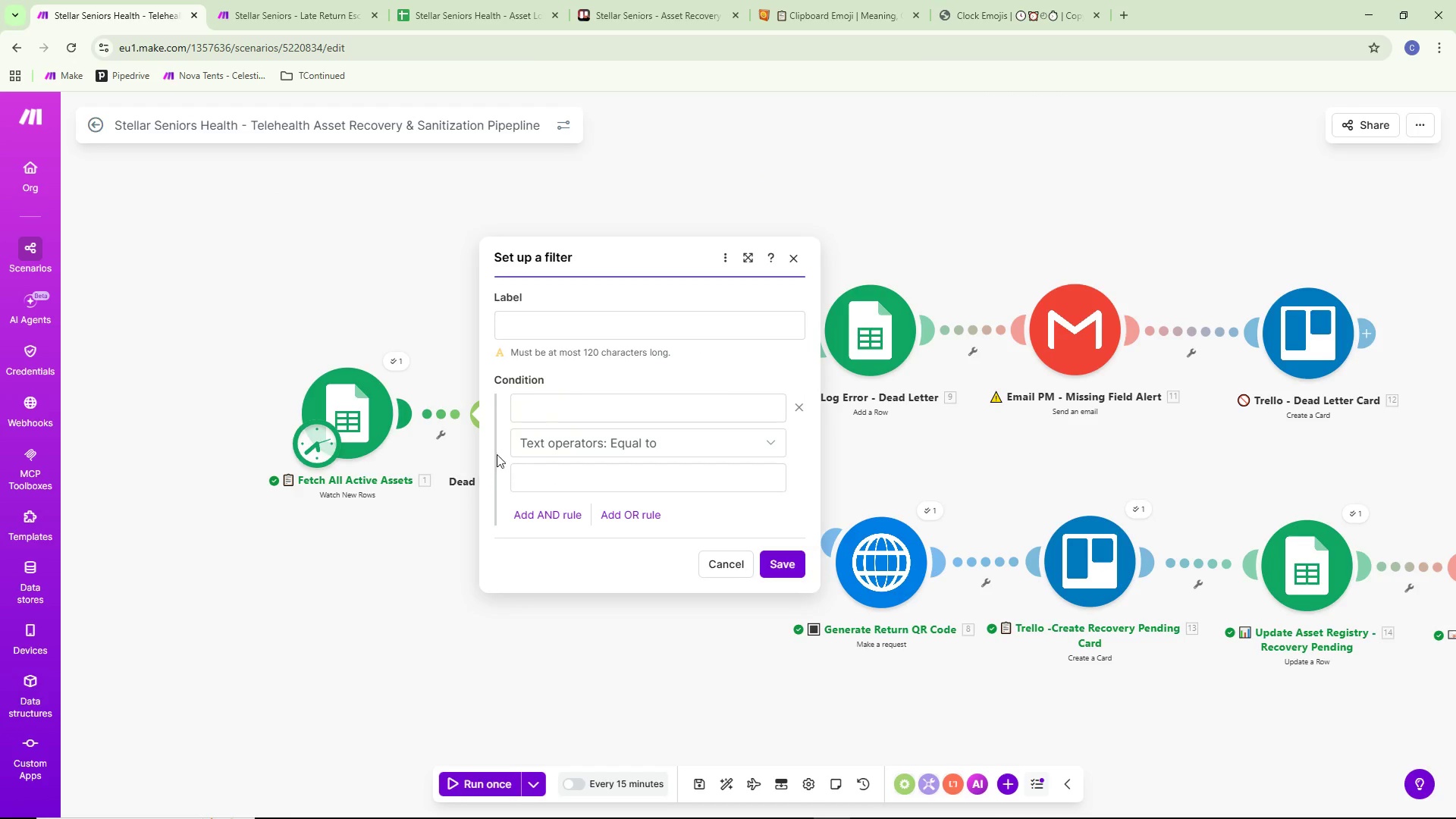 
left_click([565, 332])
 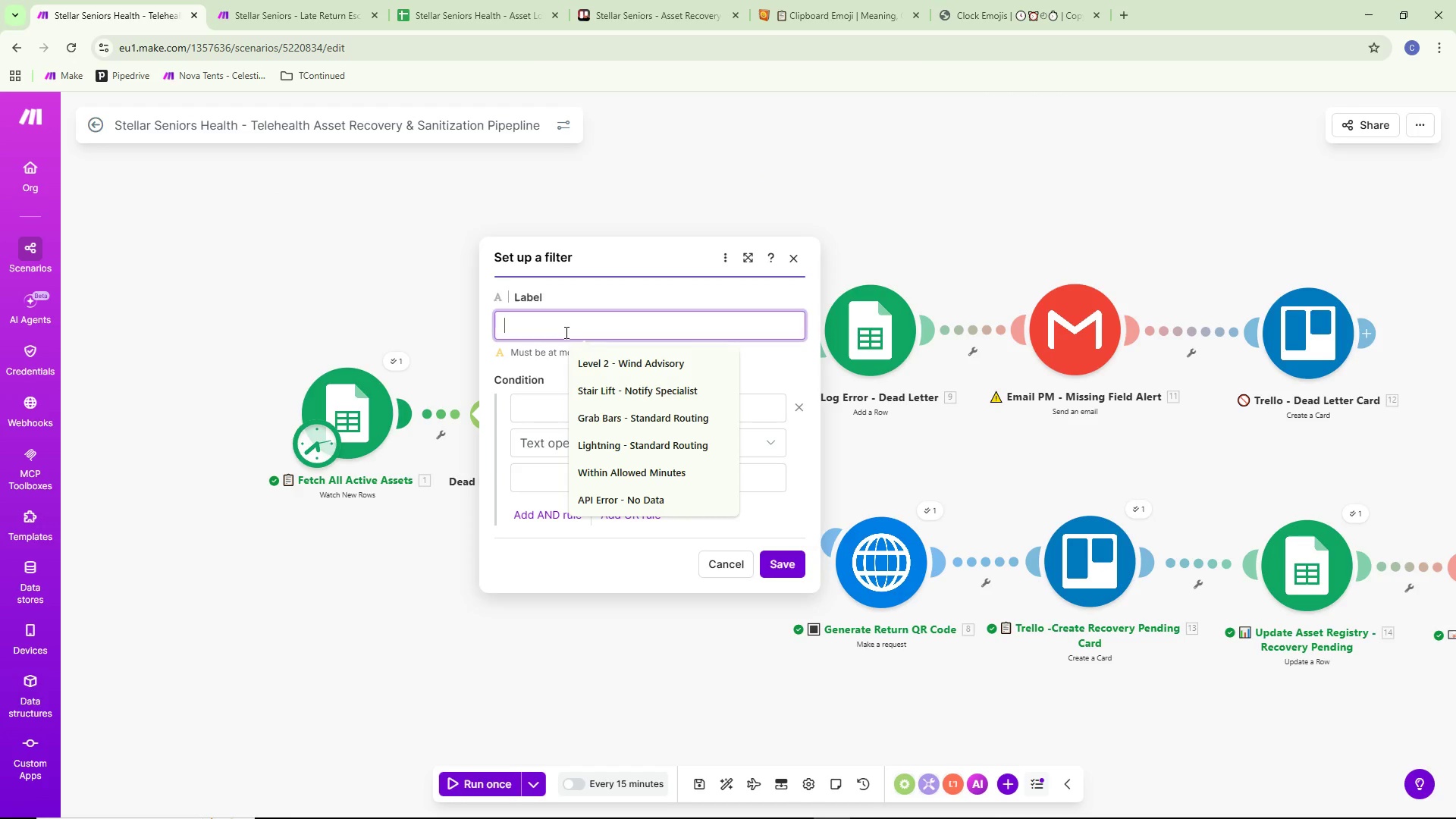 
key(Control+ControlLeft)
 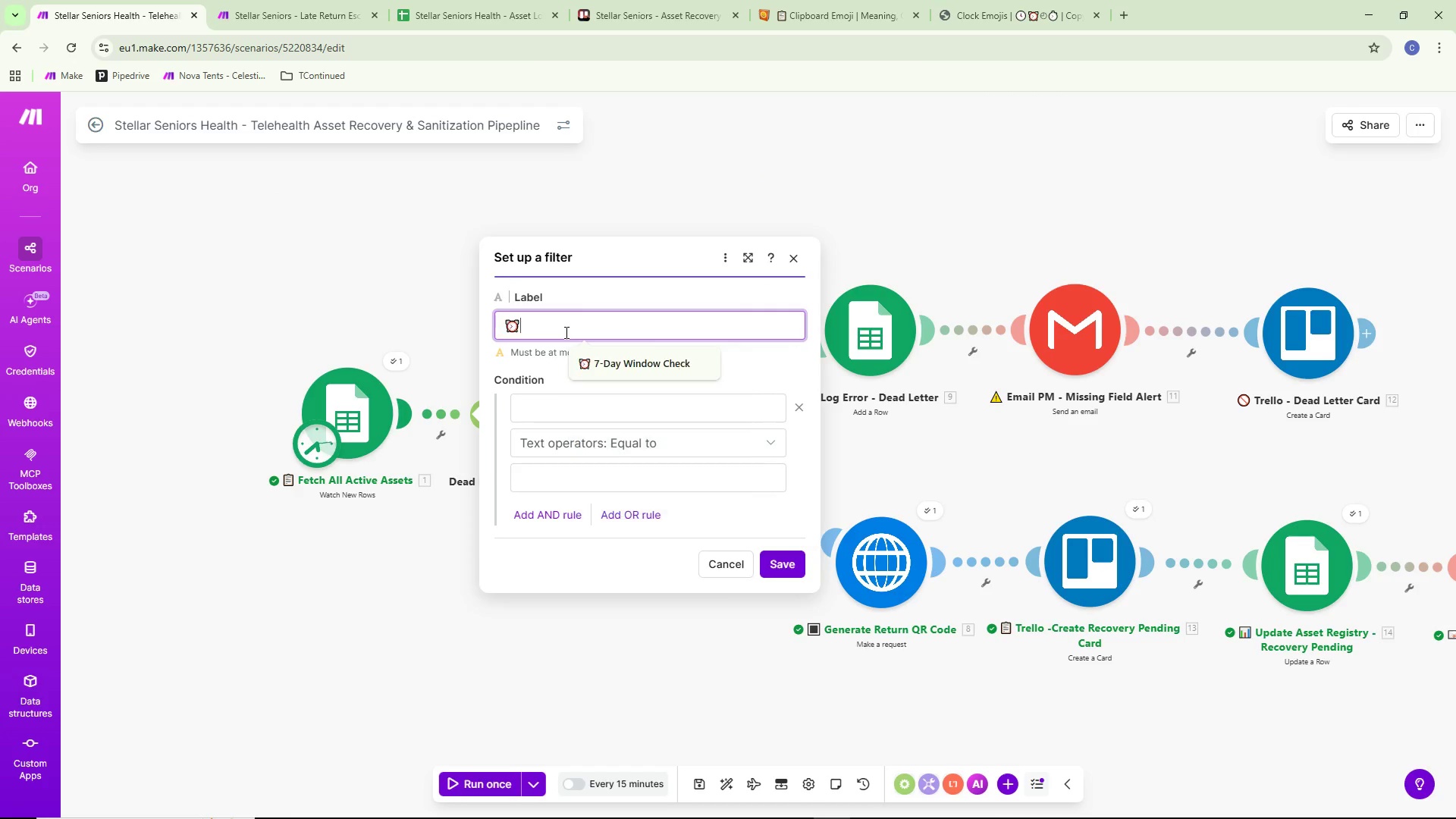 
key(Control+V)
 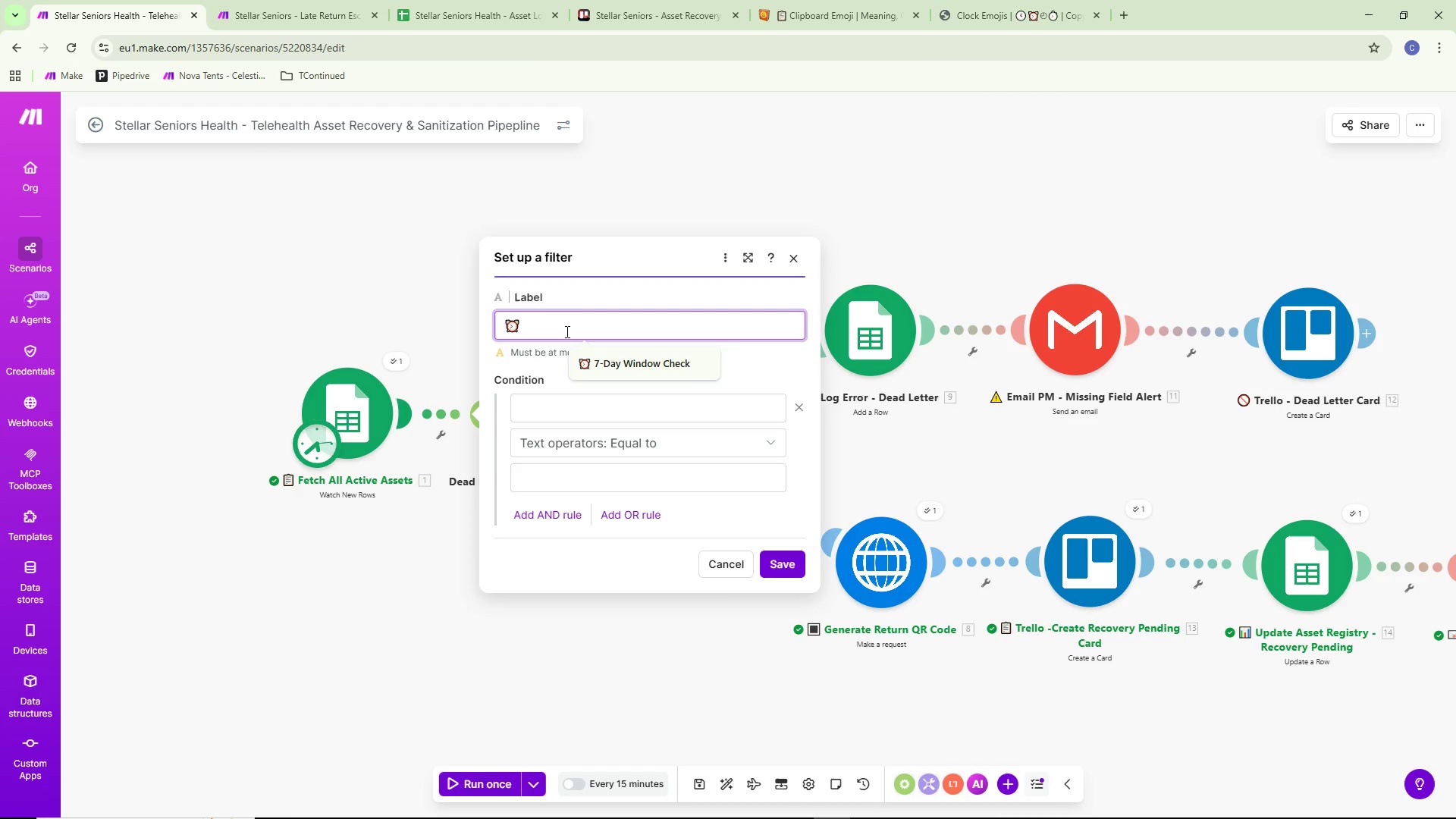 
type( Filter)
 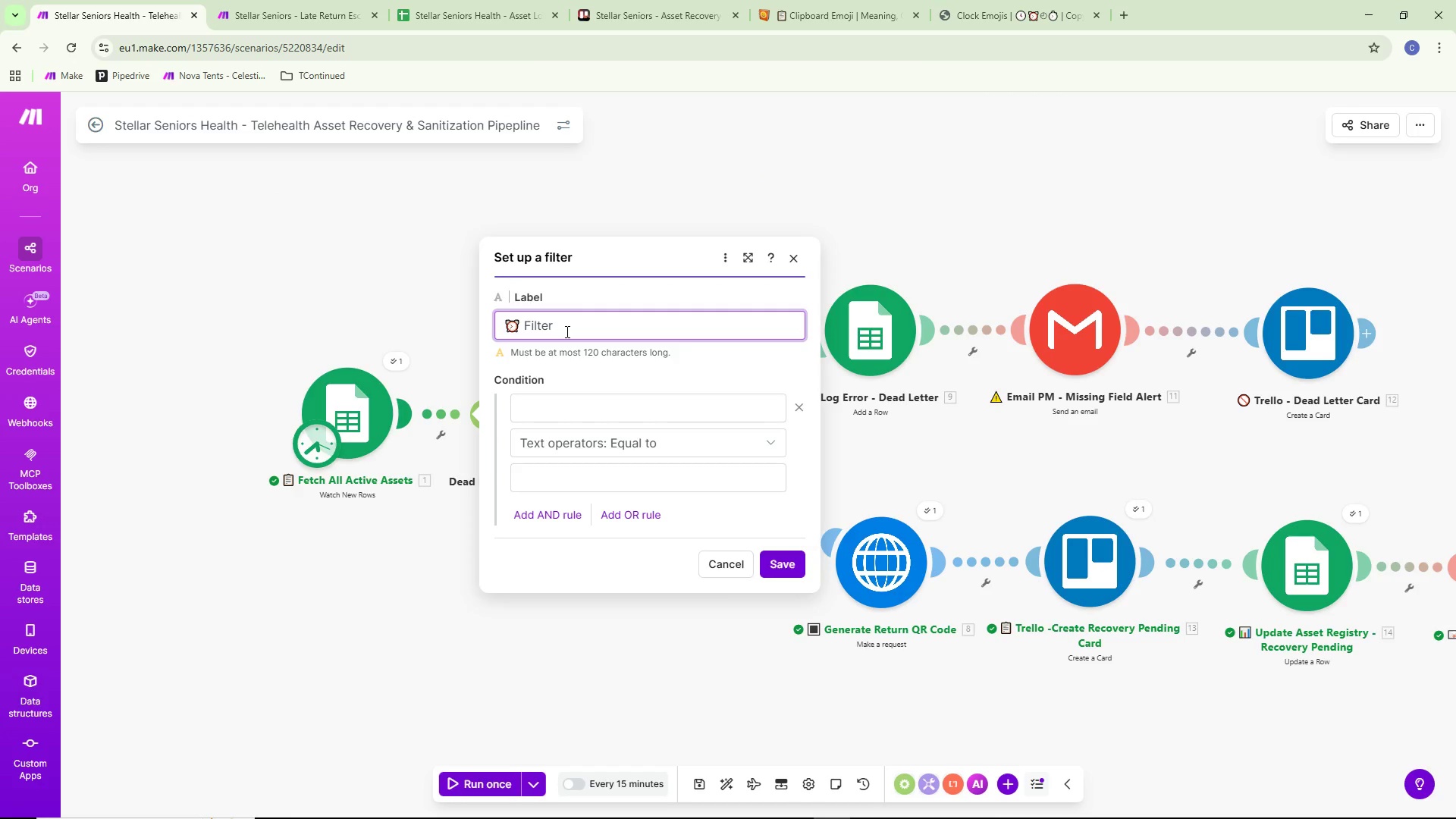 
type( - 10 Days Overdue)
 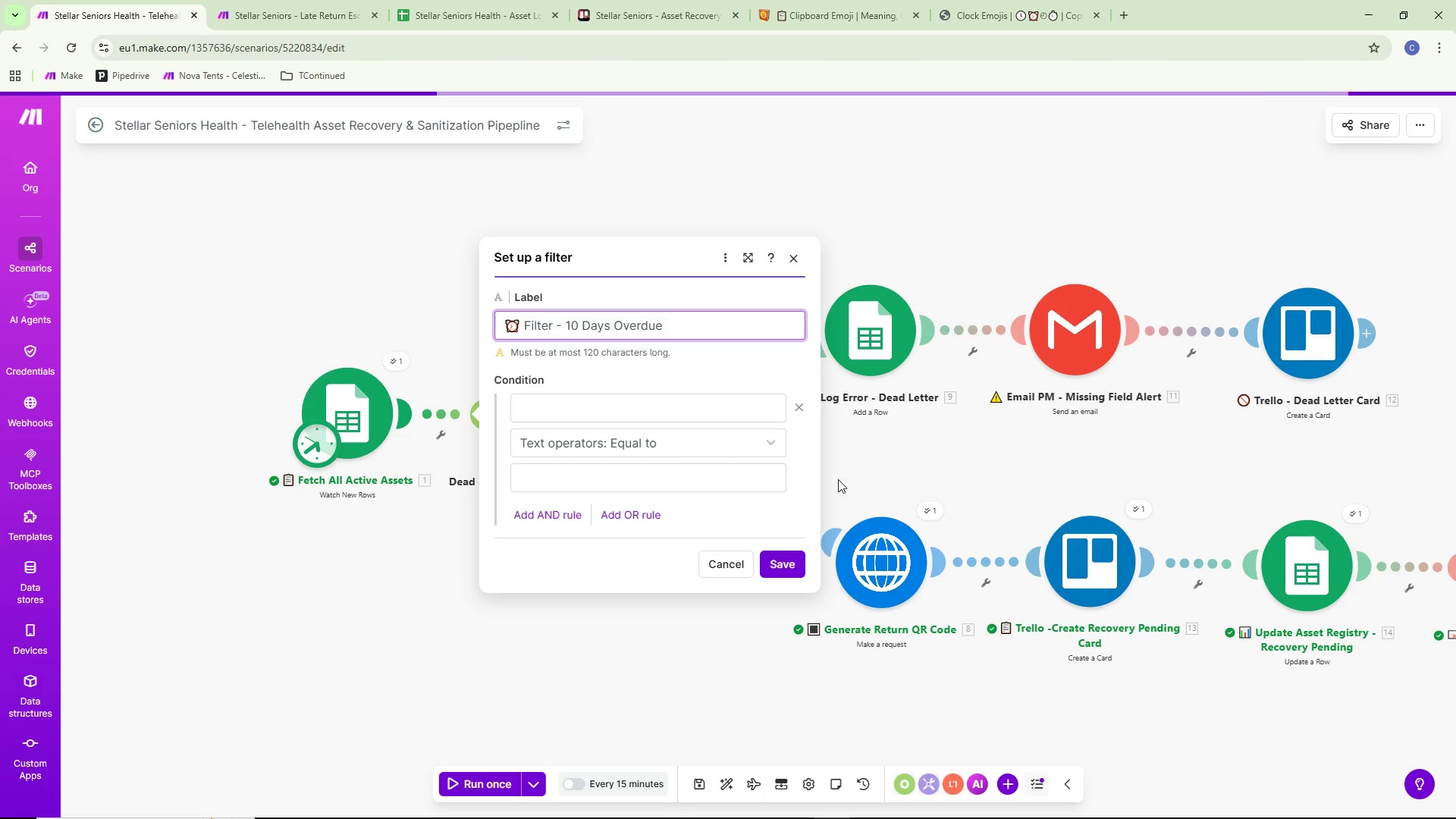 
wait(29.36)
 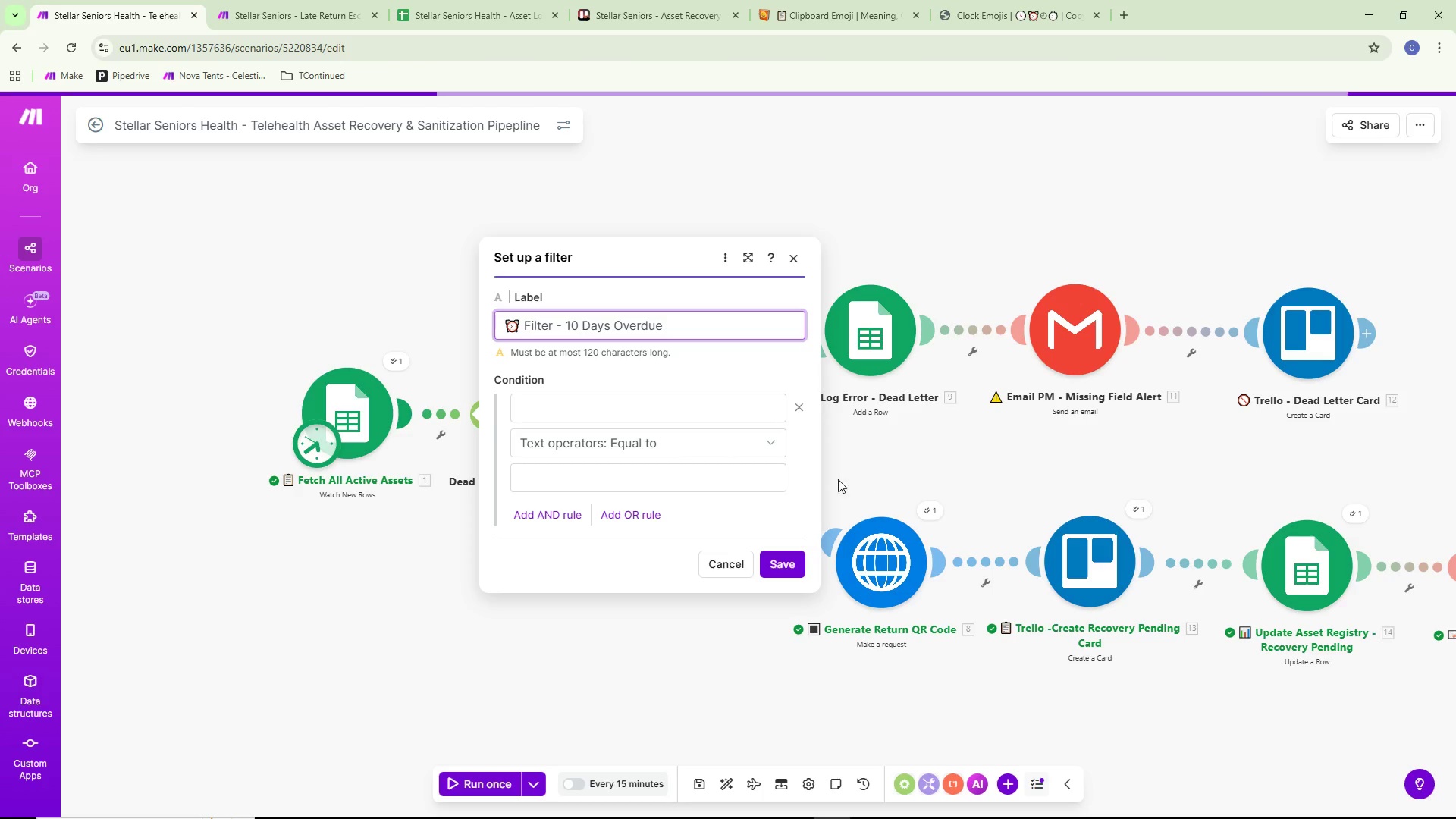 
left_click([642, 420])
 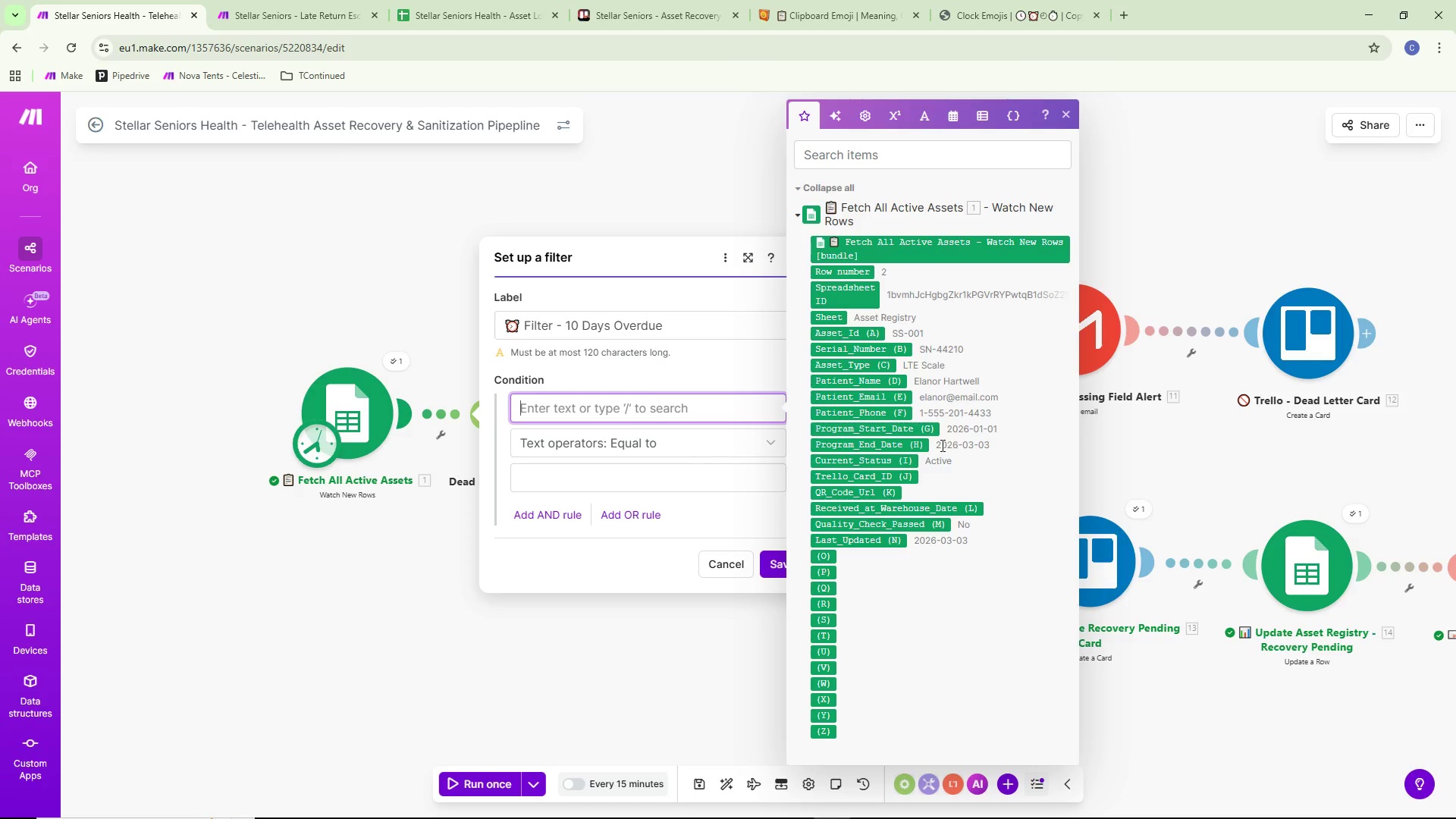 
wait(12.87)
 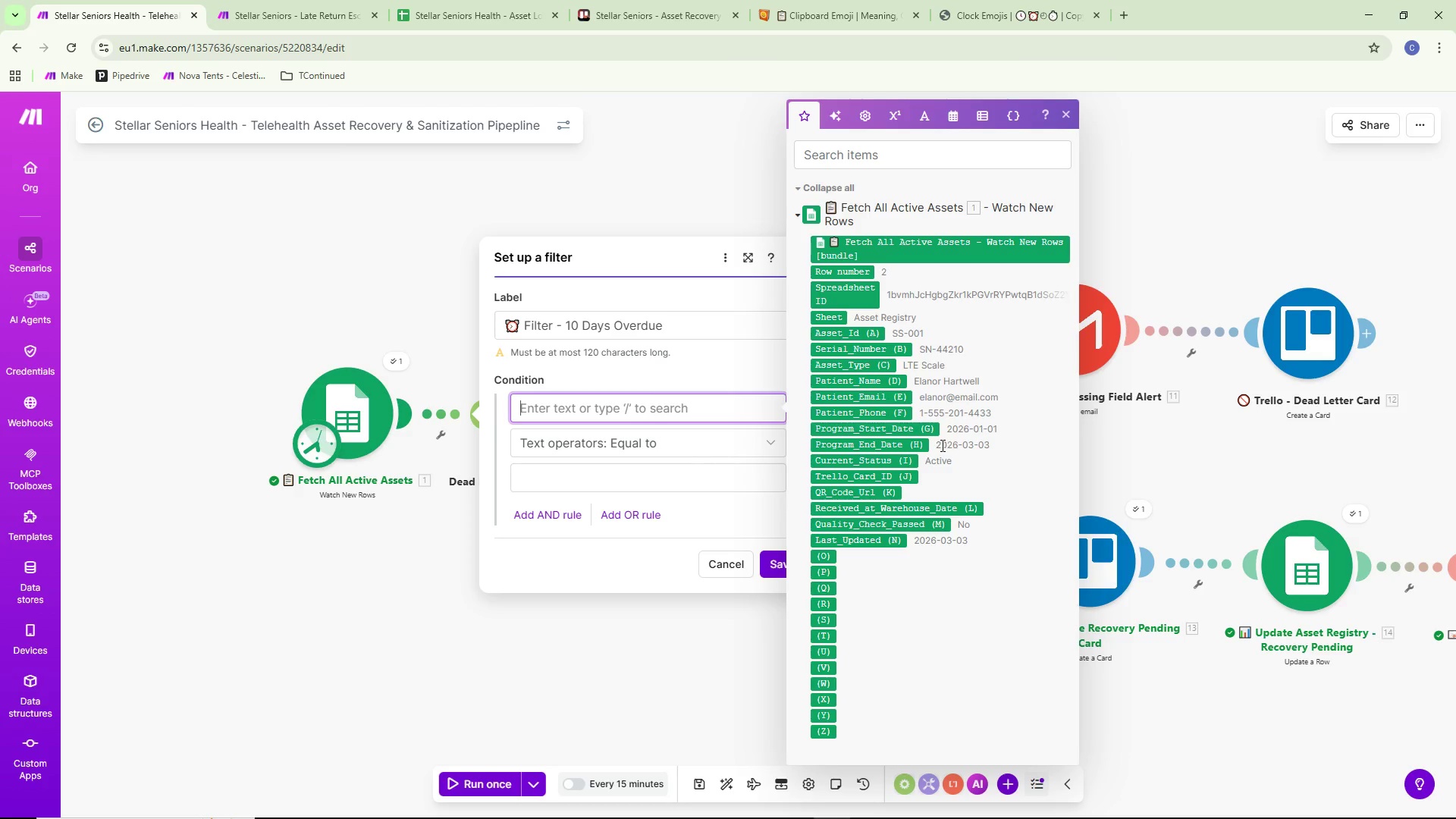 
mouse_move([828, 391])
 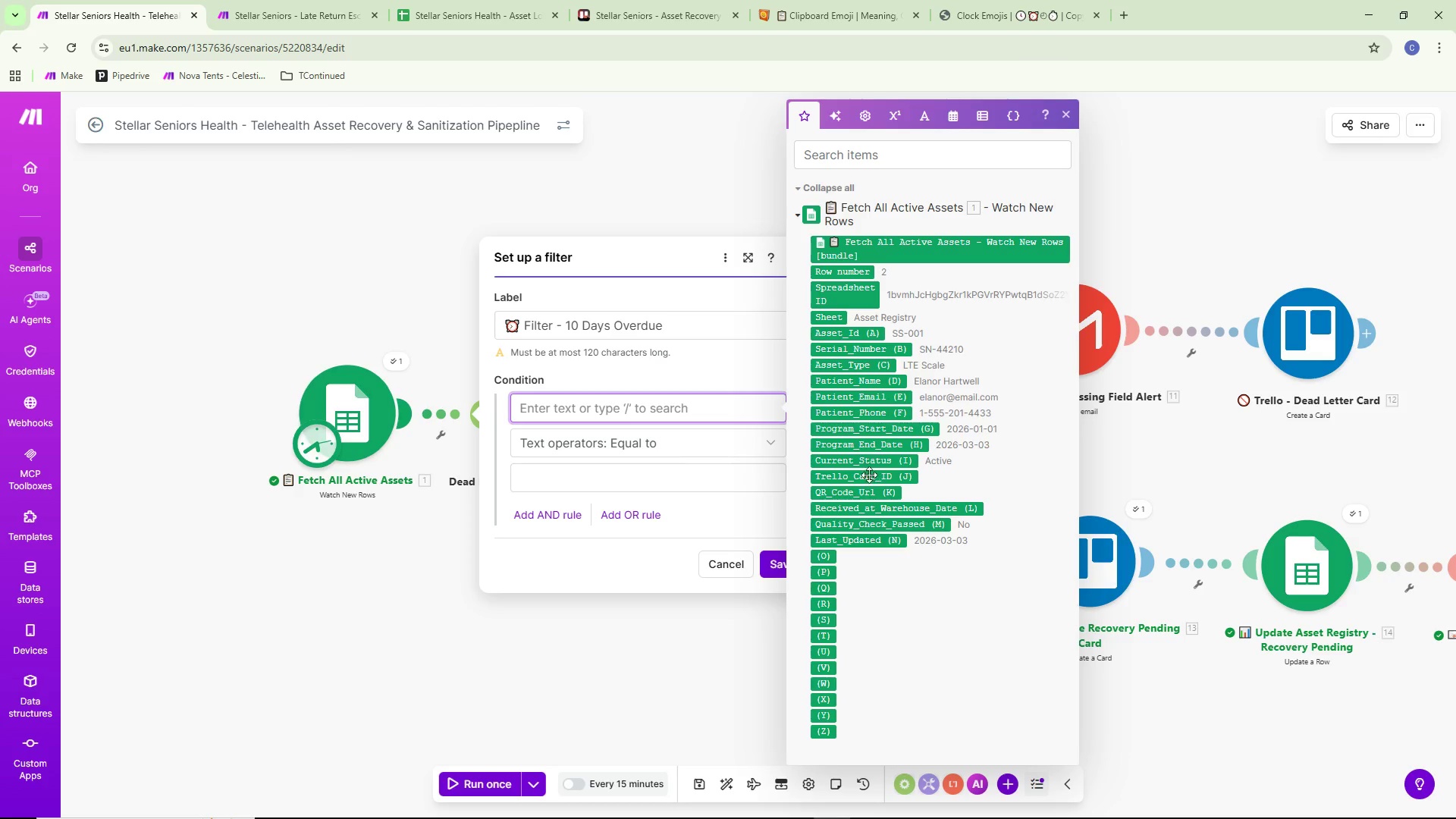 
left_click([886, 443])
 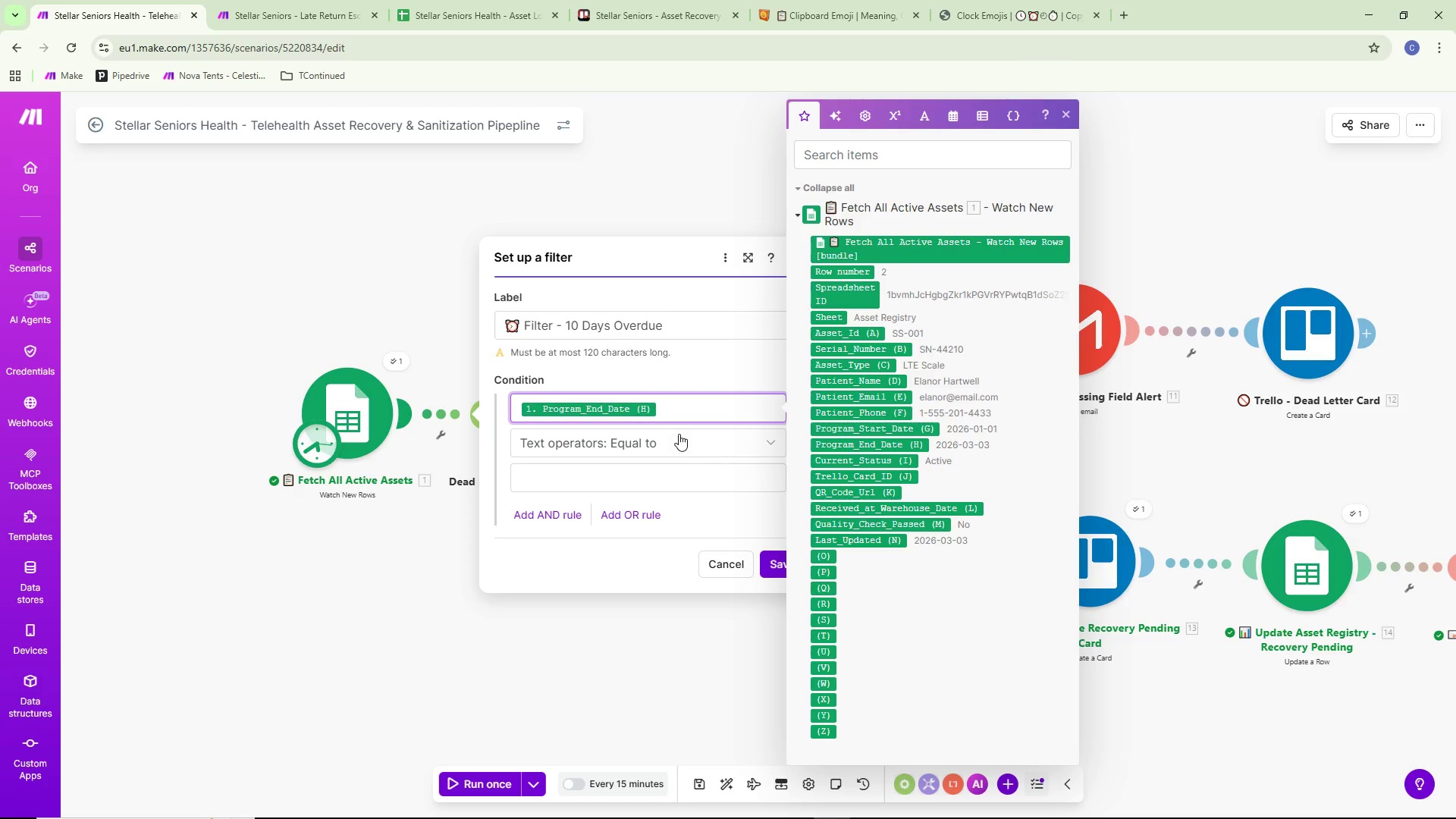 
left_click([679, 435])
 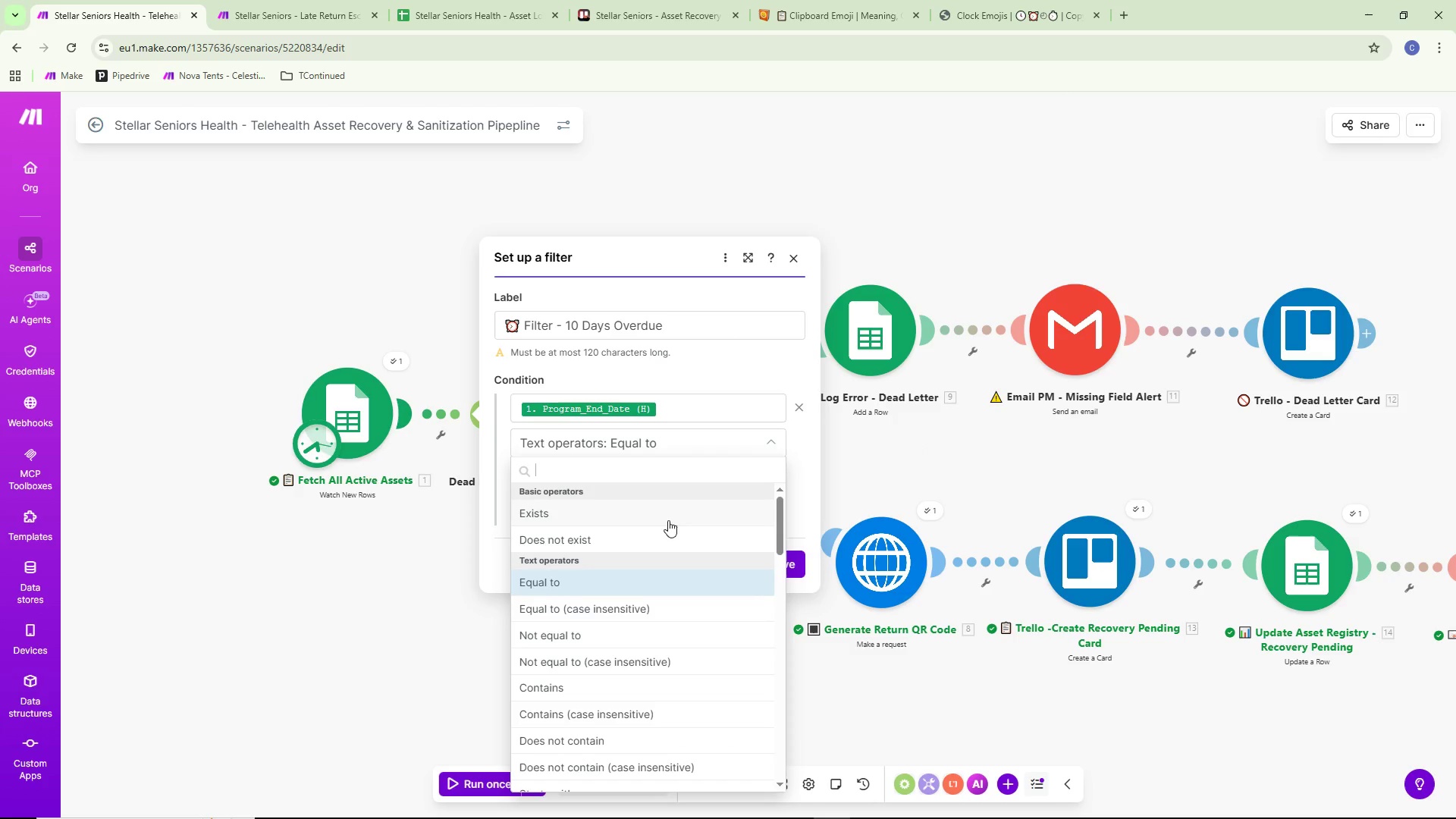 
scroll: coordinate [667, 609], scroll_direction: down, amount: 21.0
 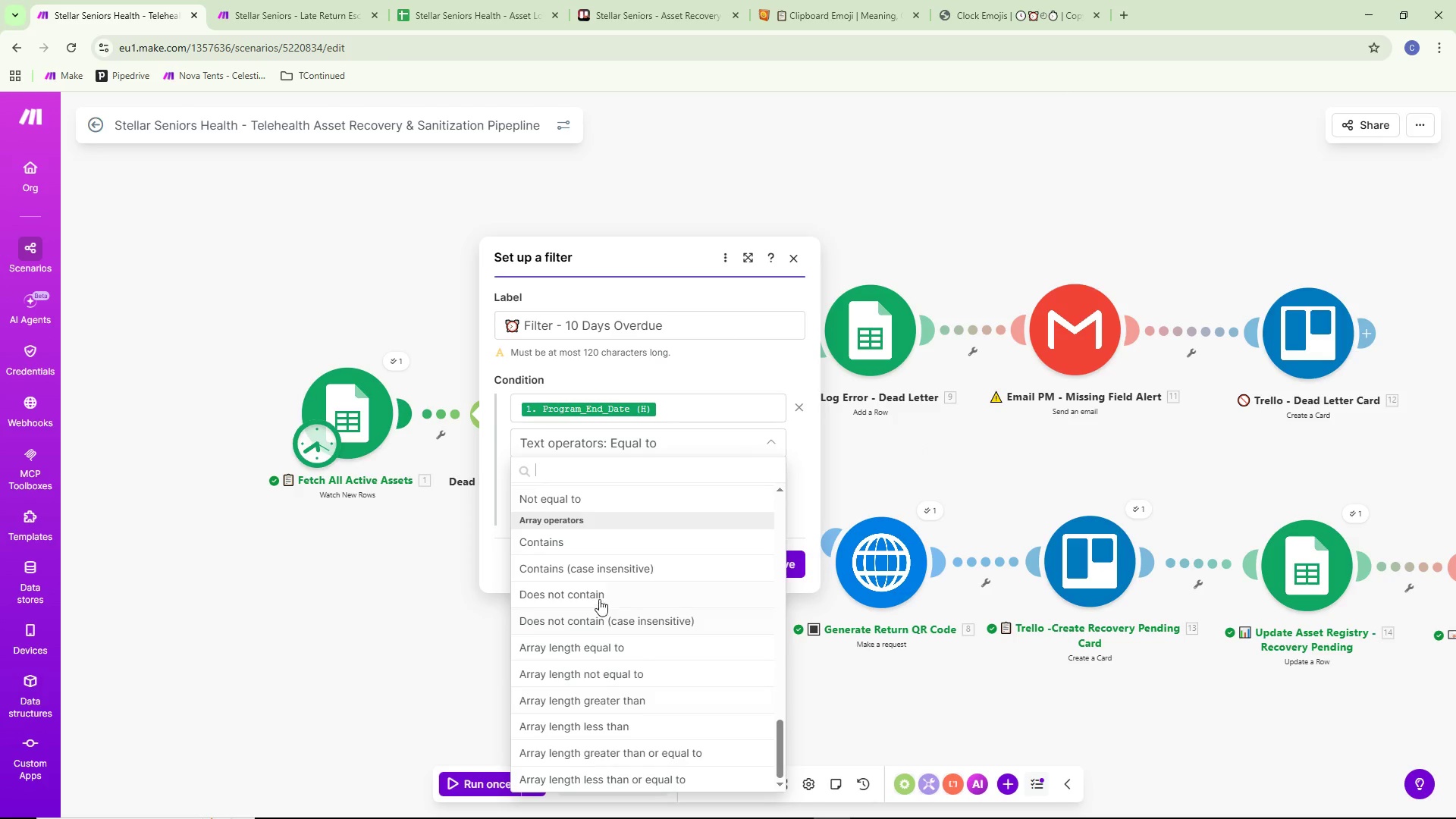 
scroll: coordinate [609, 554], scroll_direction: up, amount: 2.0
 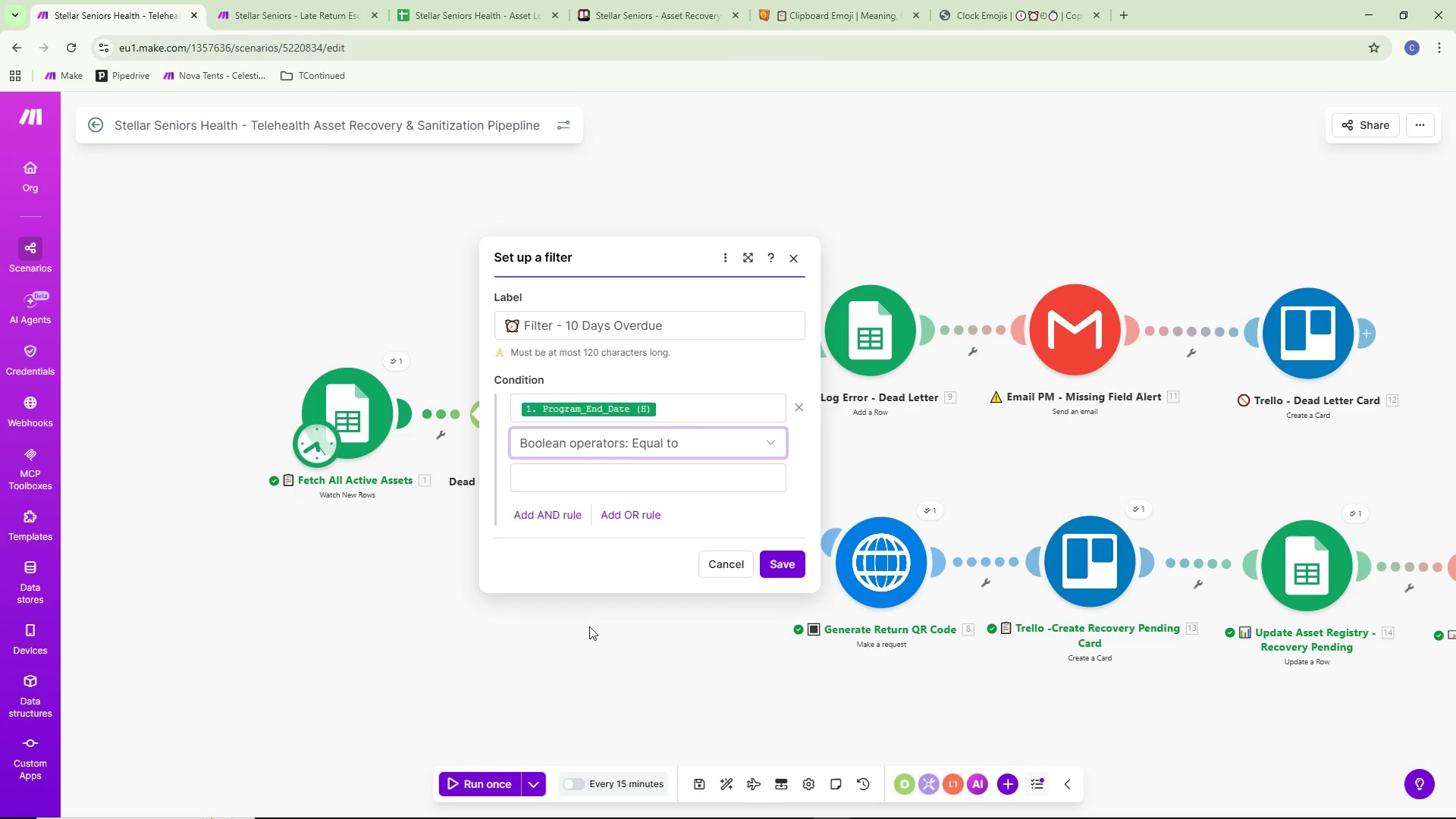 
left_click([598, 488])
 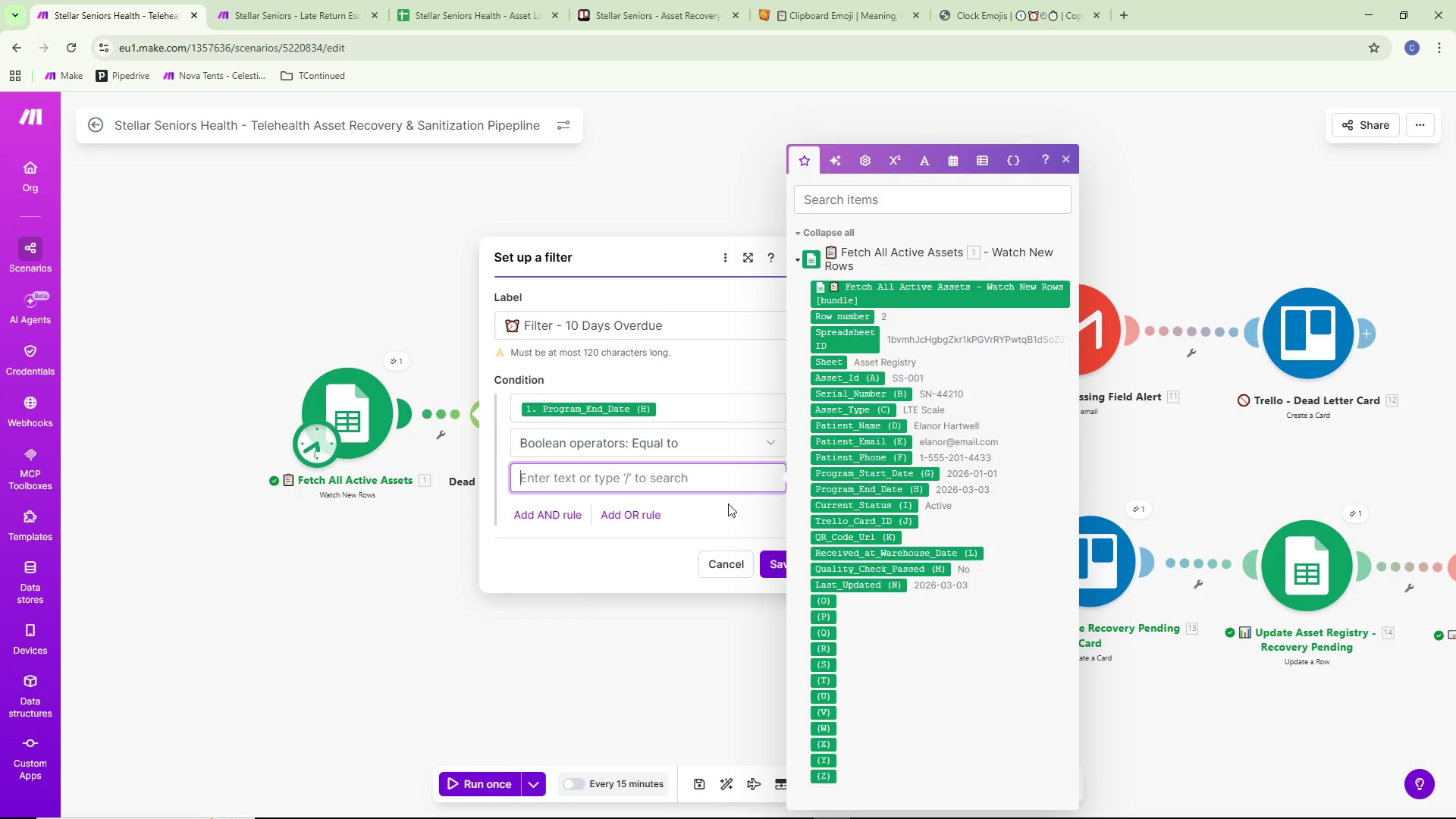 
wait(12.78)
 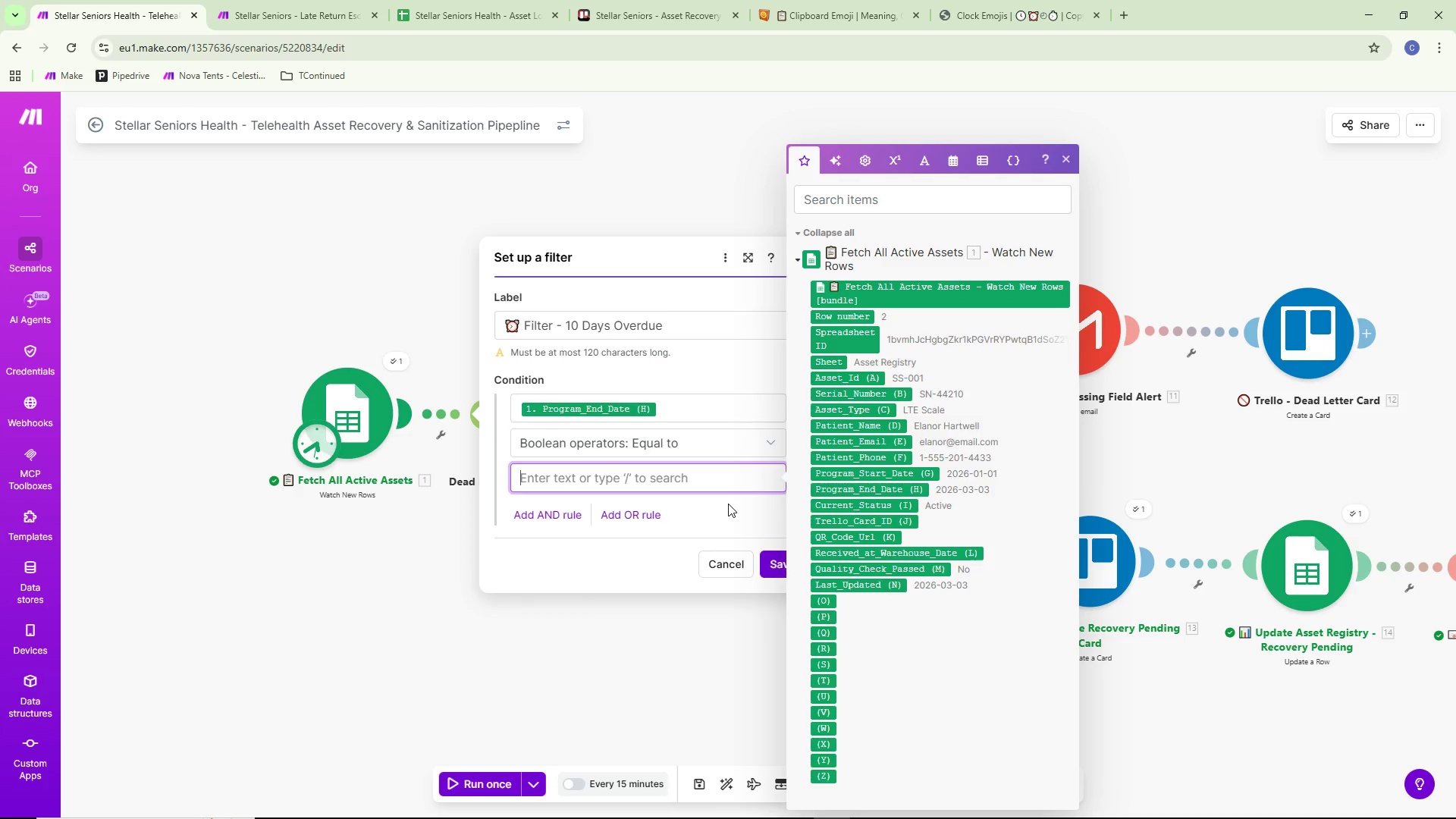 
left_click([650, 440])
 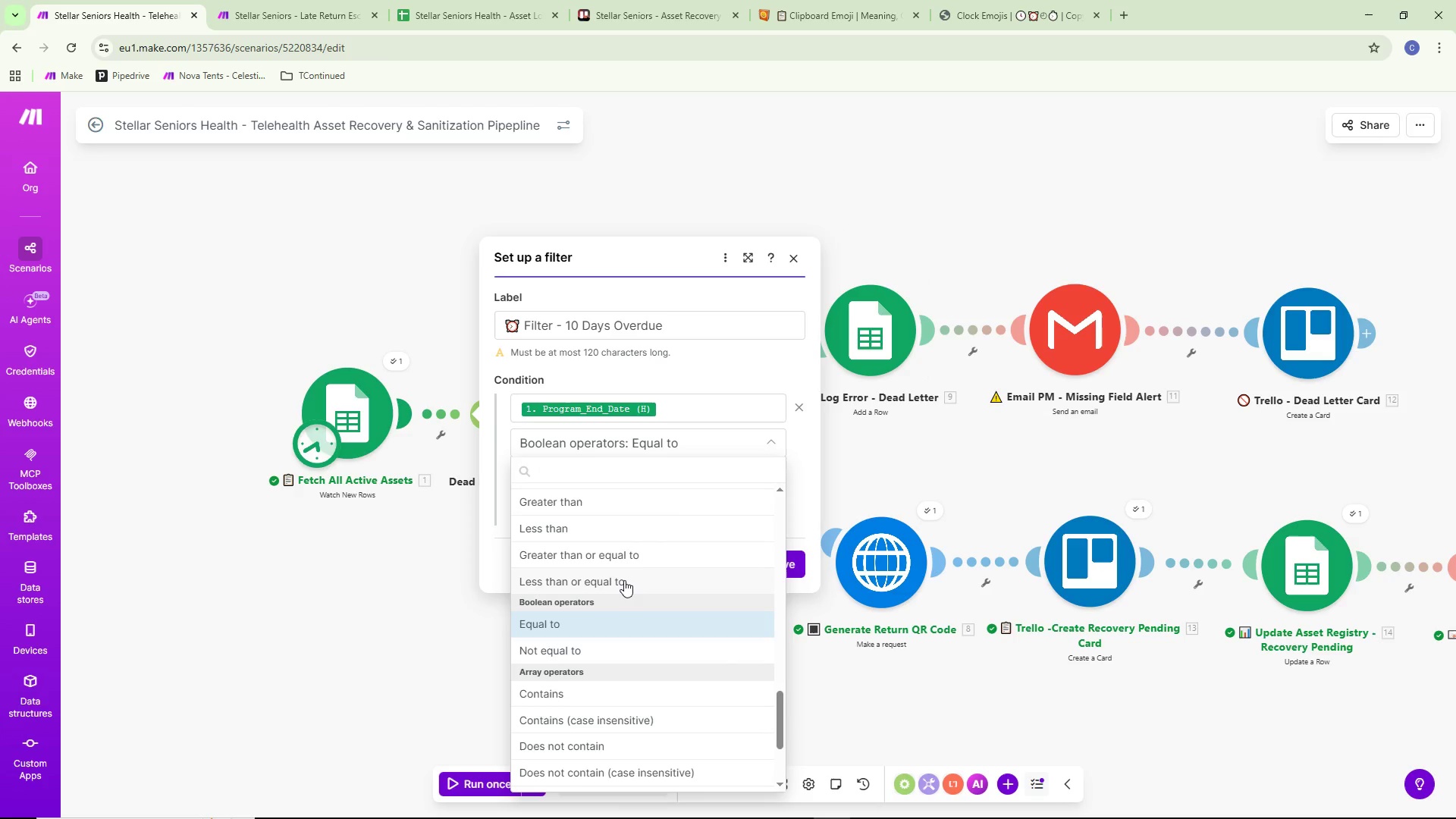 
wait(5.41)
 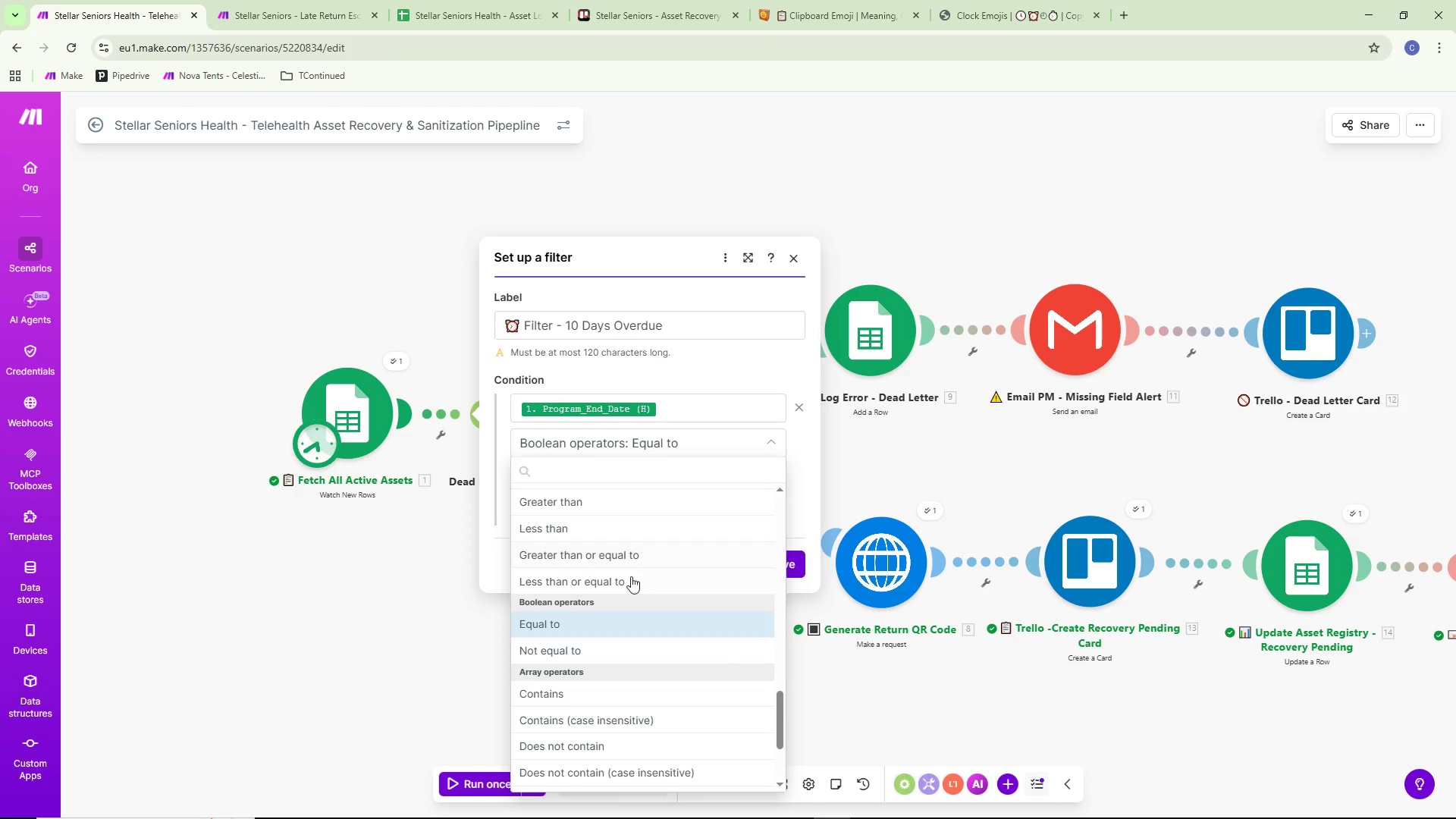 
scroll: coordinate [623, 580], scroll_direction: down, amount: 15.0
 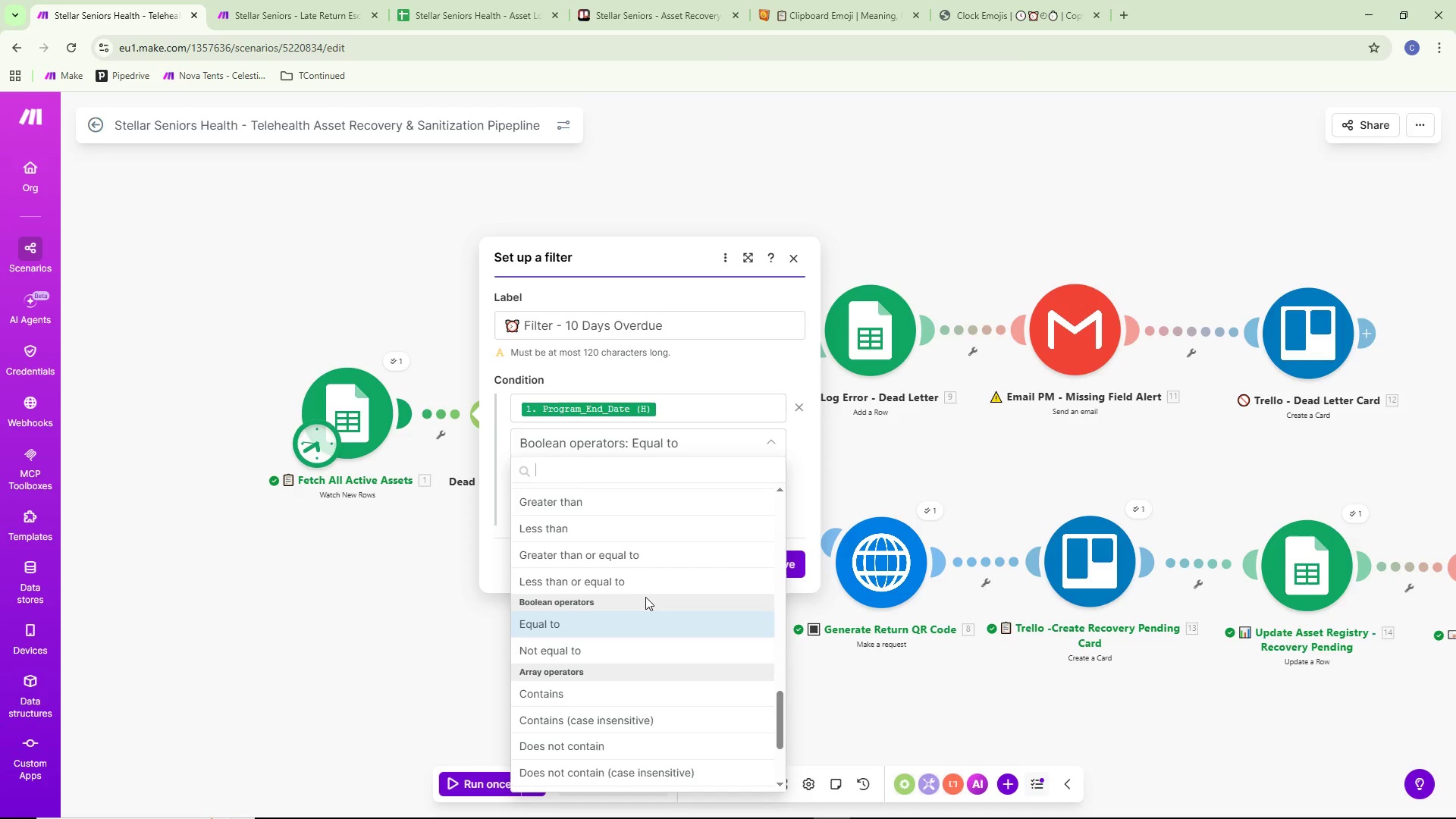 
scroll: coordinate [646, 624], scroll_direction: up, amount: 12.0
 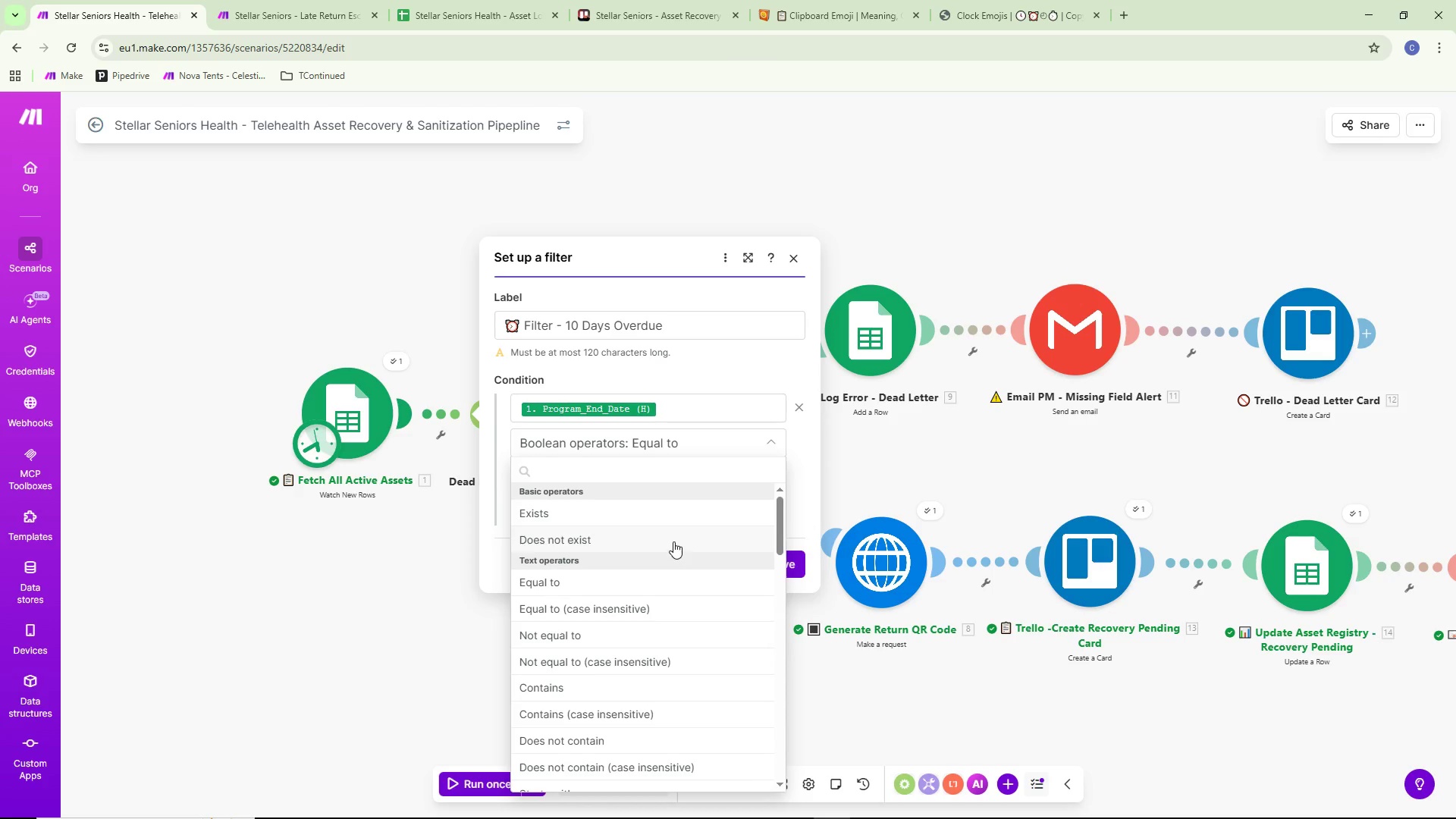 
scroll: coordinate [674, 538], scroll_direction: up, amount: 1.0
 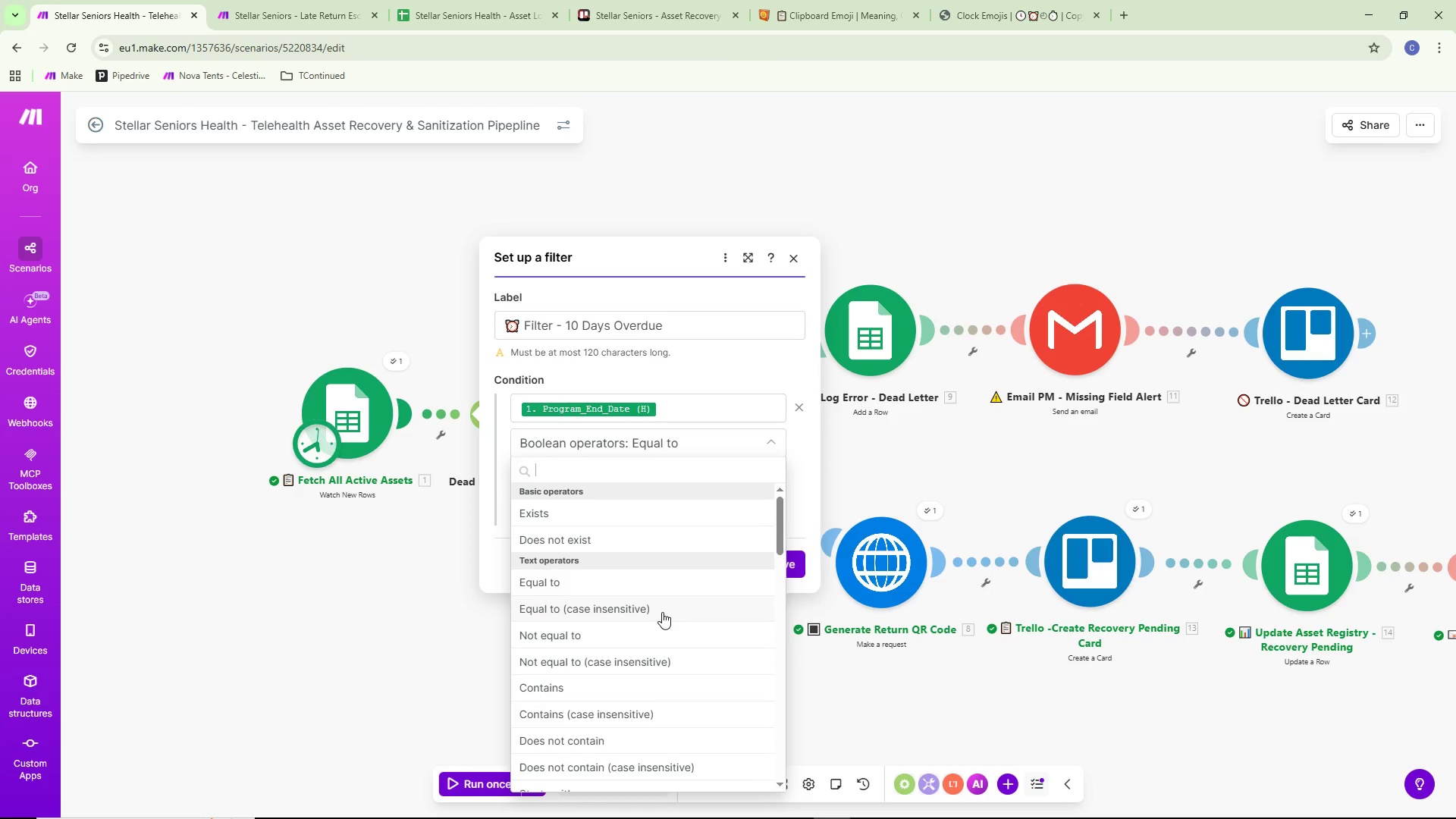 
scroll: coordinate [625, 665], scroll_direction: down, amount: 12.0
 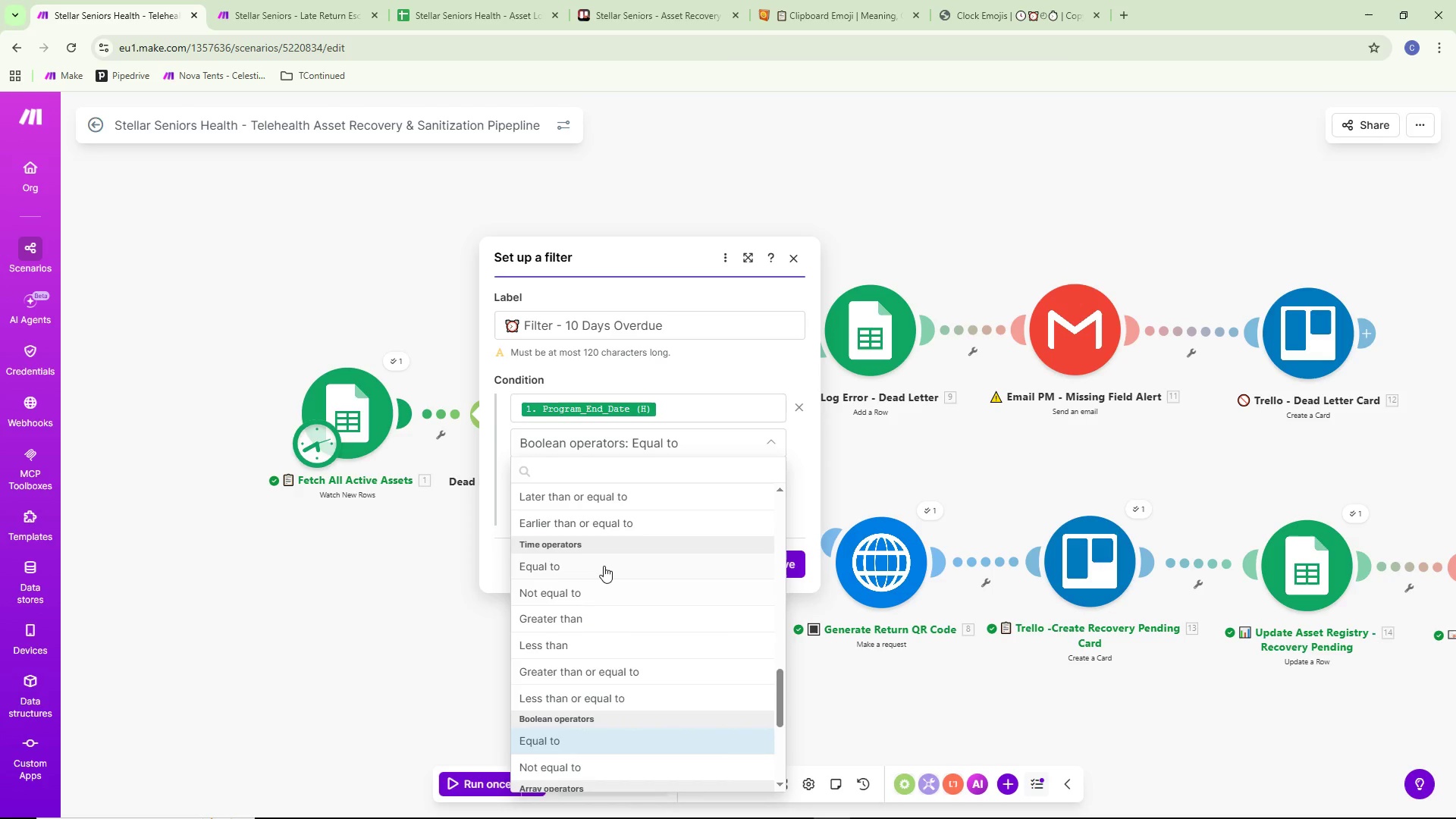 
scroll: coordinate [610, 644], scroll_direction: down, amount: 7.0
 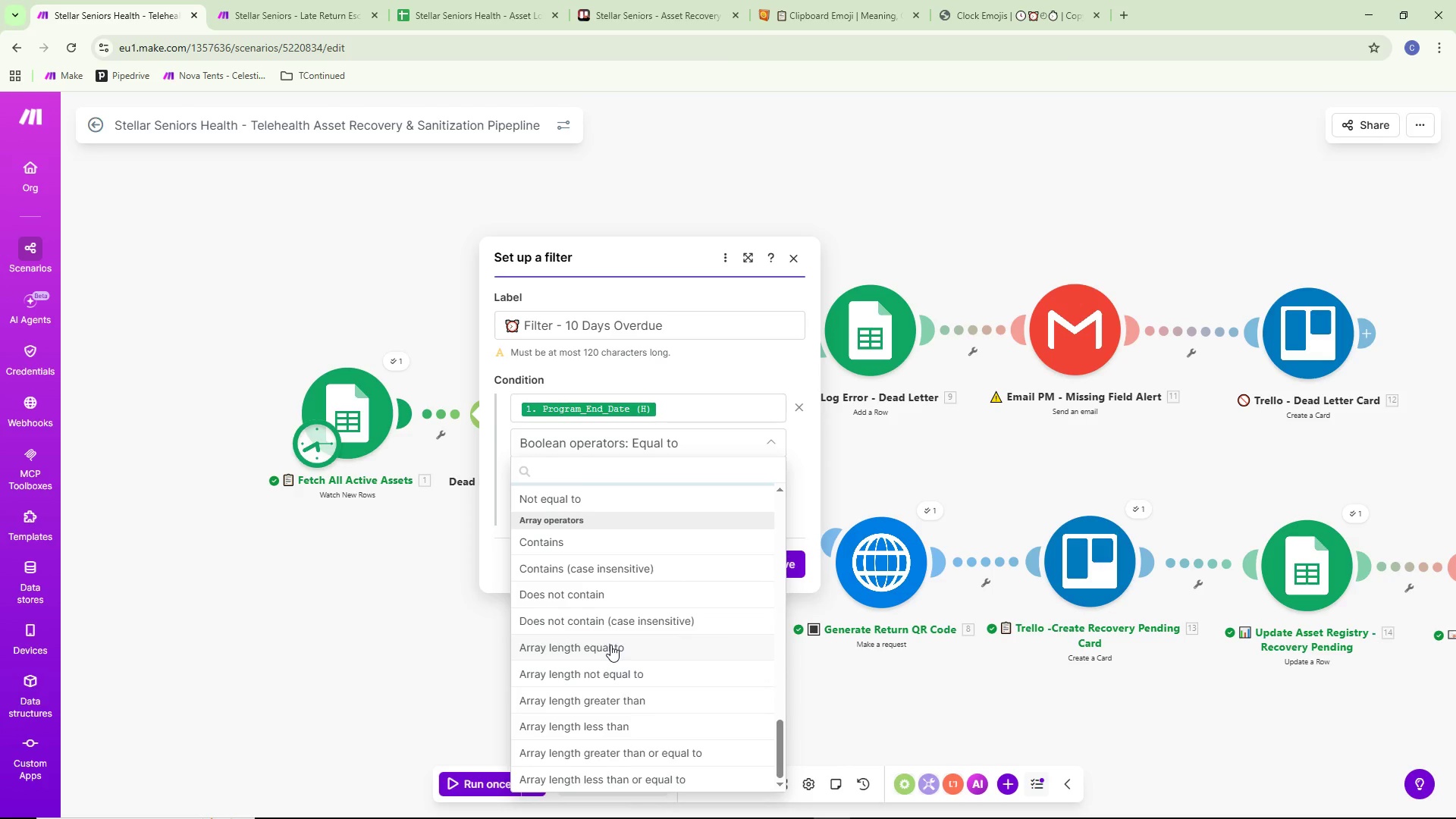 
scroll: coordinate [611, 621], scroll_direction: up, amount: 3.0
 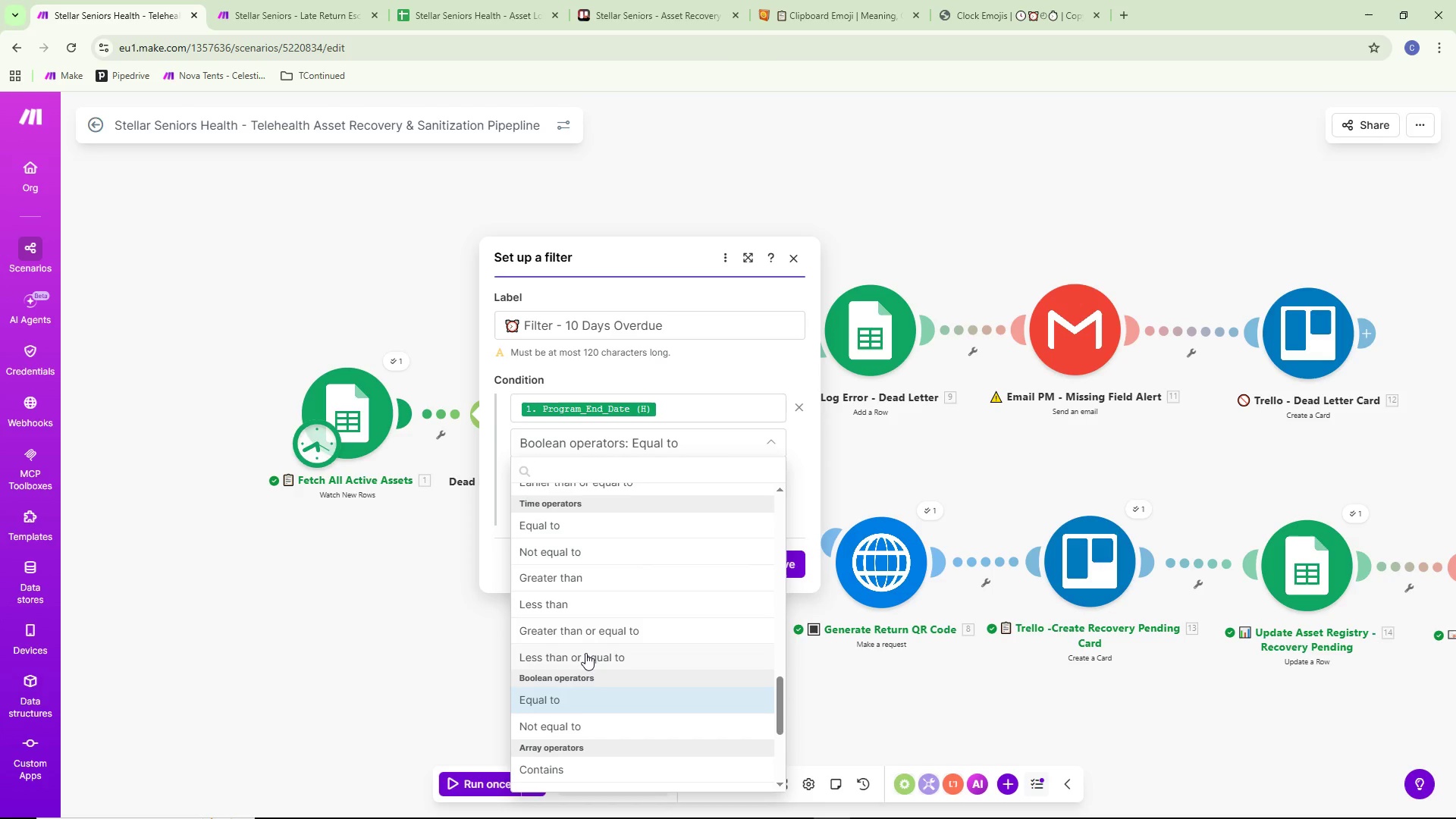 
left_click([585, 654])
 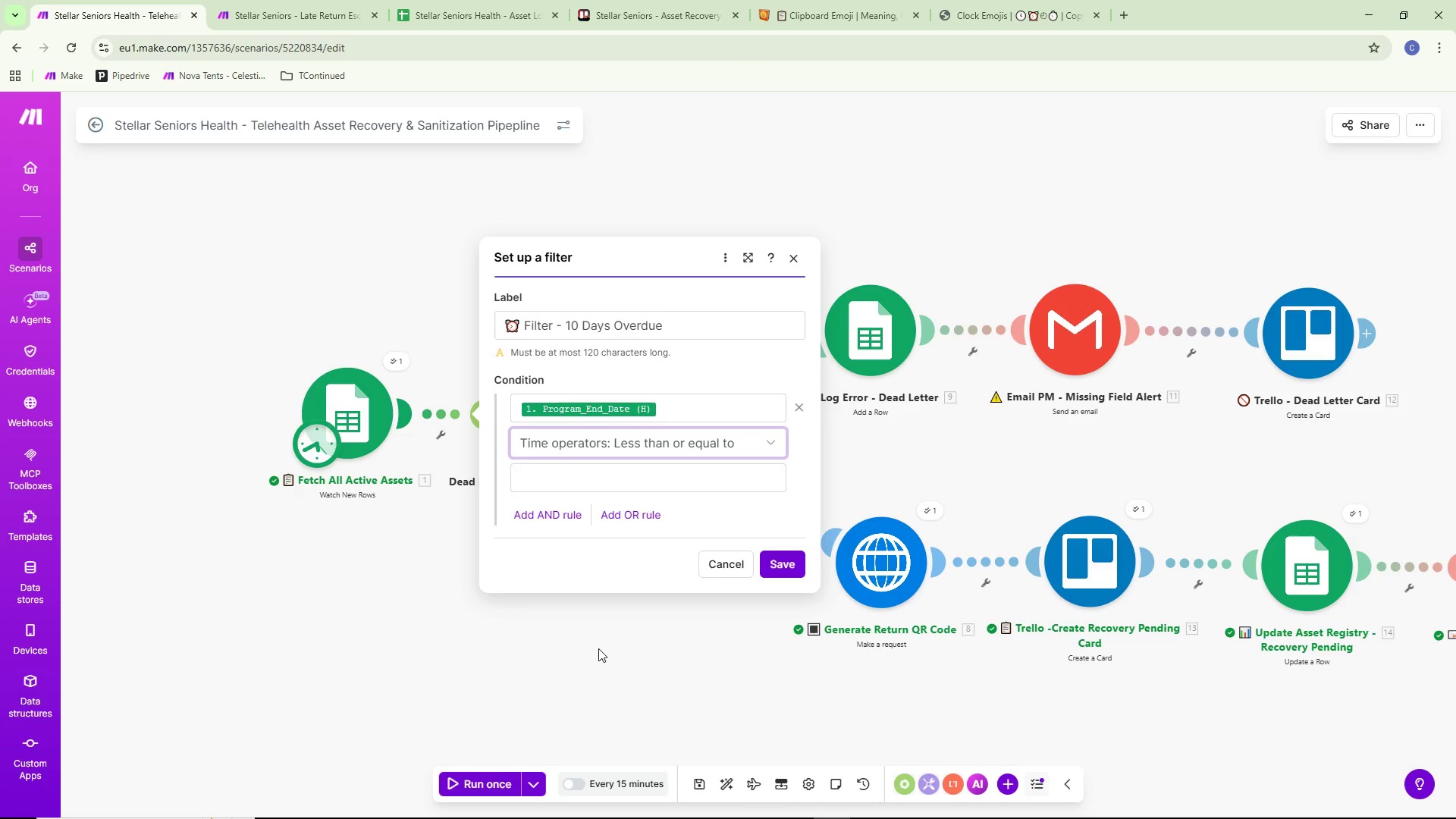 
left_click([626, 470])
 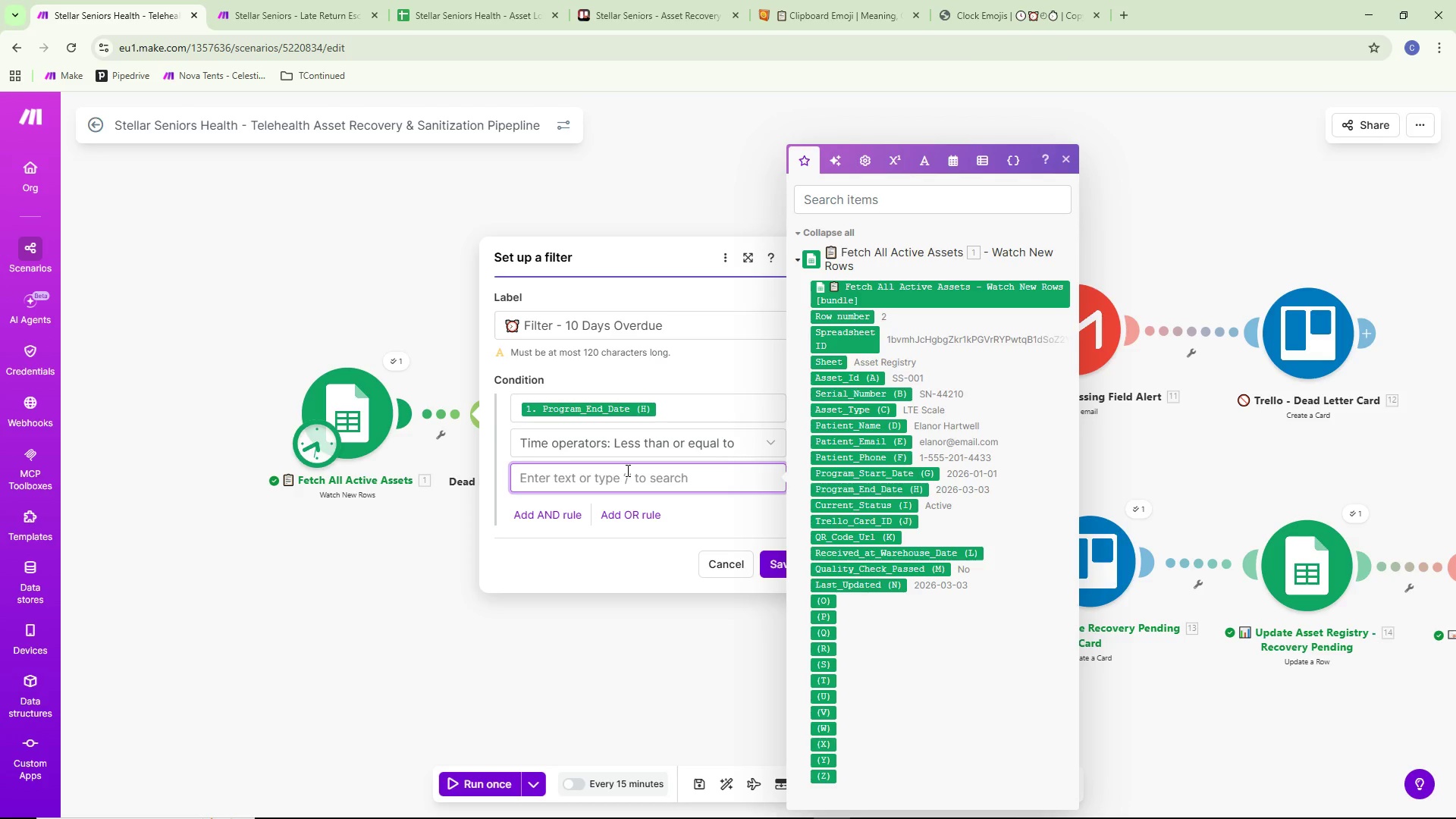 
wait(12.14)
 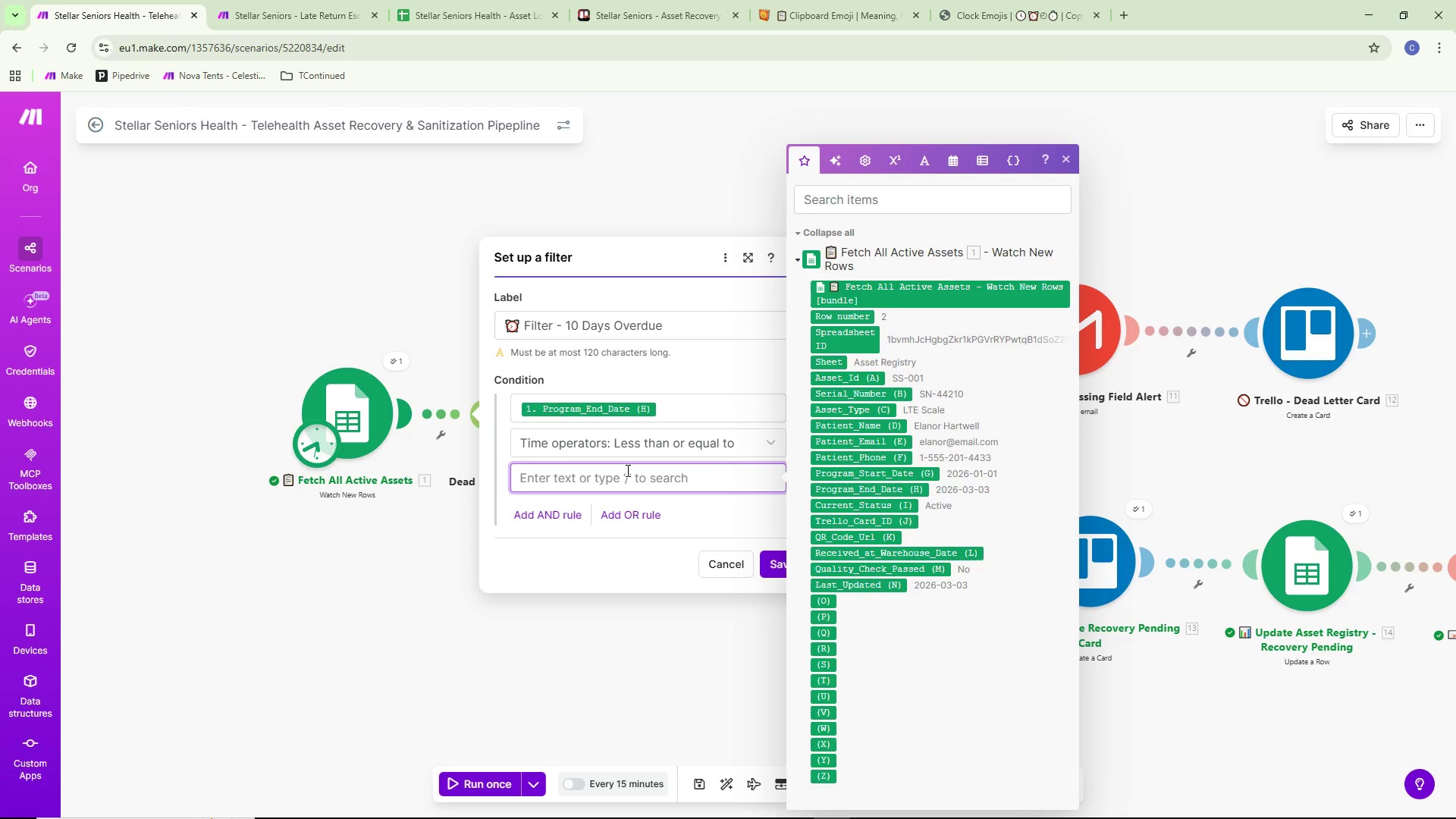 
type(pr)
key(Backspace)
key(Backspace)
type(formatDare)
key(Backspace)
key(Backspace)
type(te()
 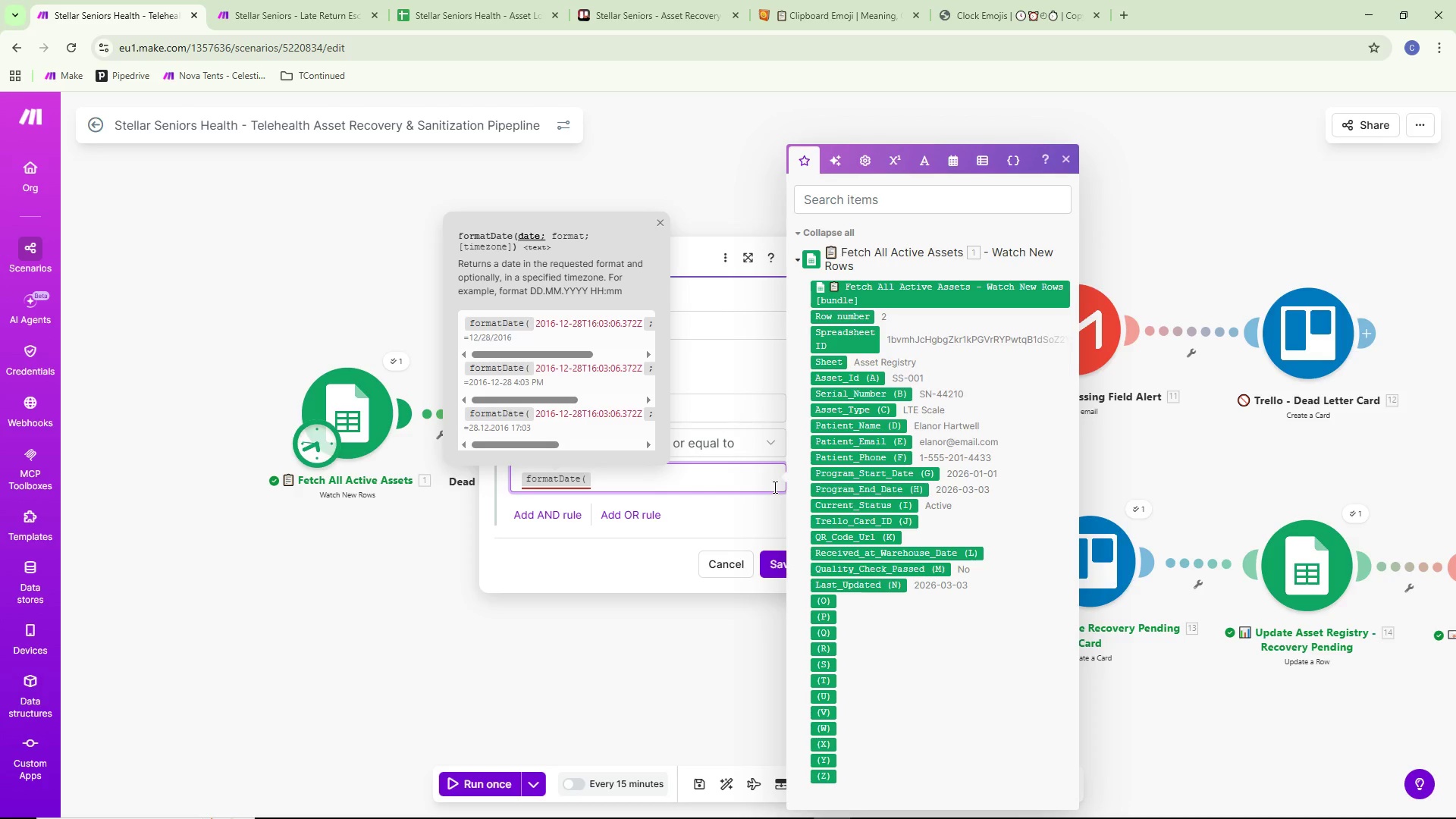 
wait(10.45)
 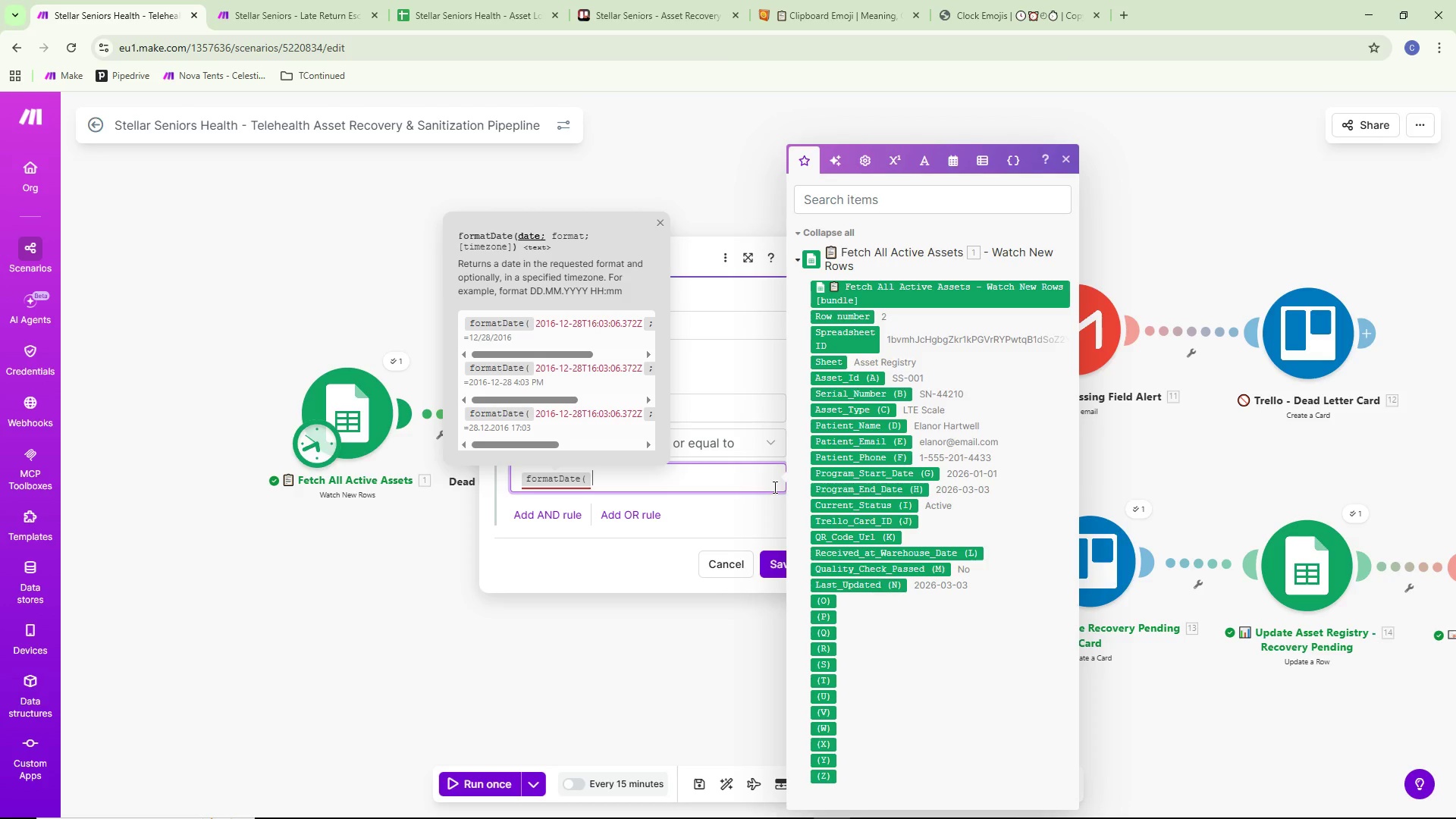 
left_click([671, 485])
 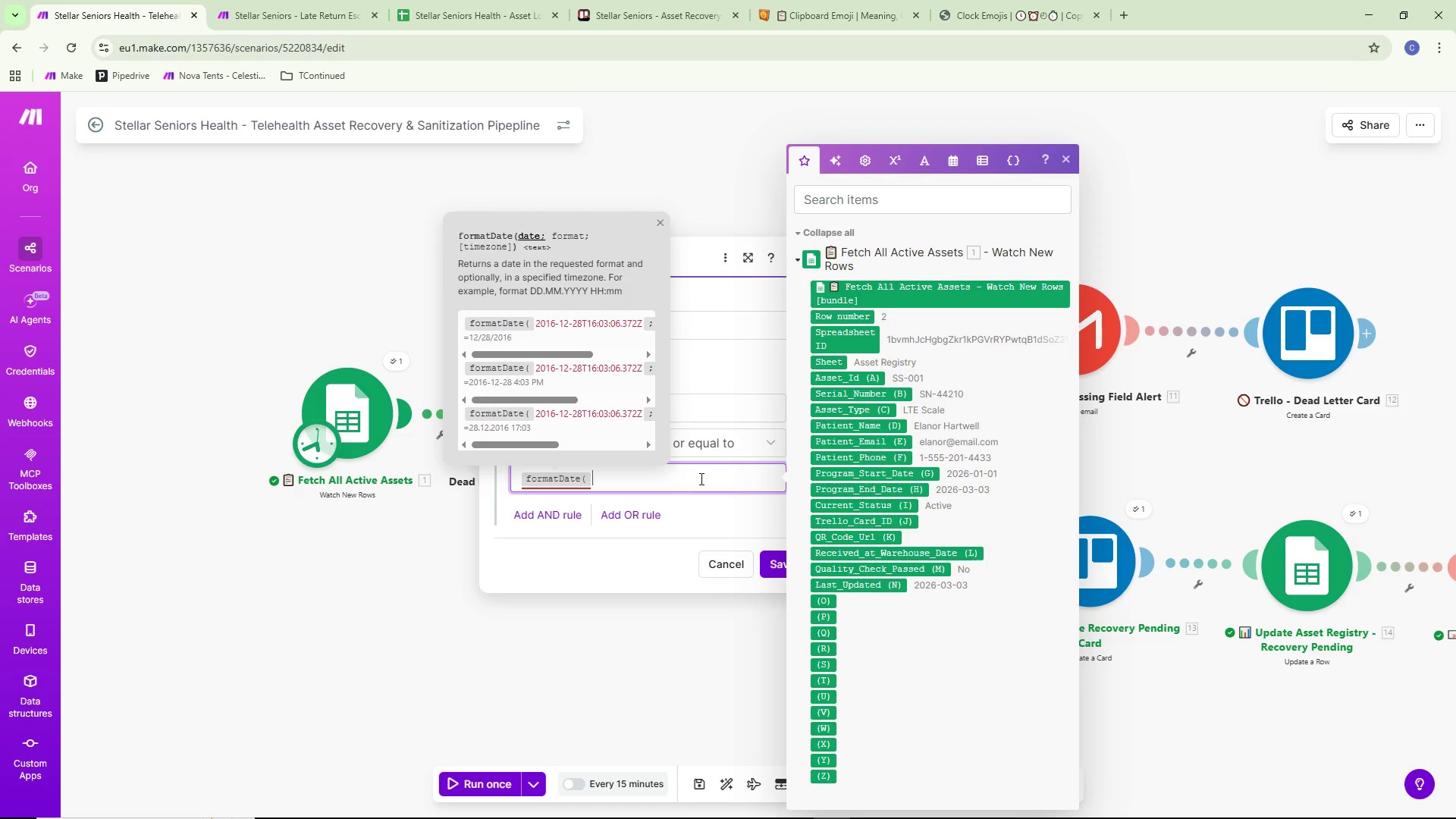 
wait(5.92)
 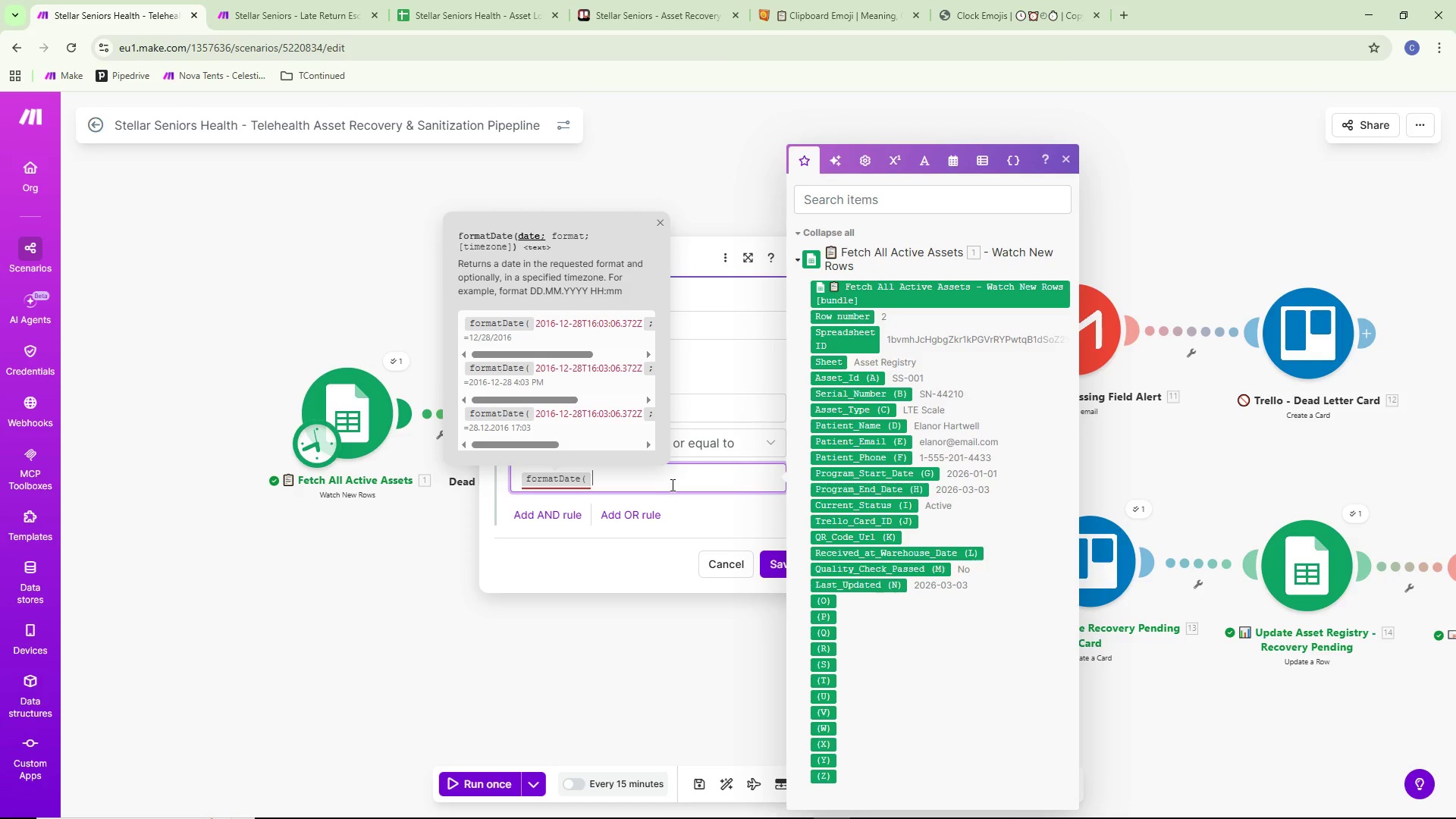 
type(addDays()
 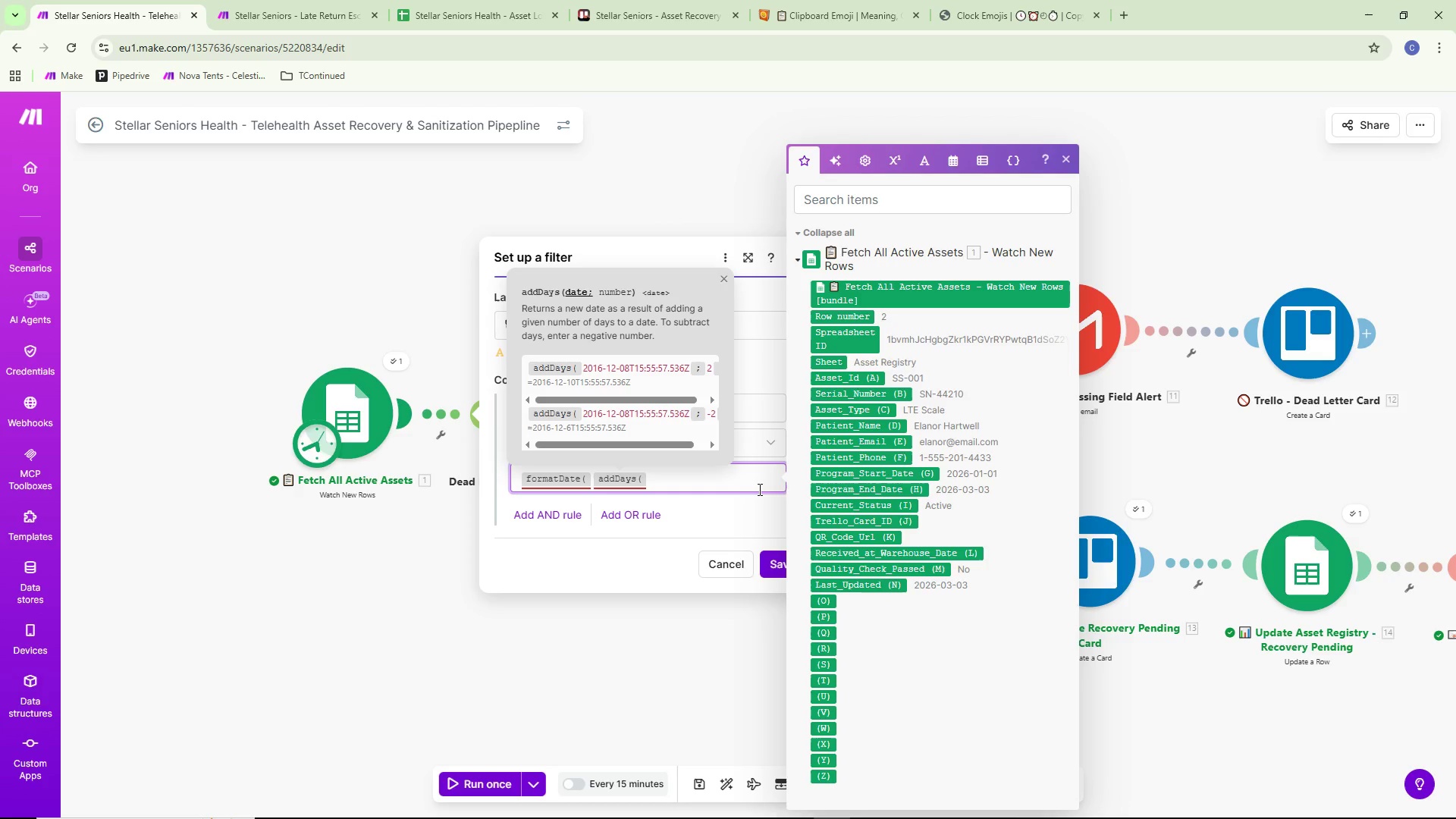 
left_click([949, 163])
 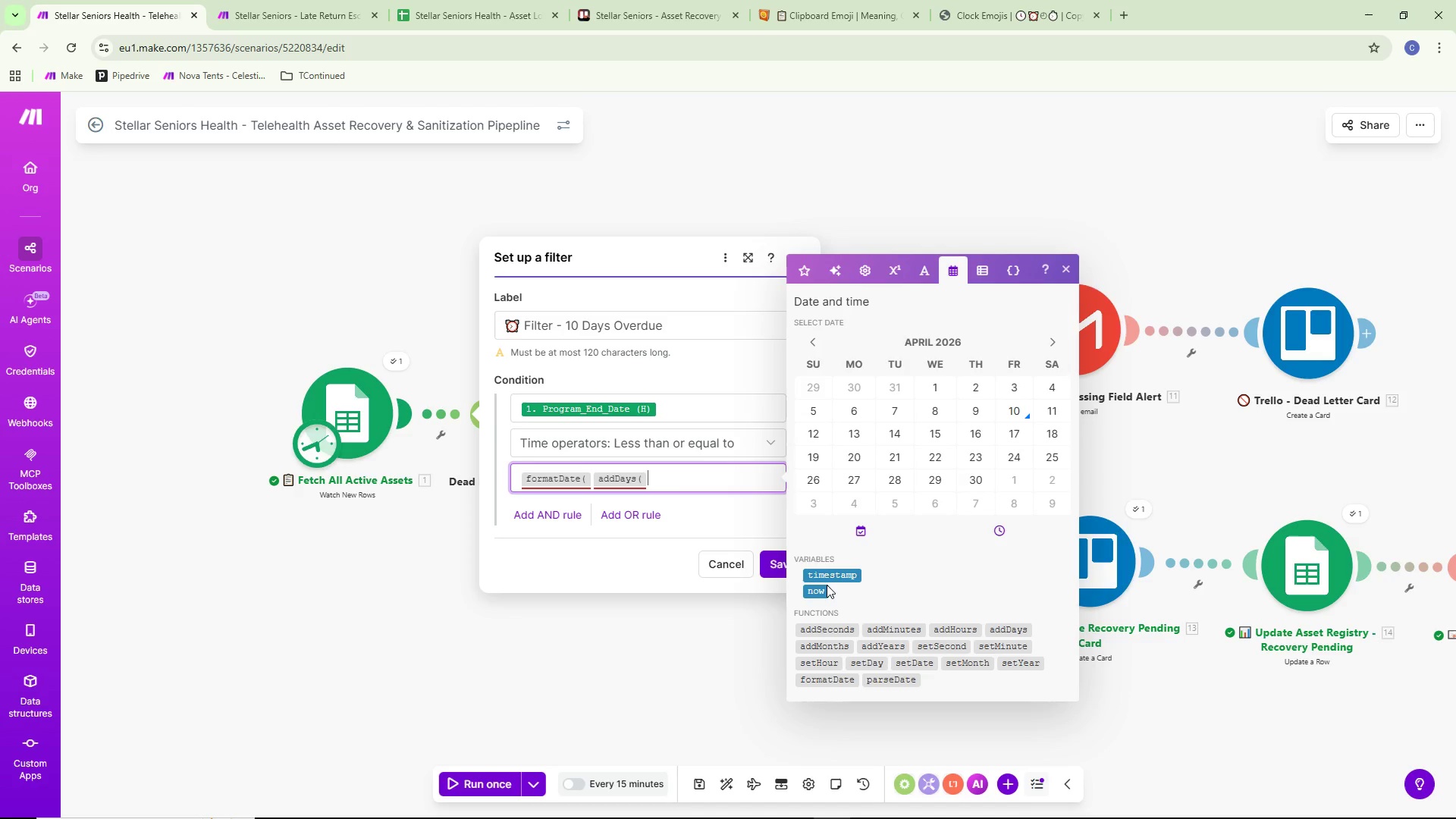 
left_click([814, 592])
 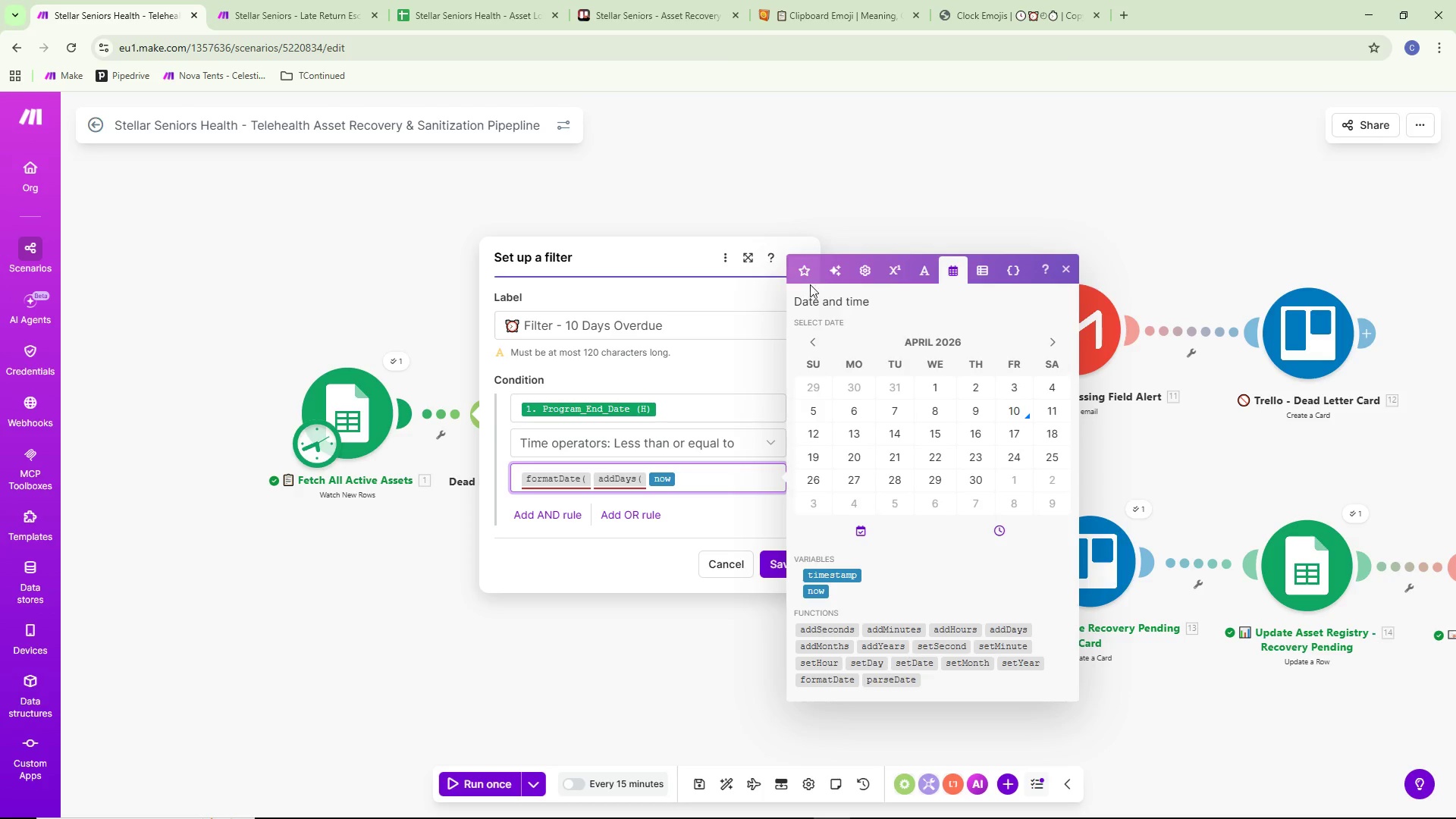 
left_click([802, 271])
 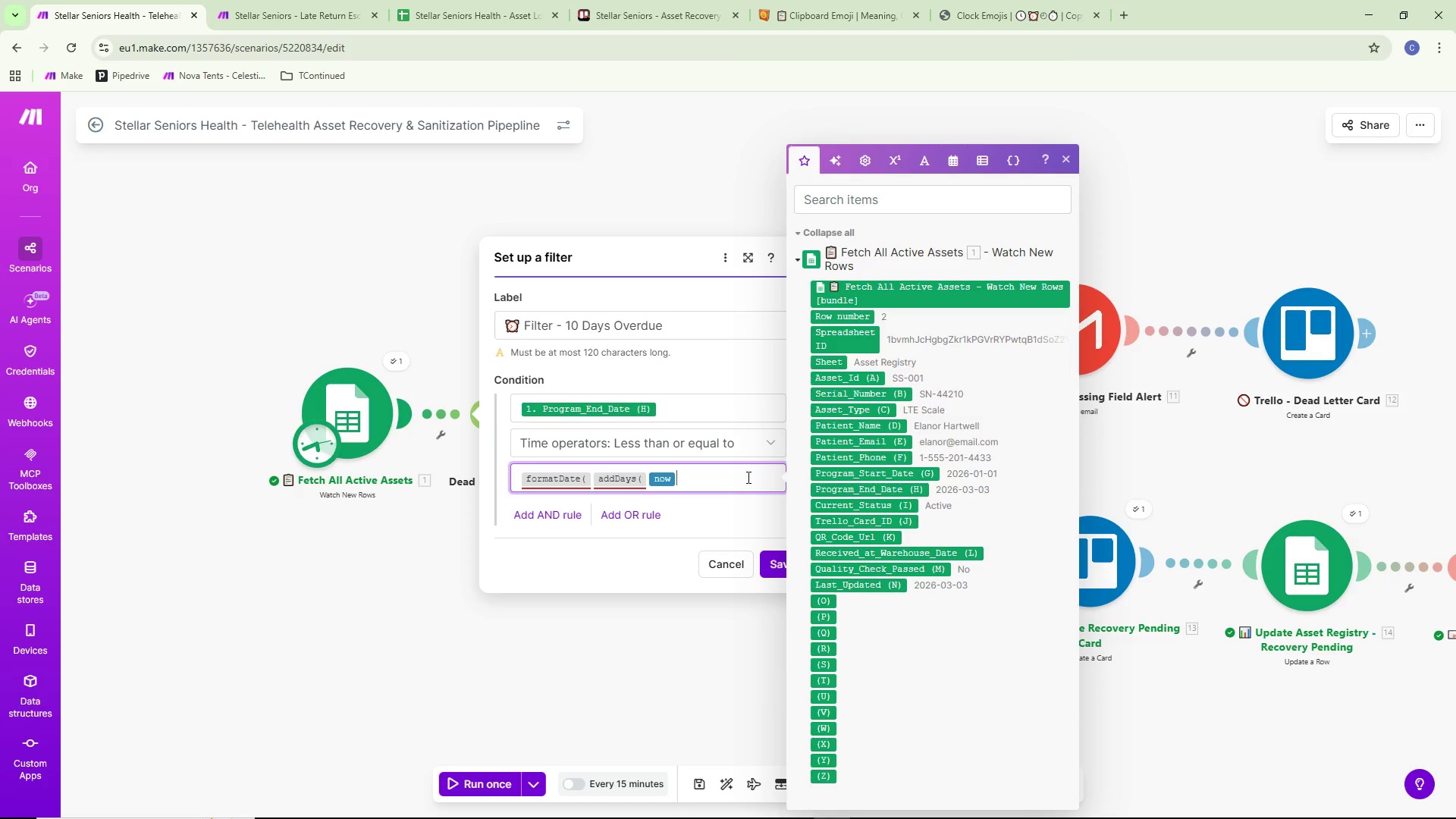 
type(;-10)
 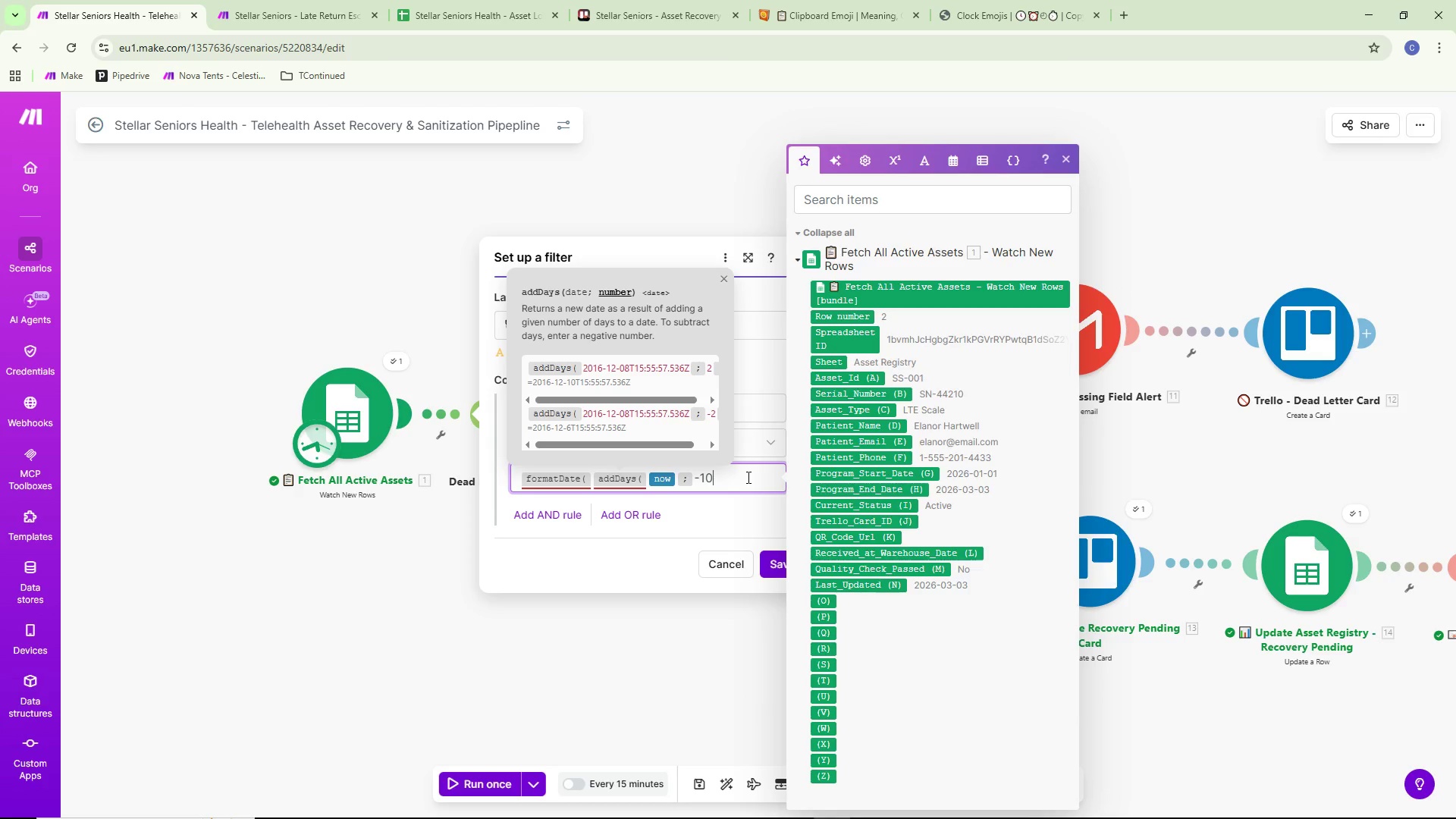 
type(;YYYY-MM-DD))
 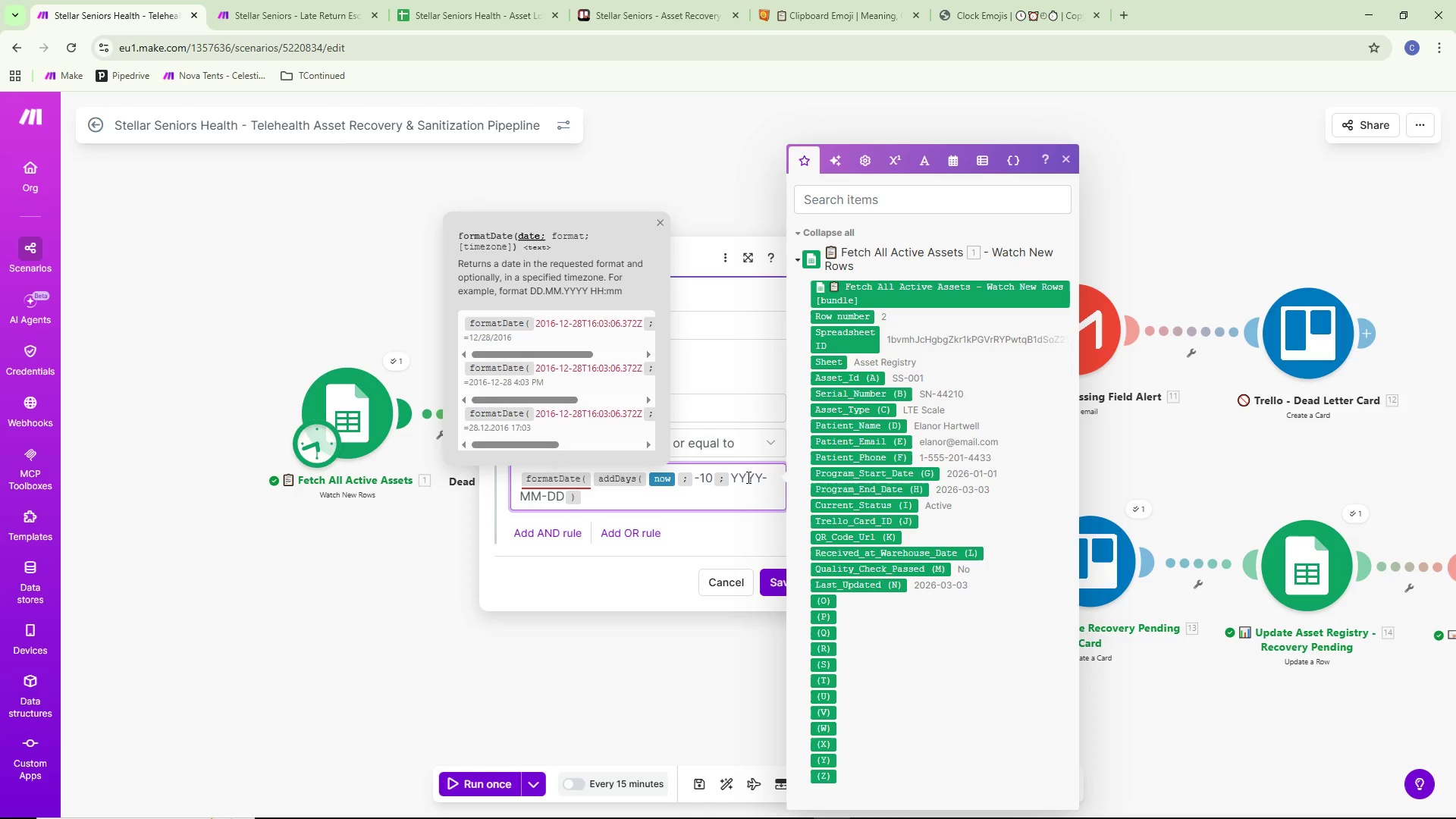 
wait(15.3)
 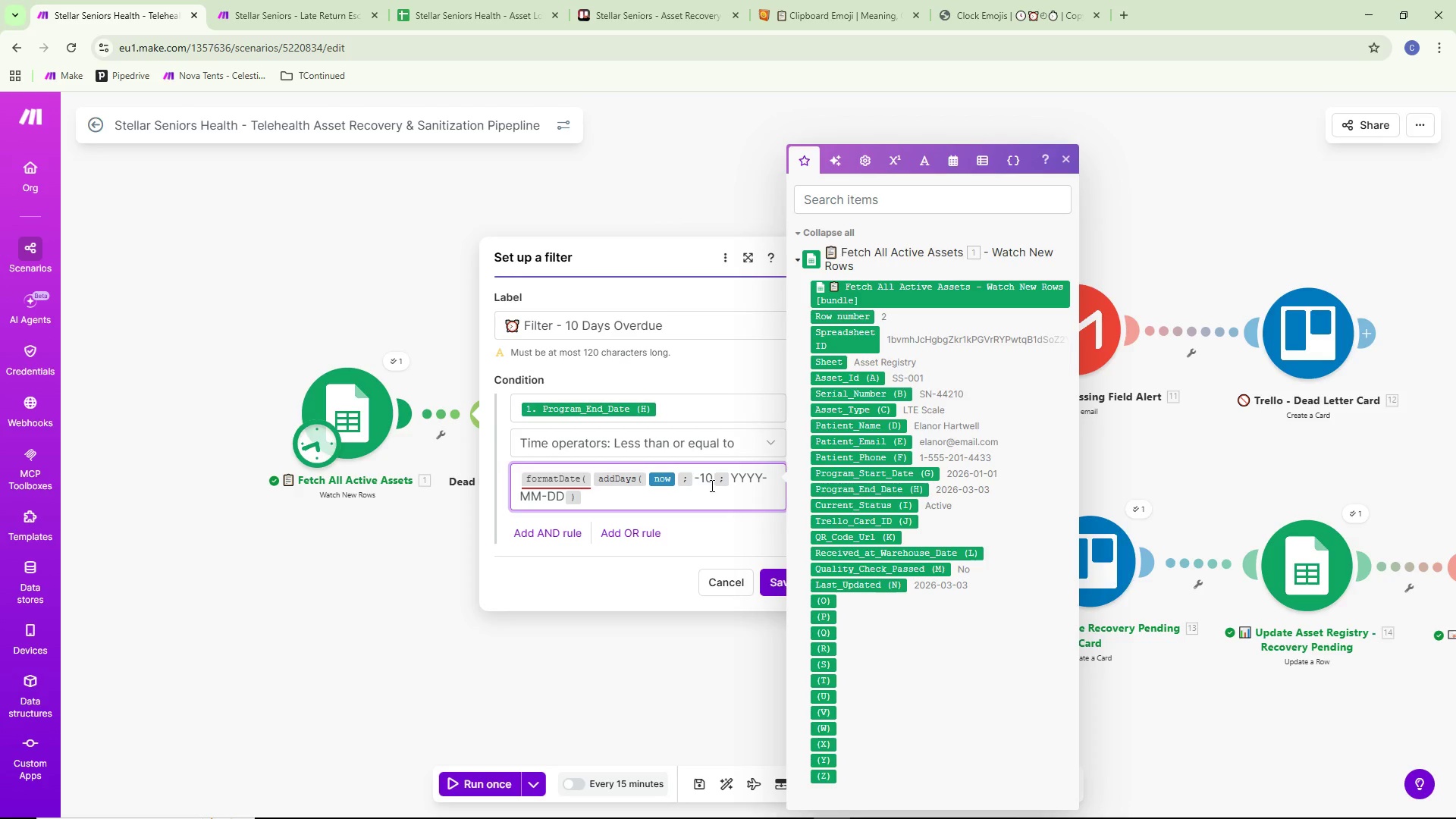 
left_click([780, 572])
 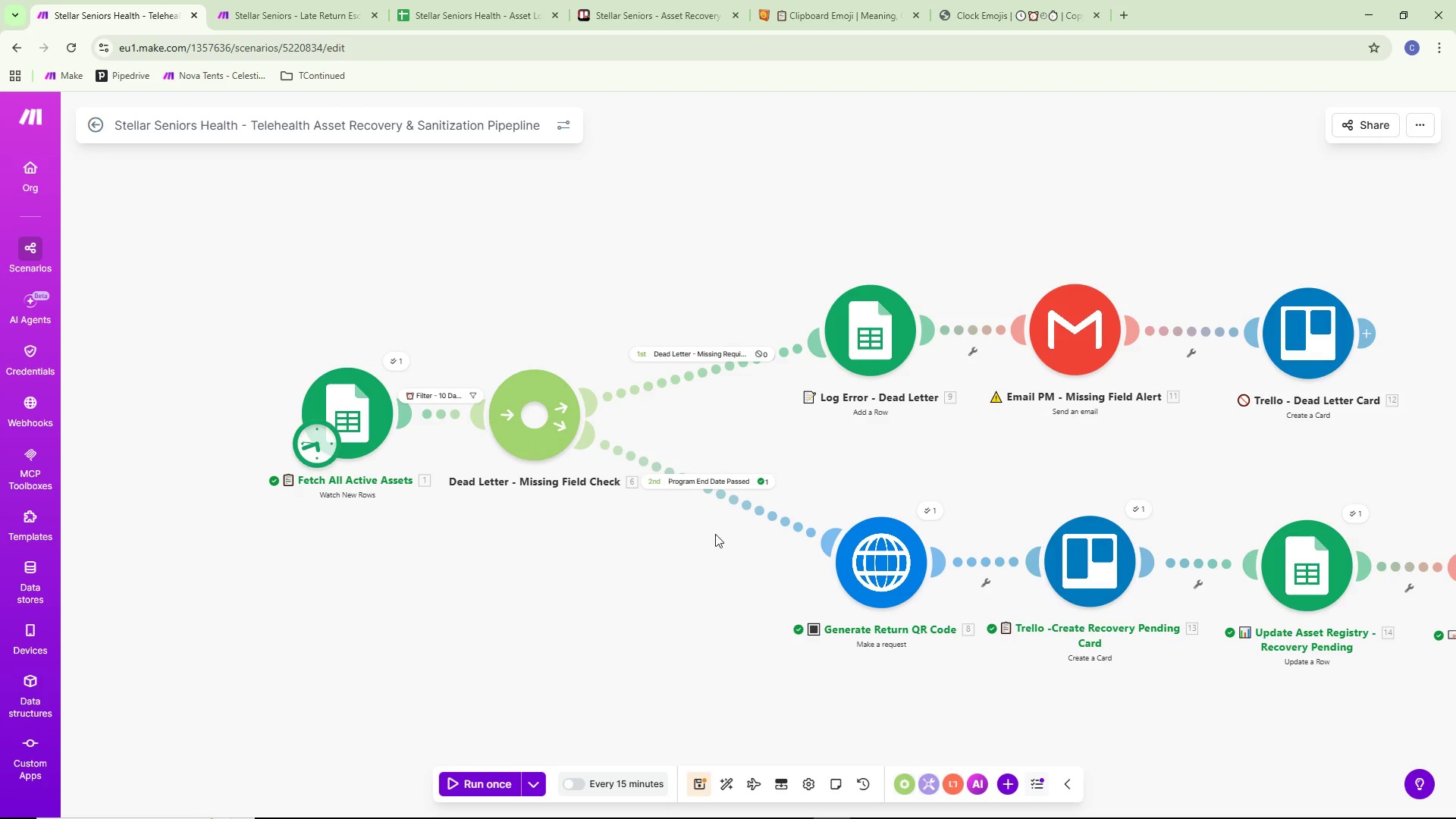 
left_click([717, 481])
 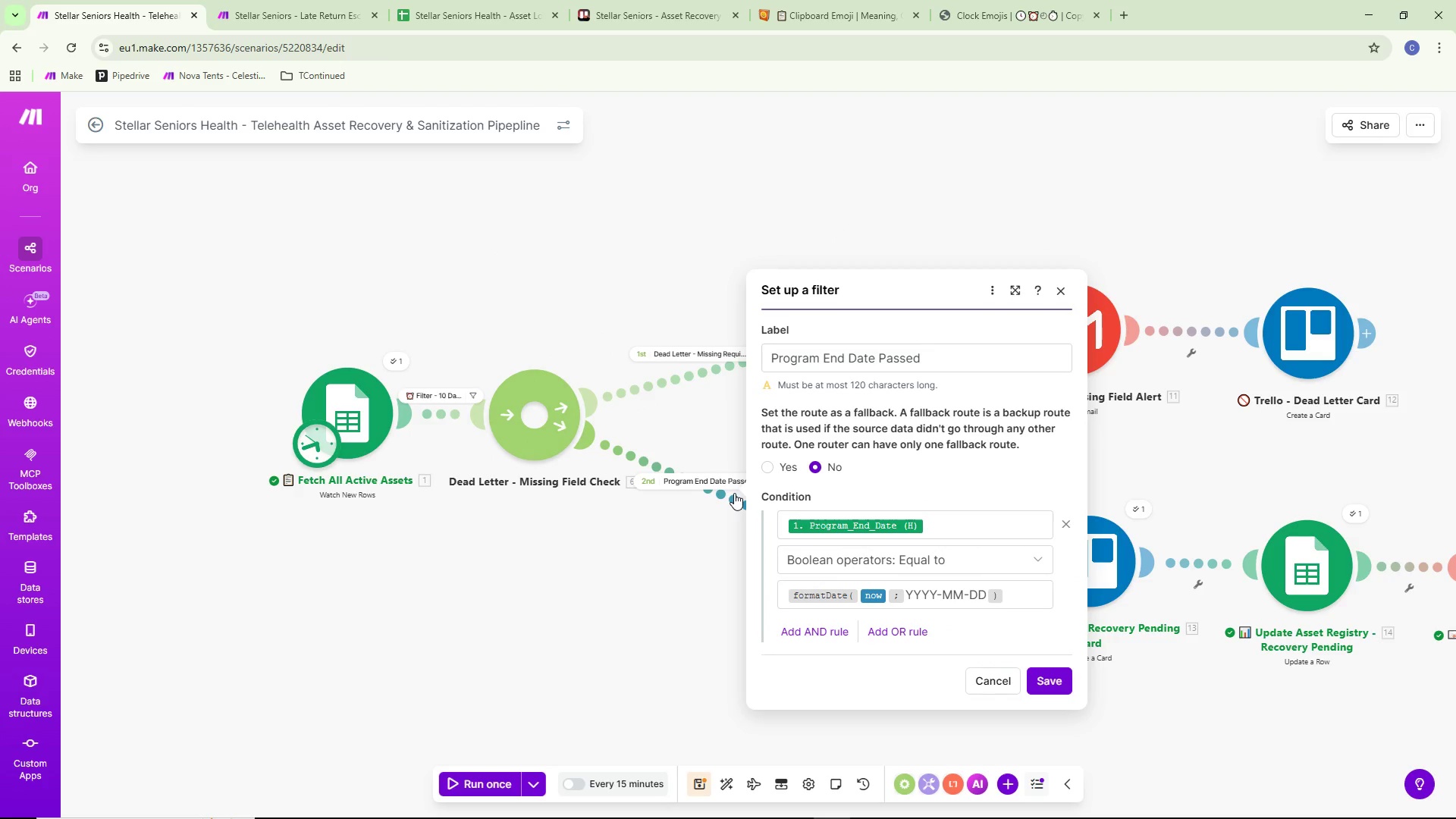 
wait(5.39)
 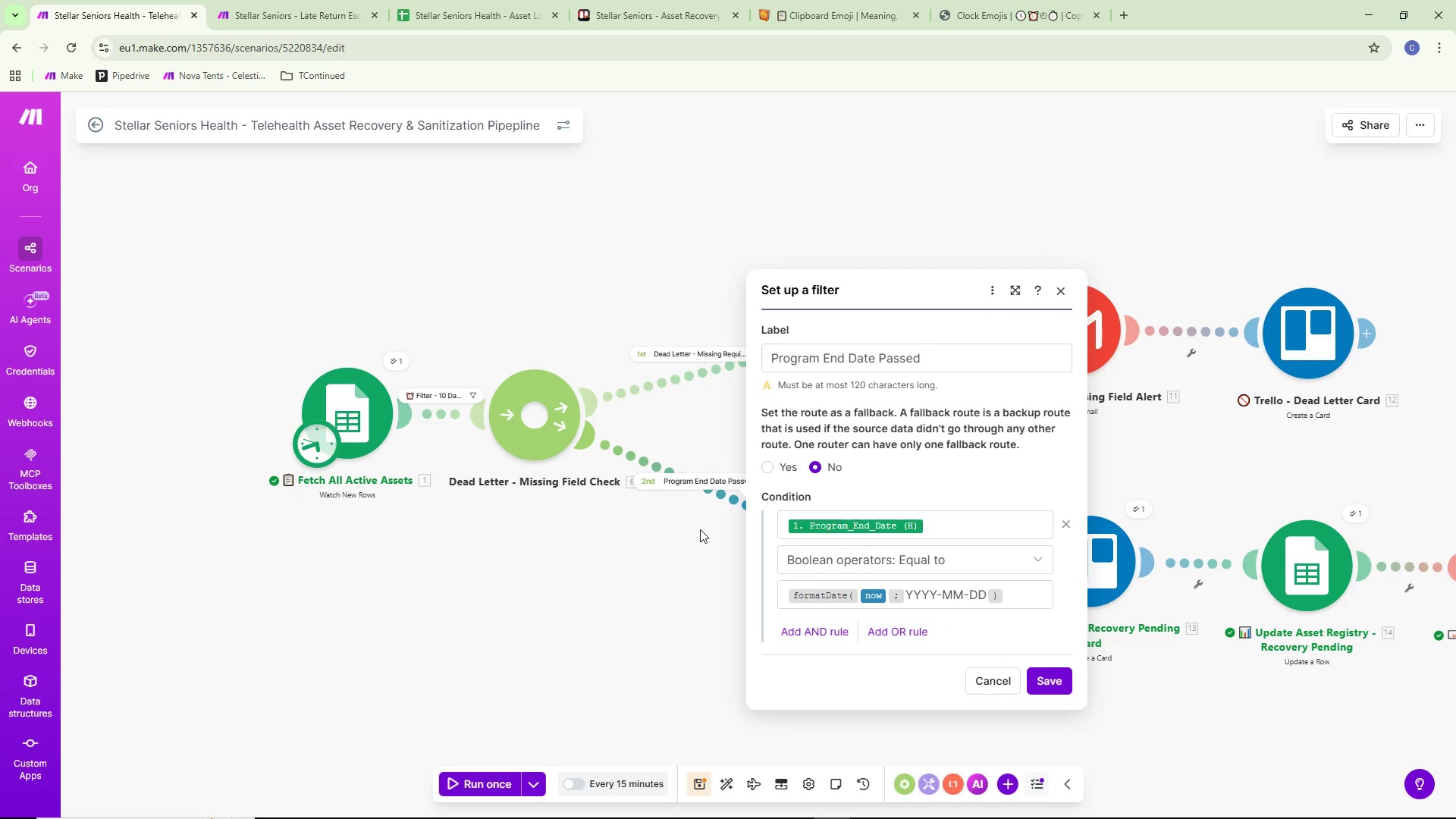 
left_click([929, 357])
 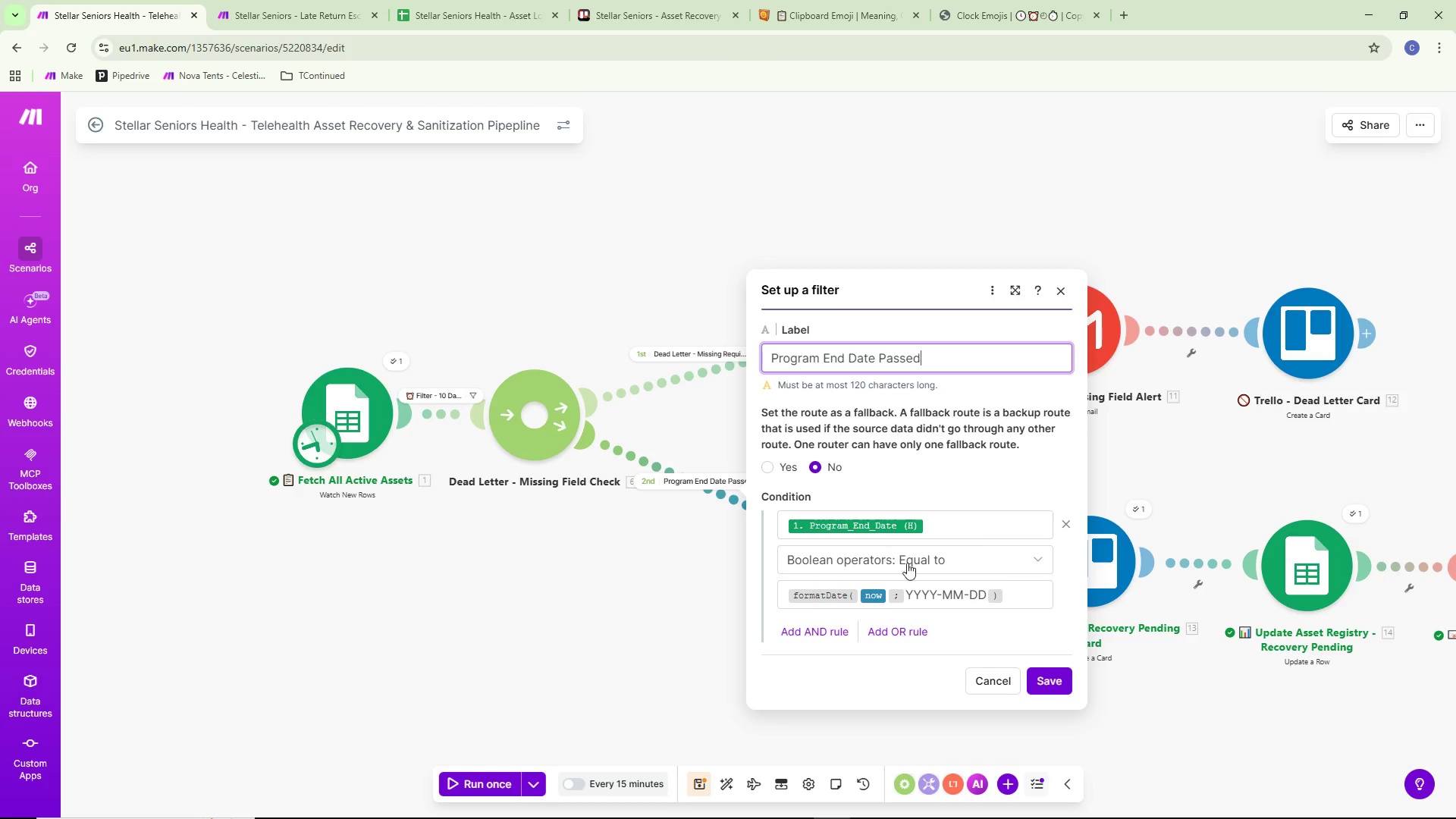 
left_click([498, 564])
 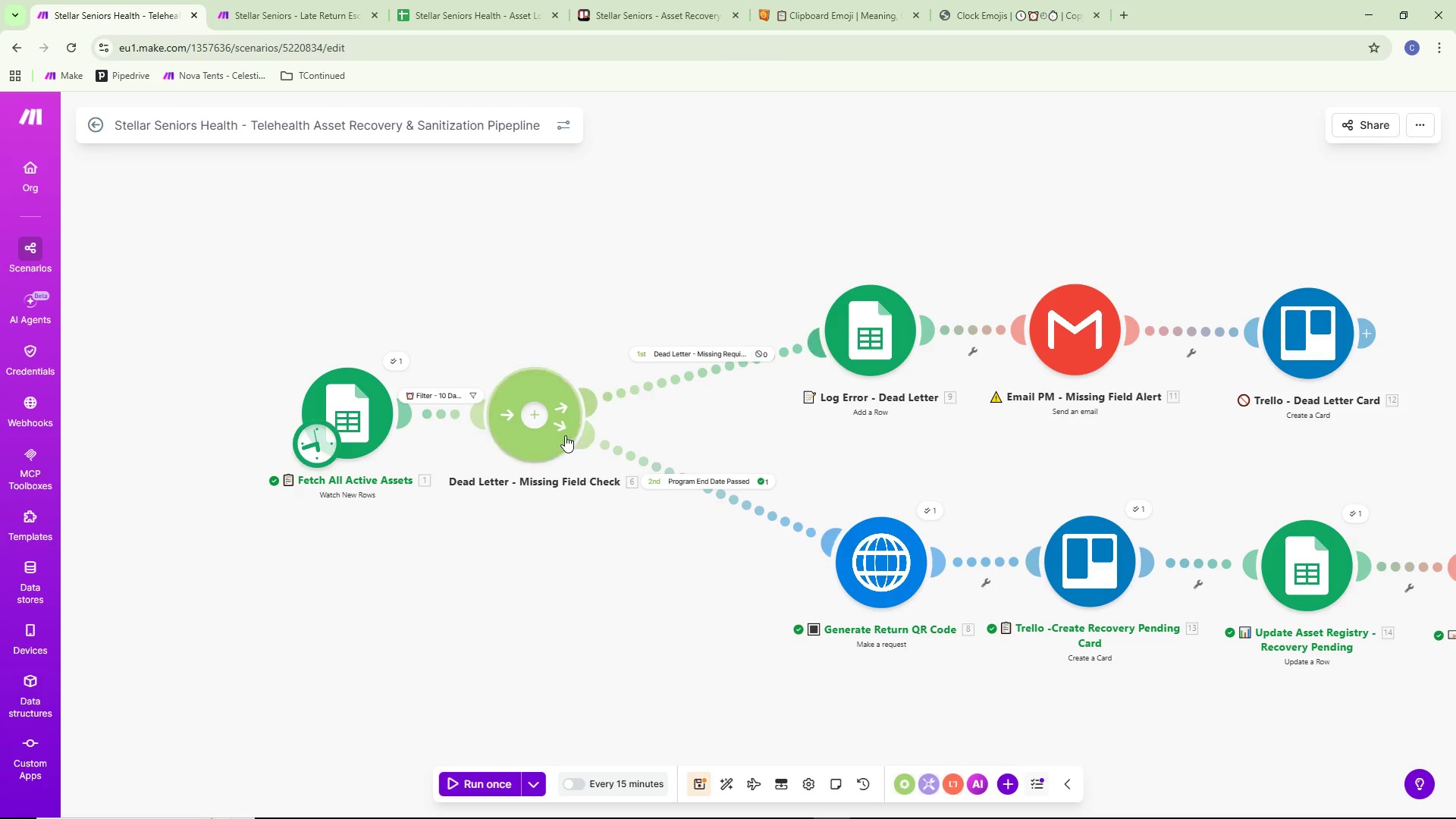 
left_click([565, 419])
 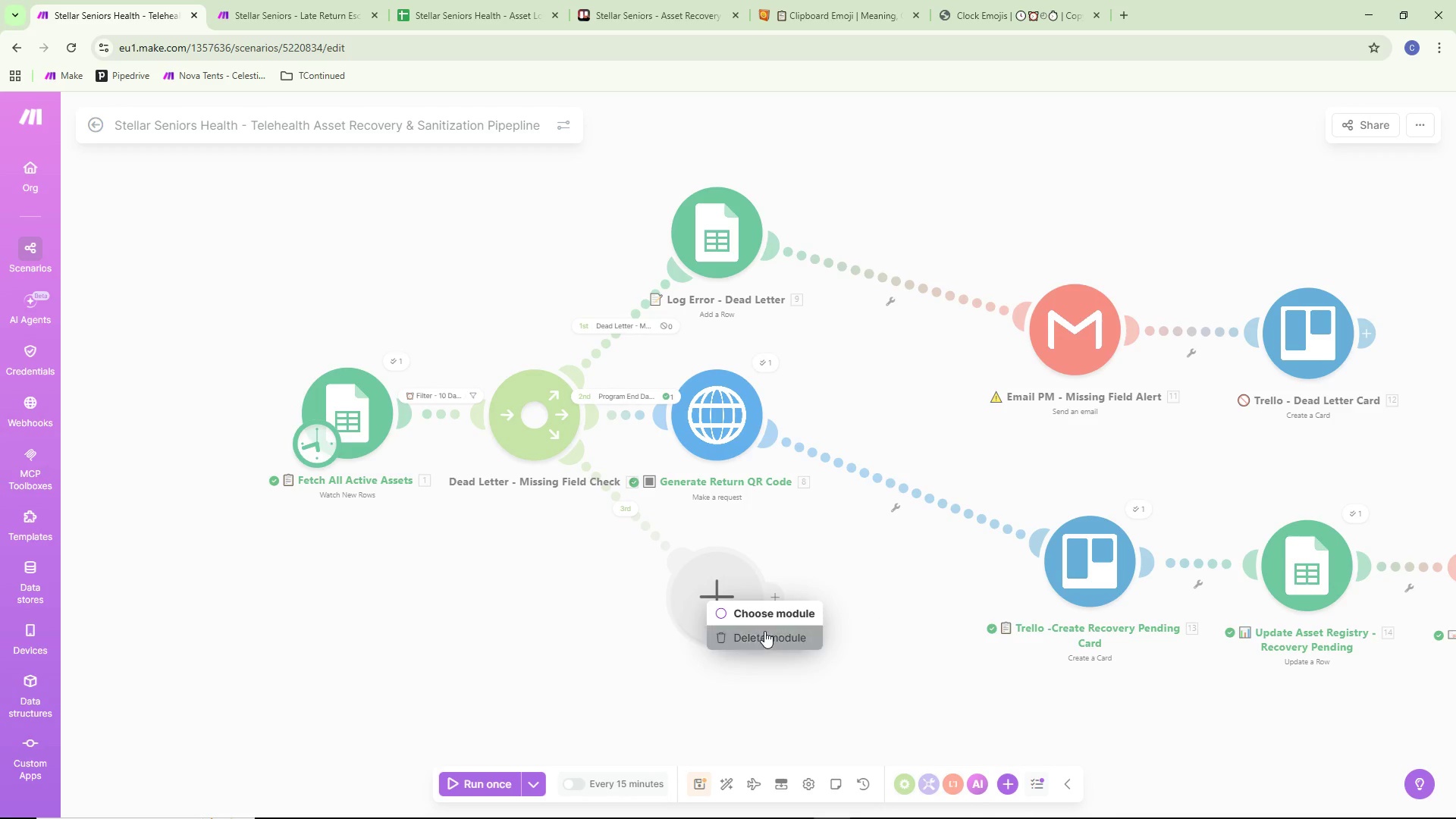 
left_click_drag(start_coordinate=[713, 388], to_coordinate=[736, 522])
 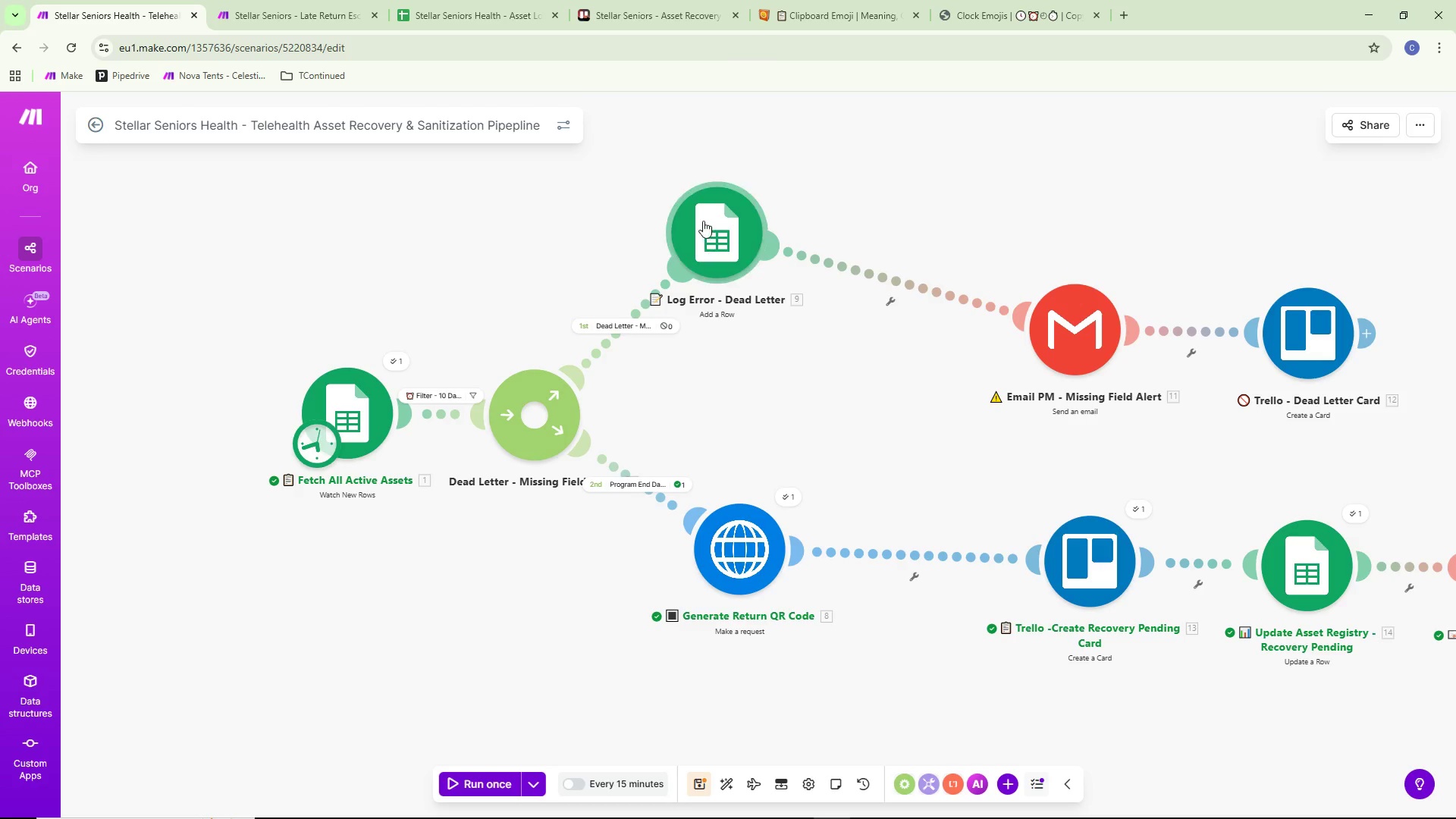 
left_click_drag(start_coordinate=[703, 221], to_coordinate=[742, 309])
 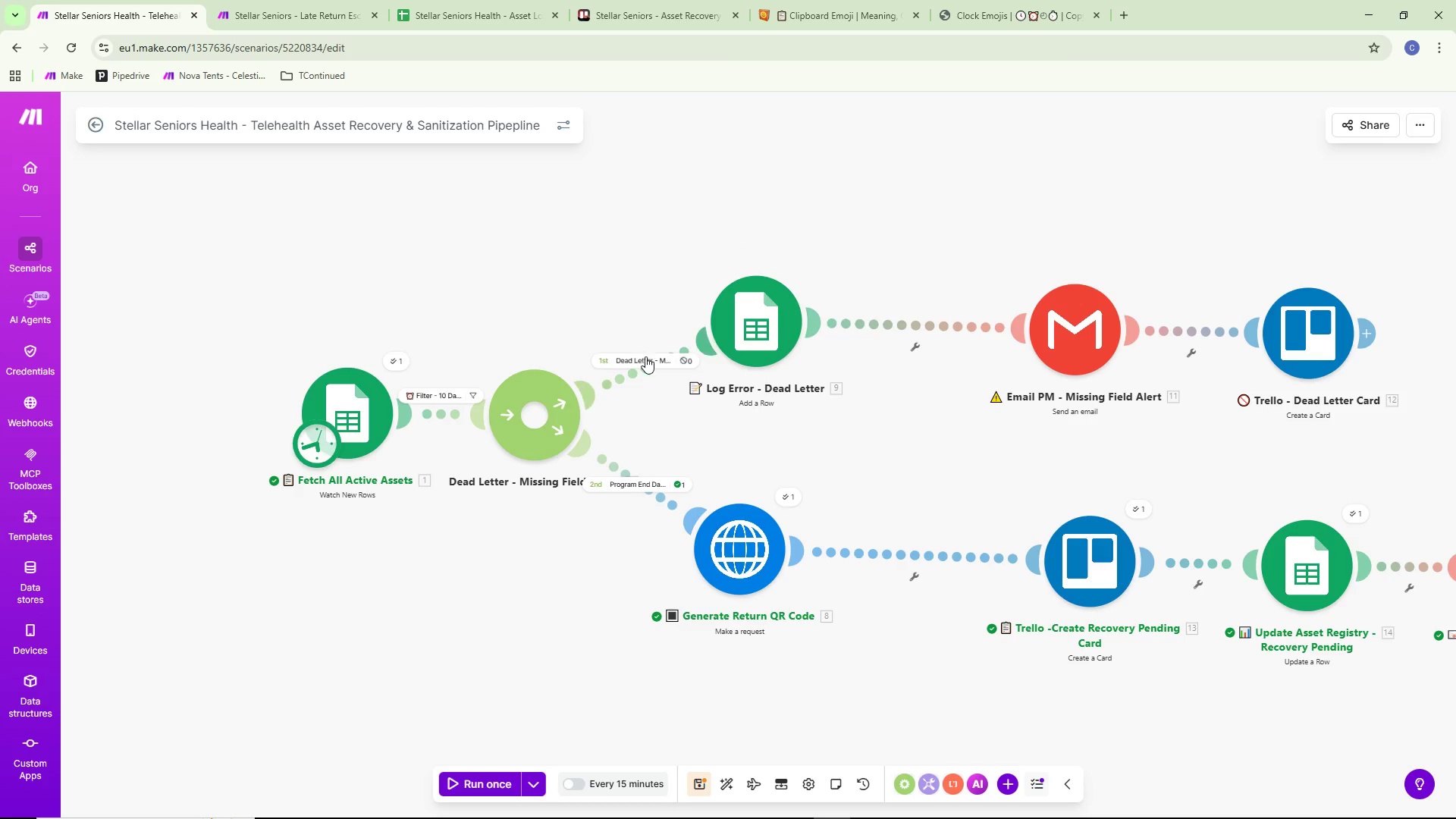 
left_click([645, 359])
 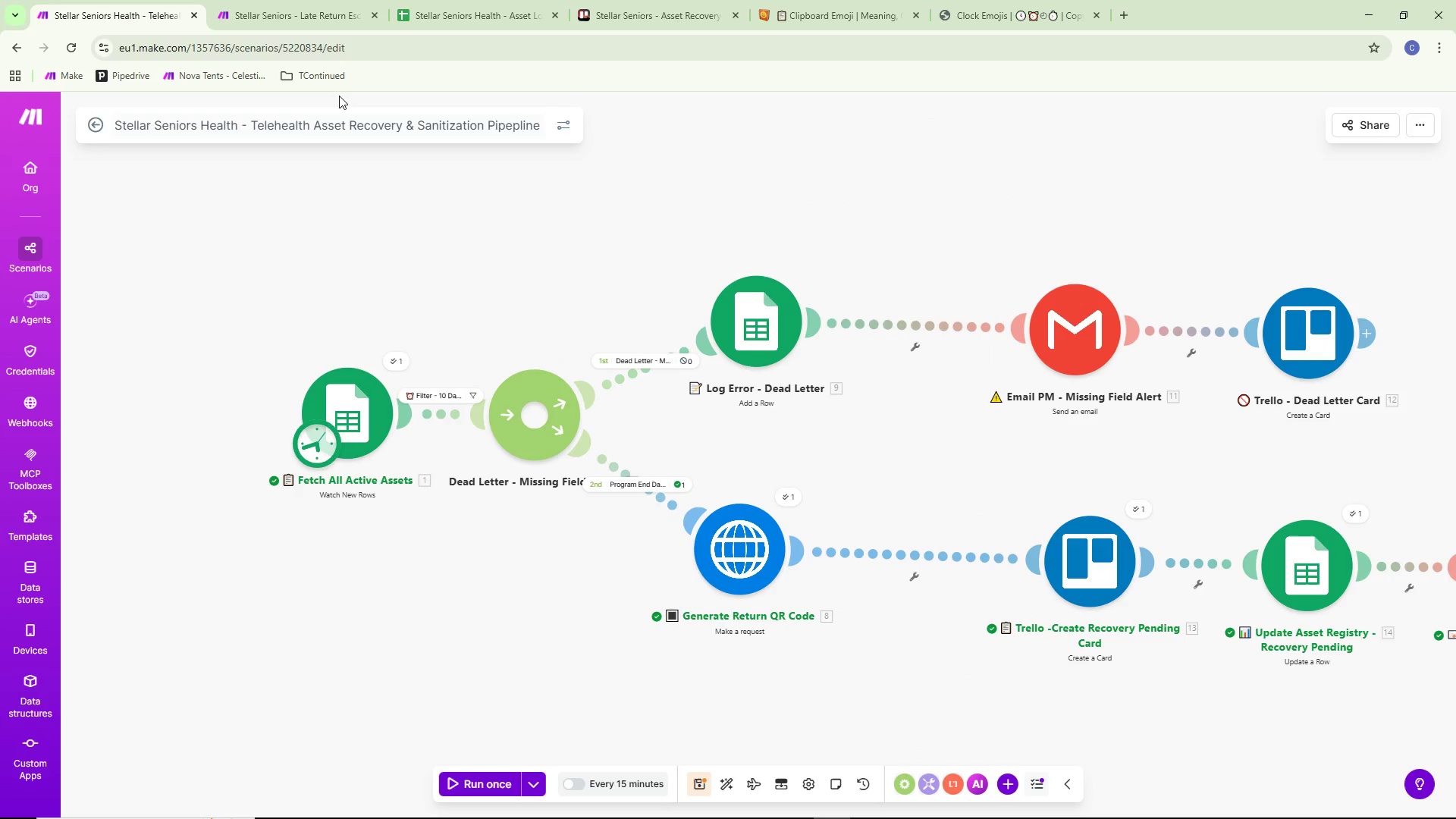 
left_click([361, 421])
 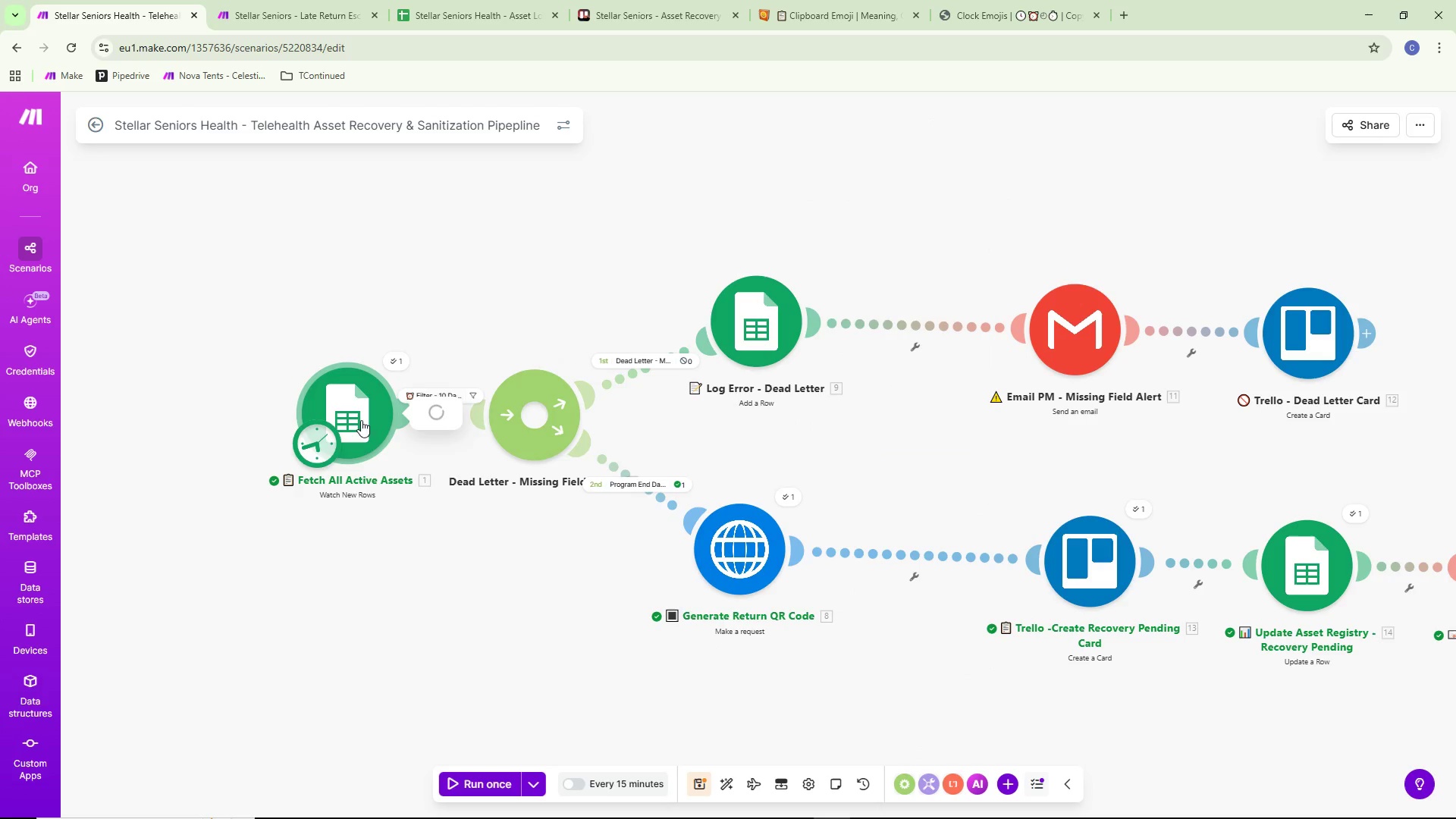 
left_click([546, 283])
 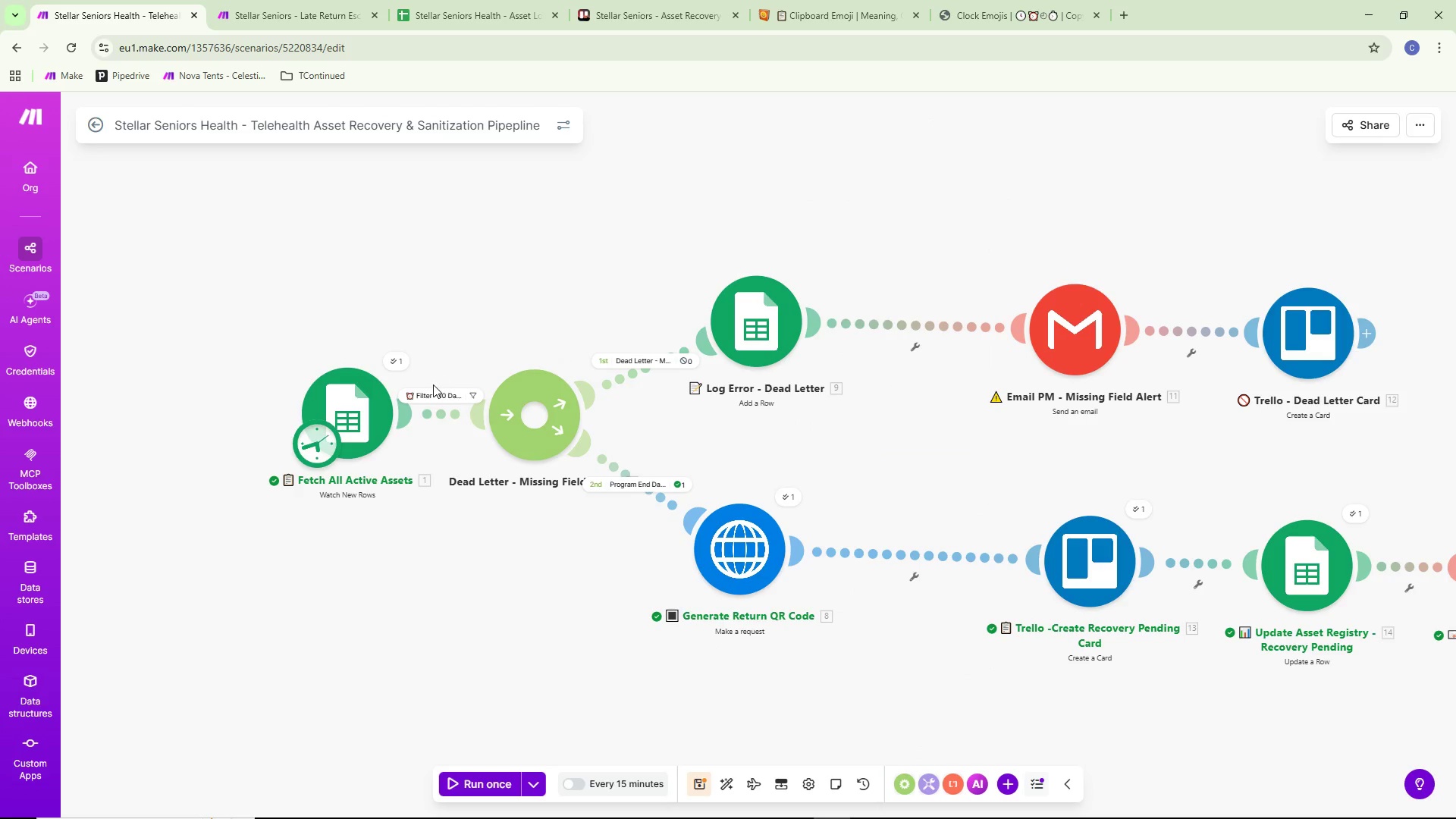 
left_click([433, 391])
 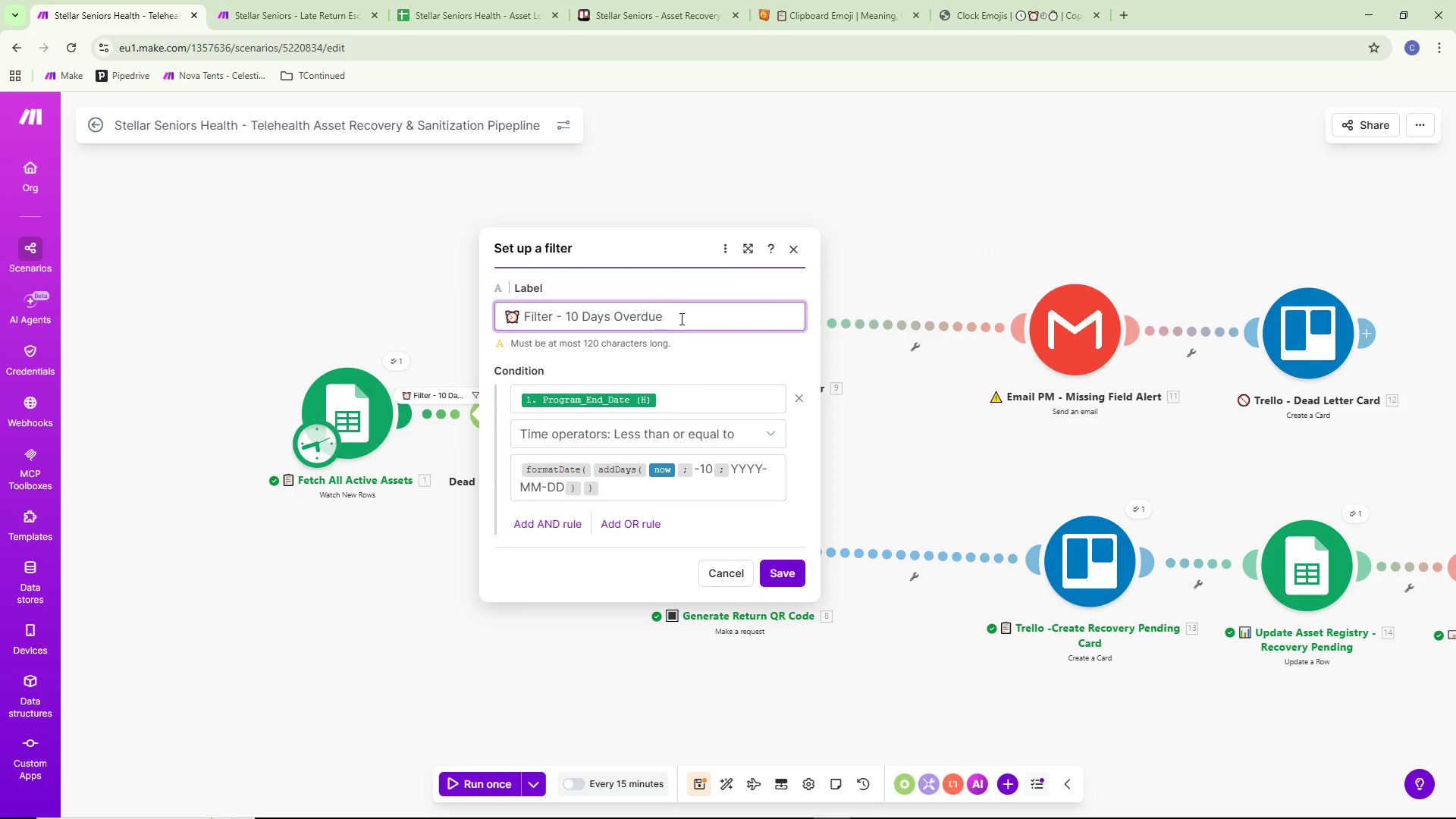 
key(Control+A)
 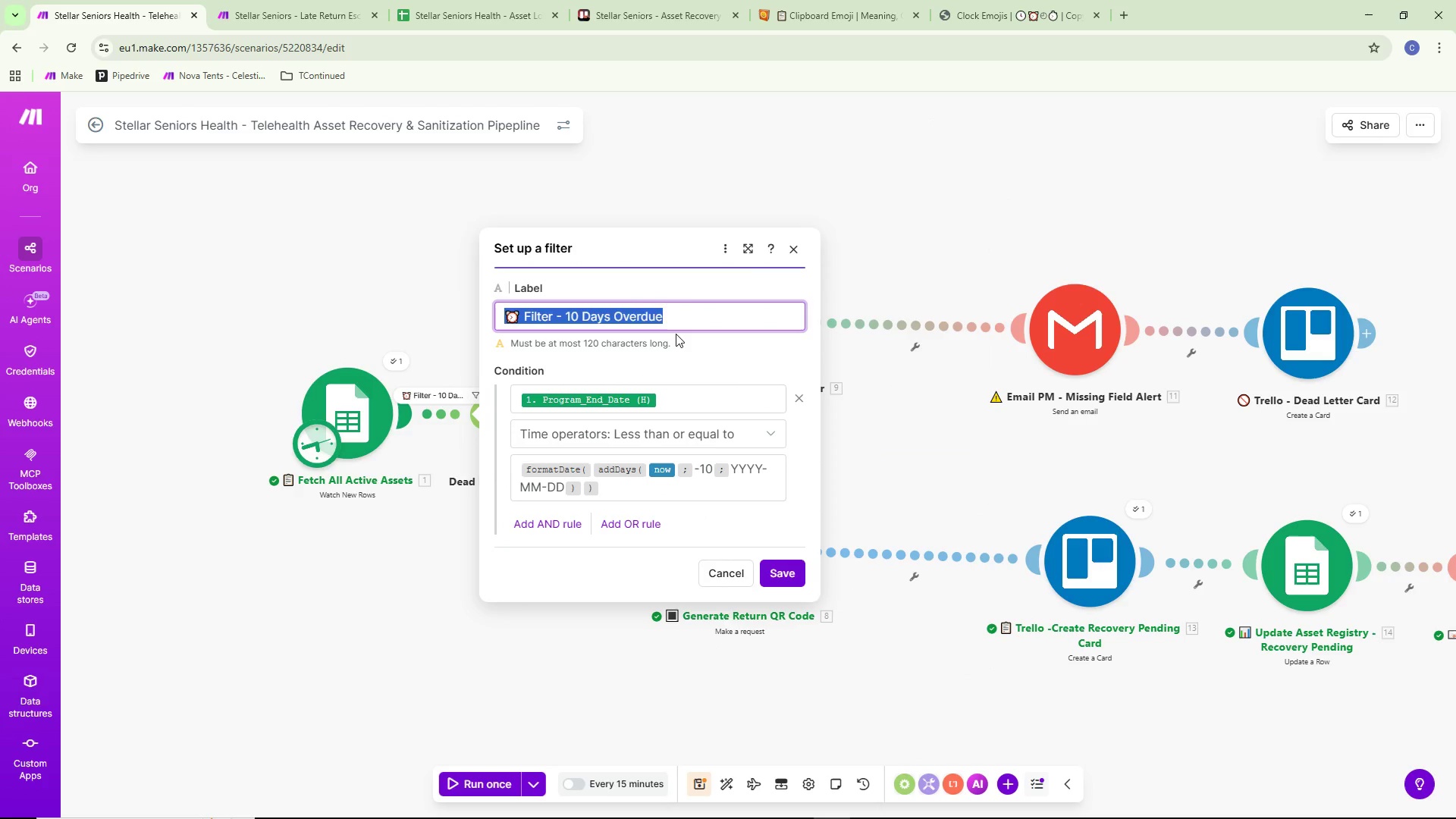 
hold_key(key=ControlLeft, duration=0.41)
 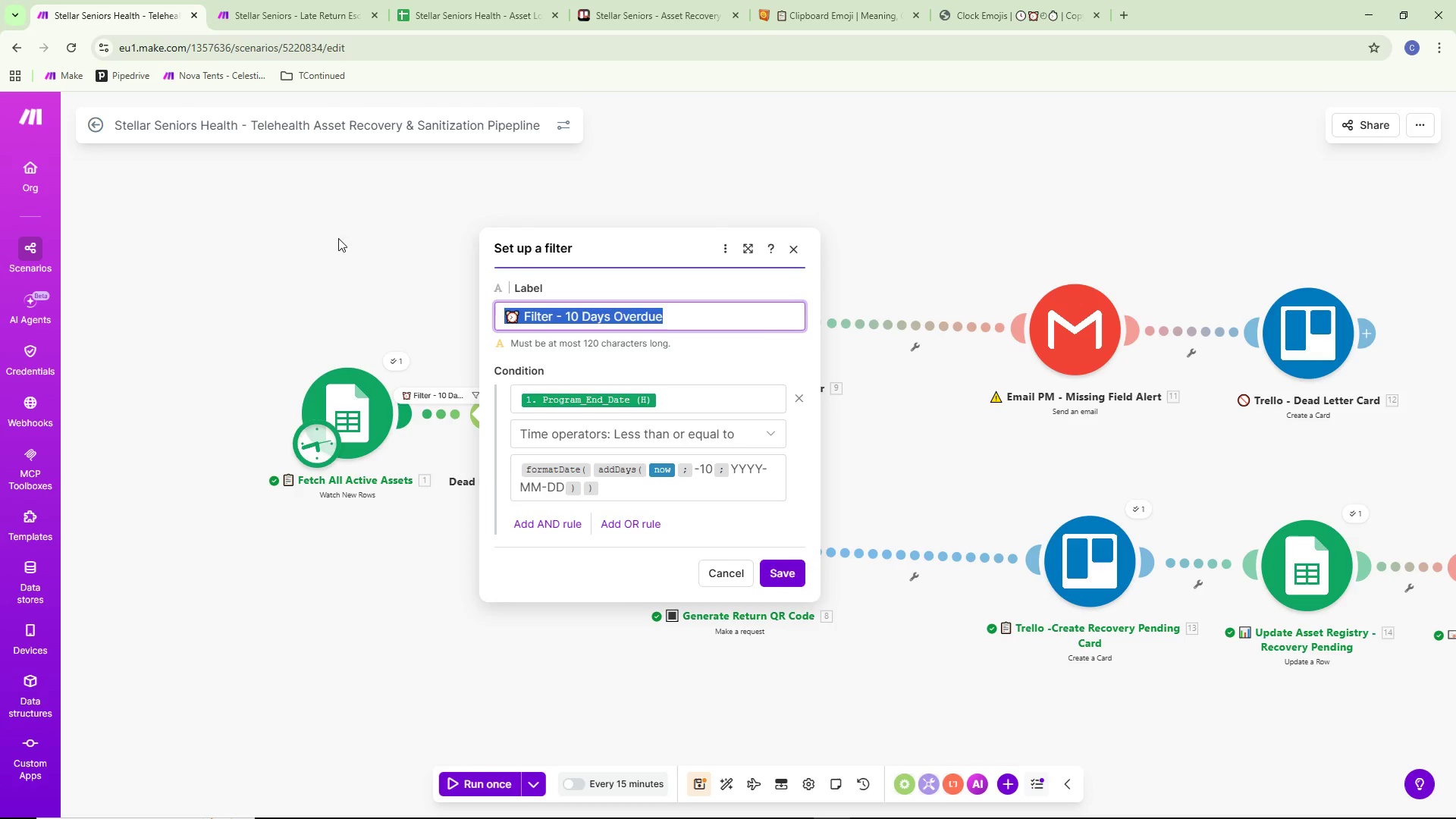 
hold_key(key=C, duration=0.31)
 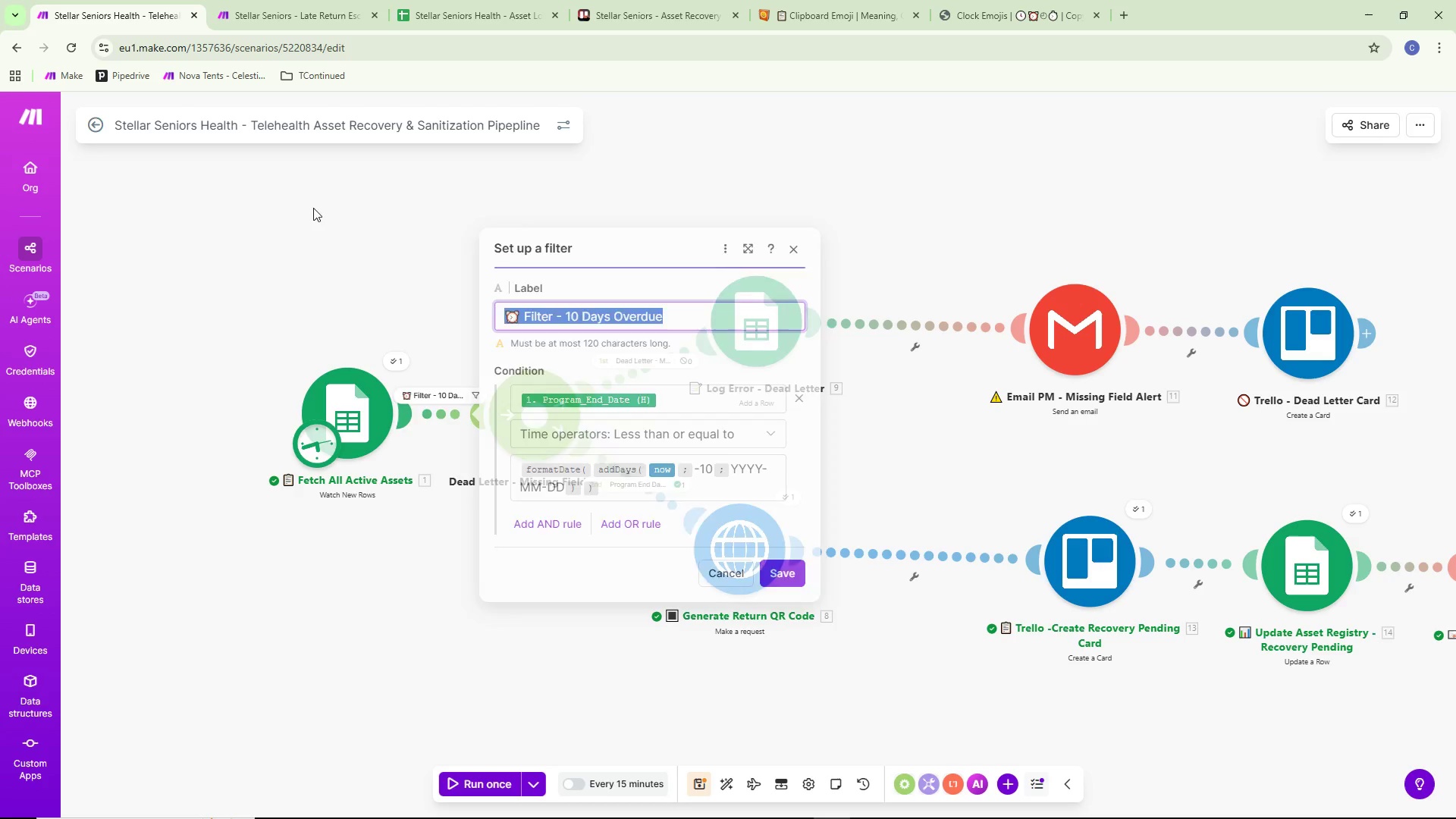 
double_click([284, 0])
 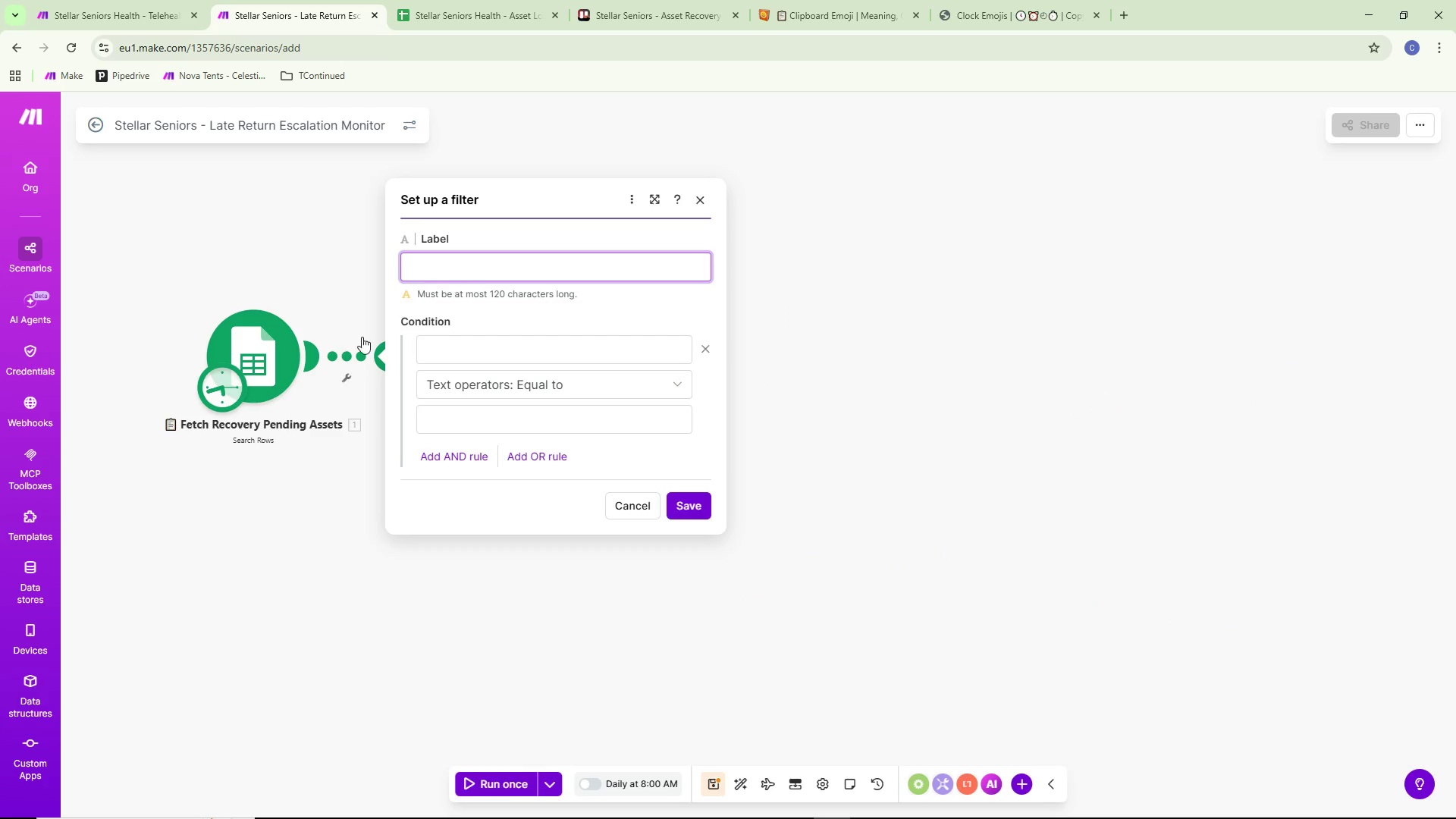 
left_click_drag(start_coordinate=[347, 310], to_coordinate=[348, 315])
 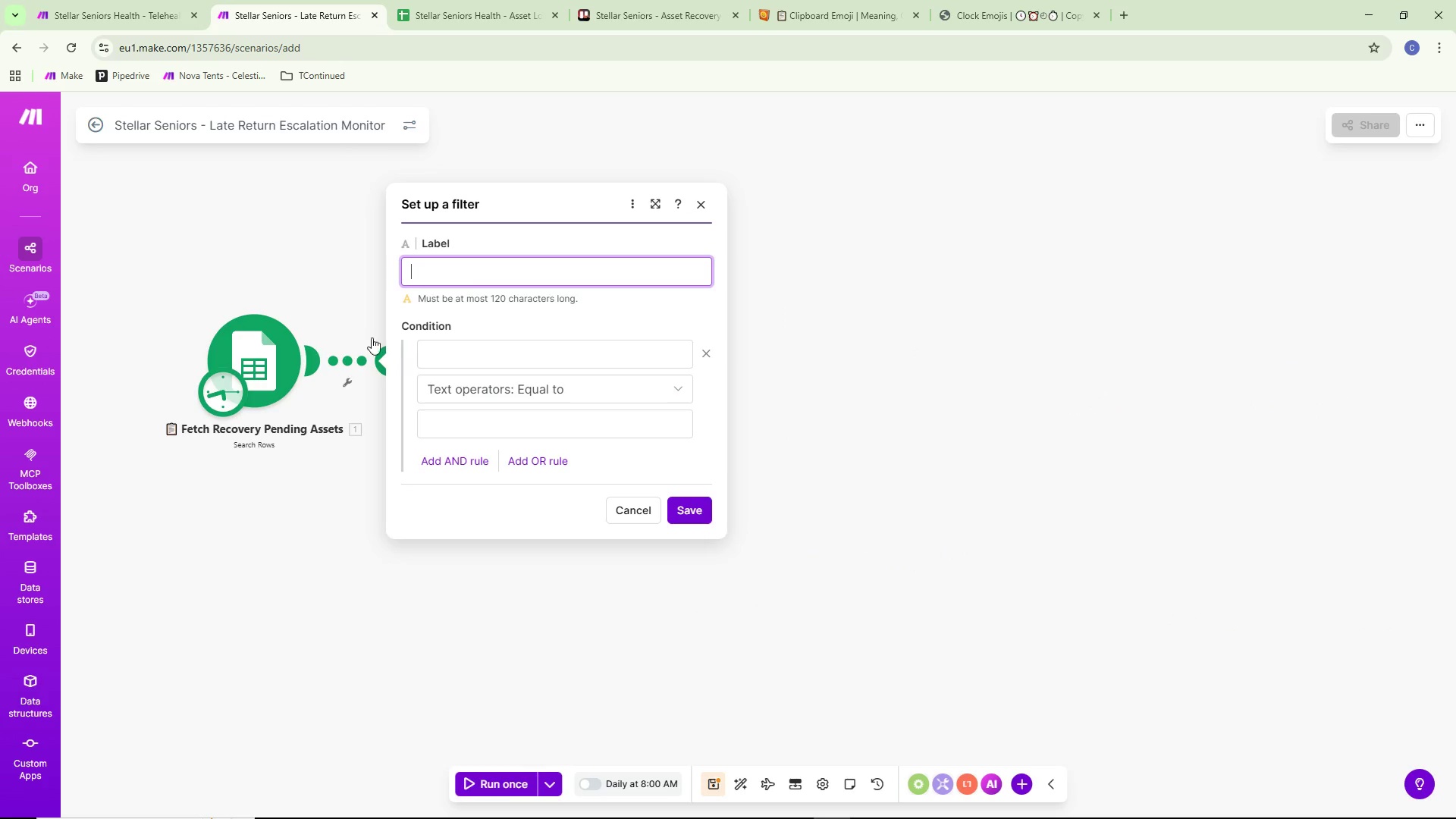 
key(Control+ControlLeft)
 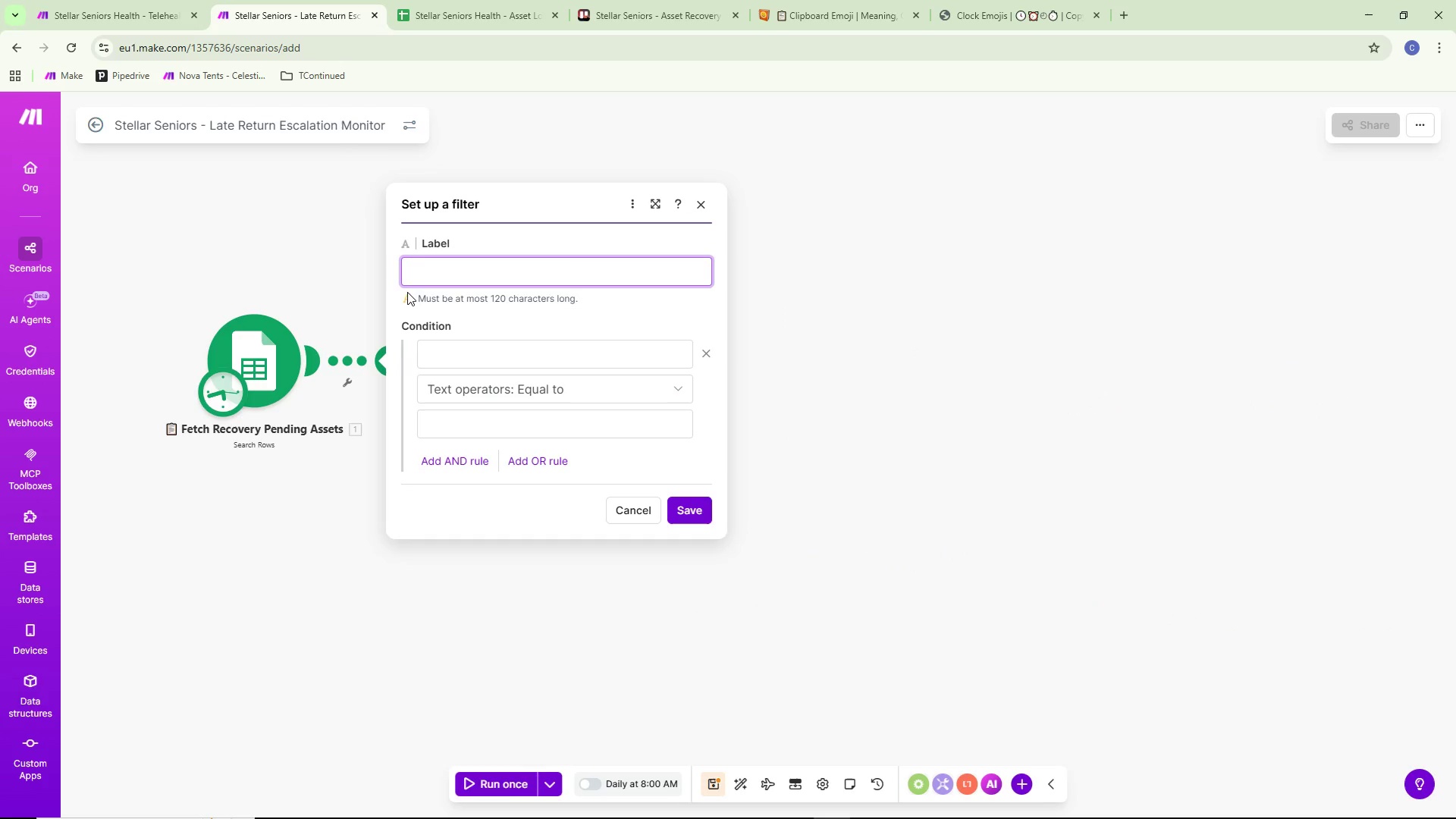 
key(Control+V)
 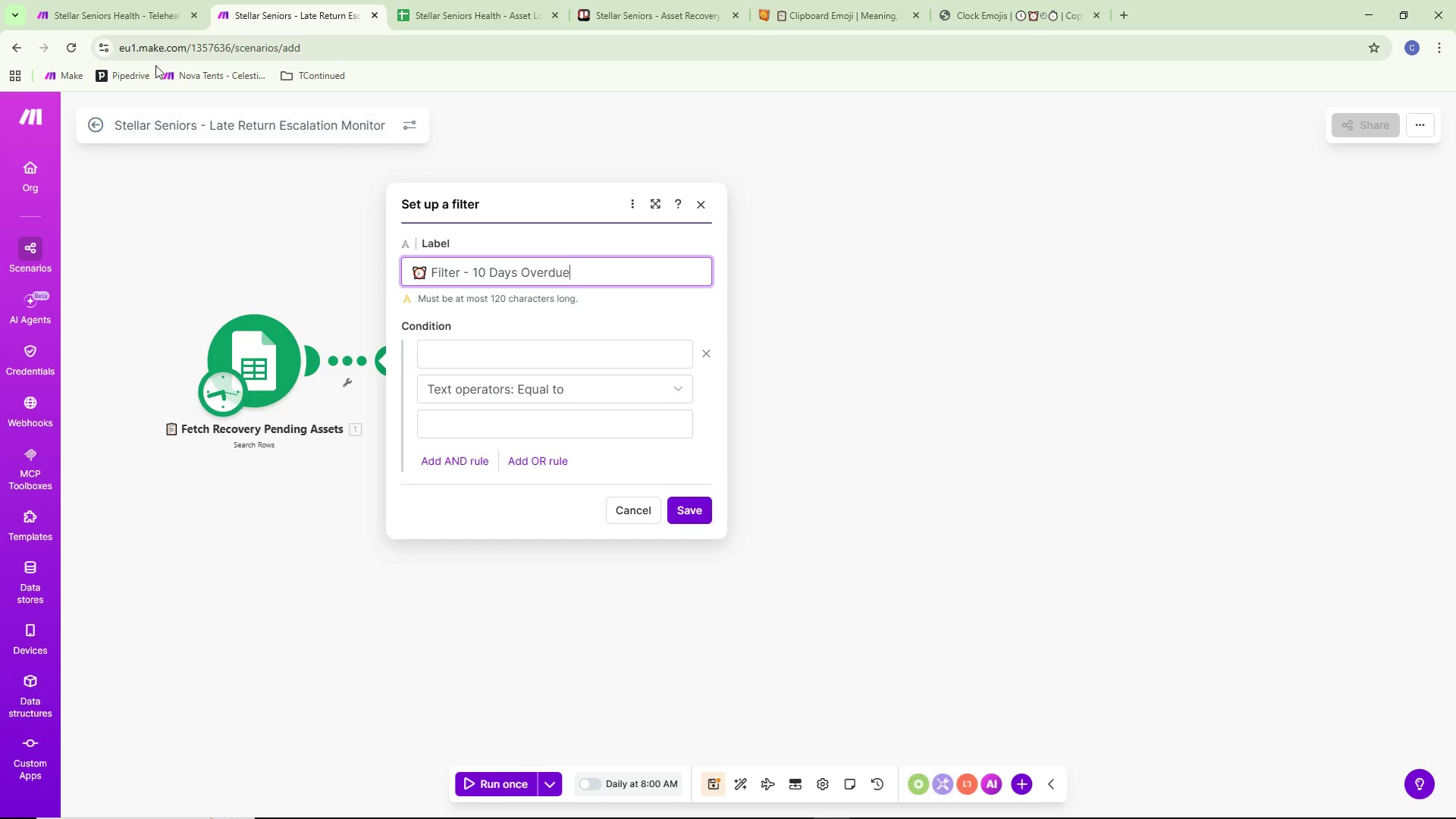 
left_click([143, 8])
 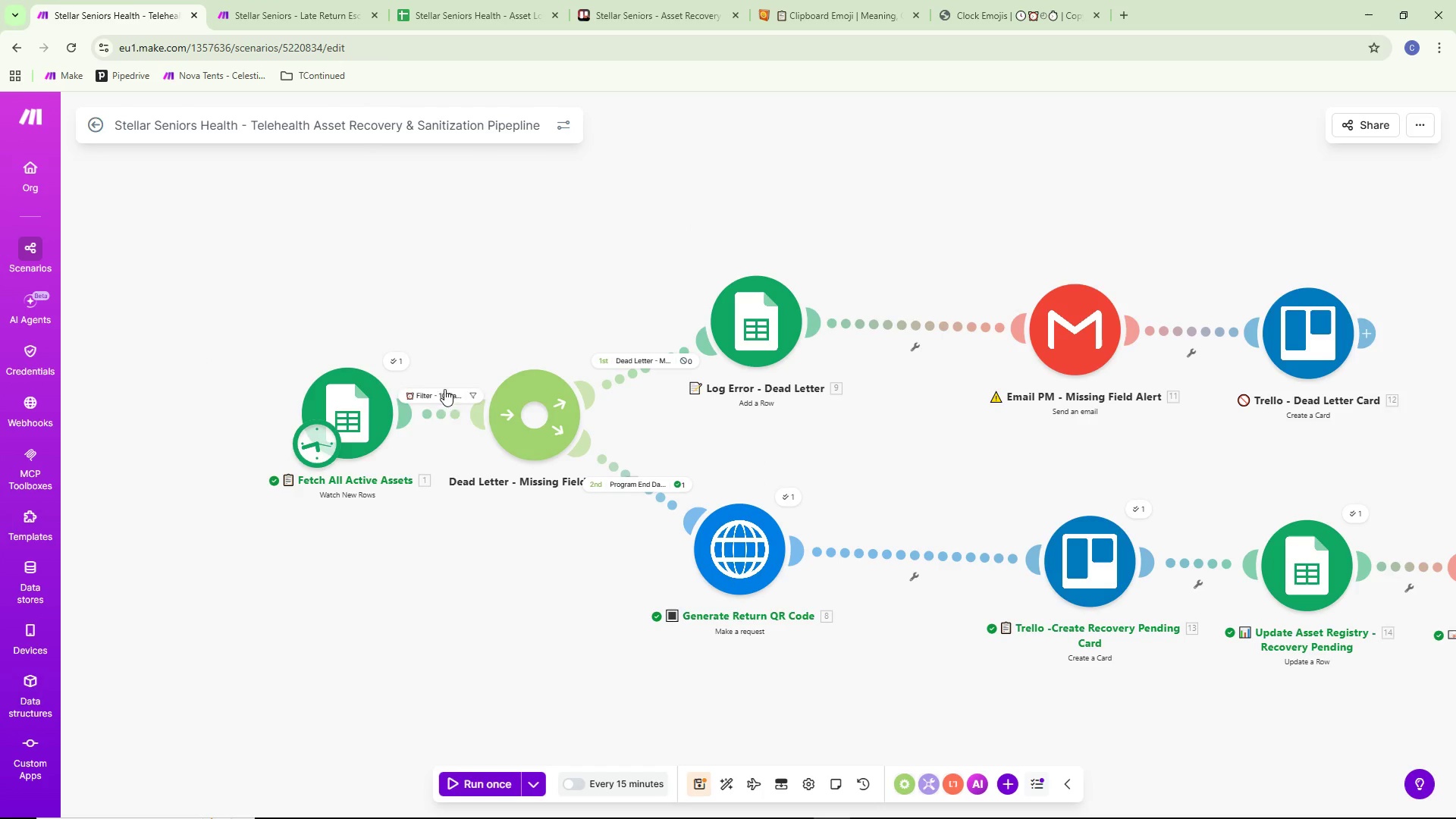 
left_click([443, 399])
 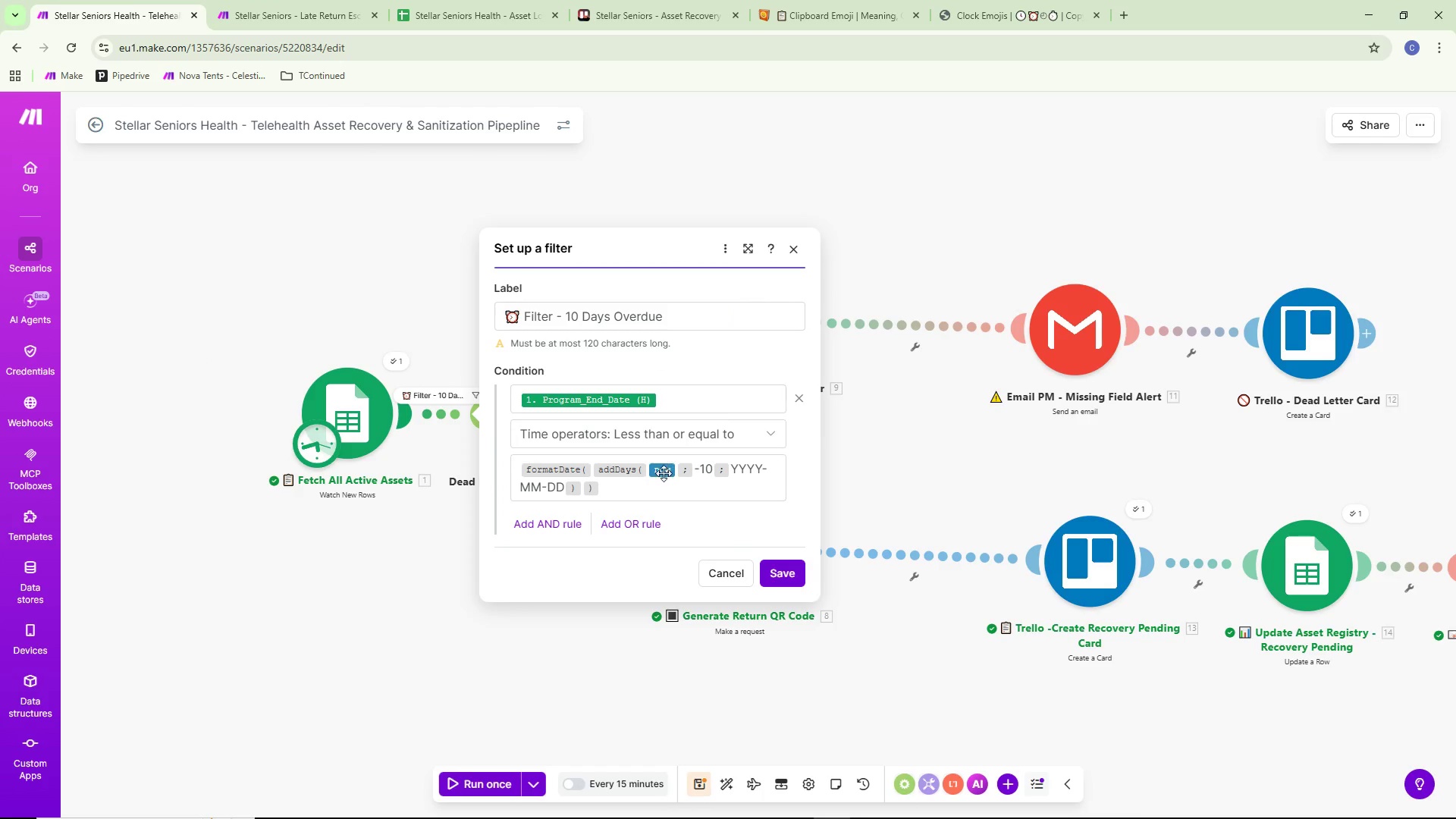 
left_click([639, 491])
 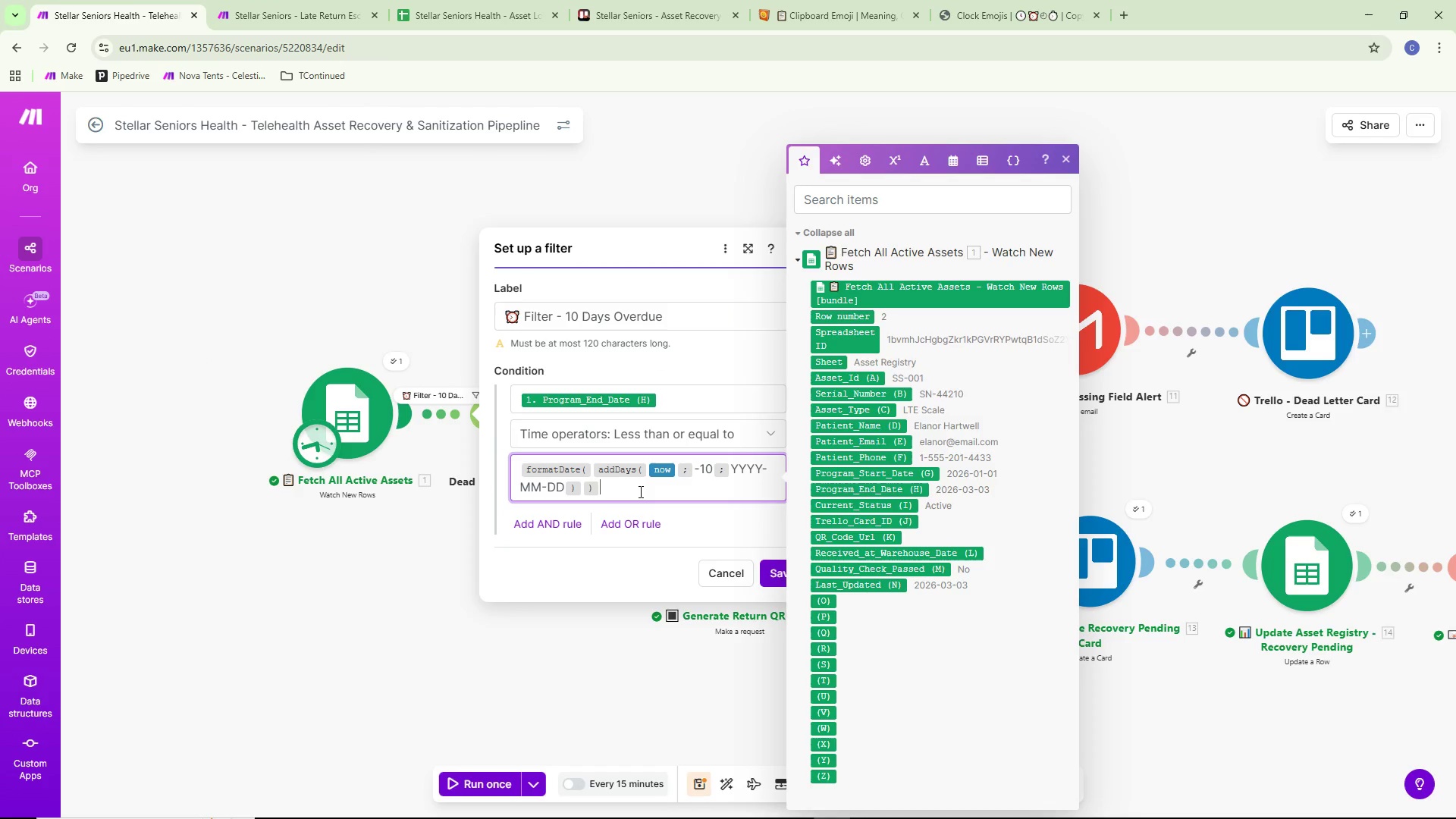 
key(Control+ControlLeft)
 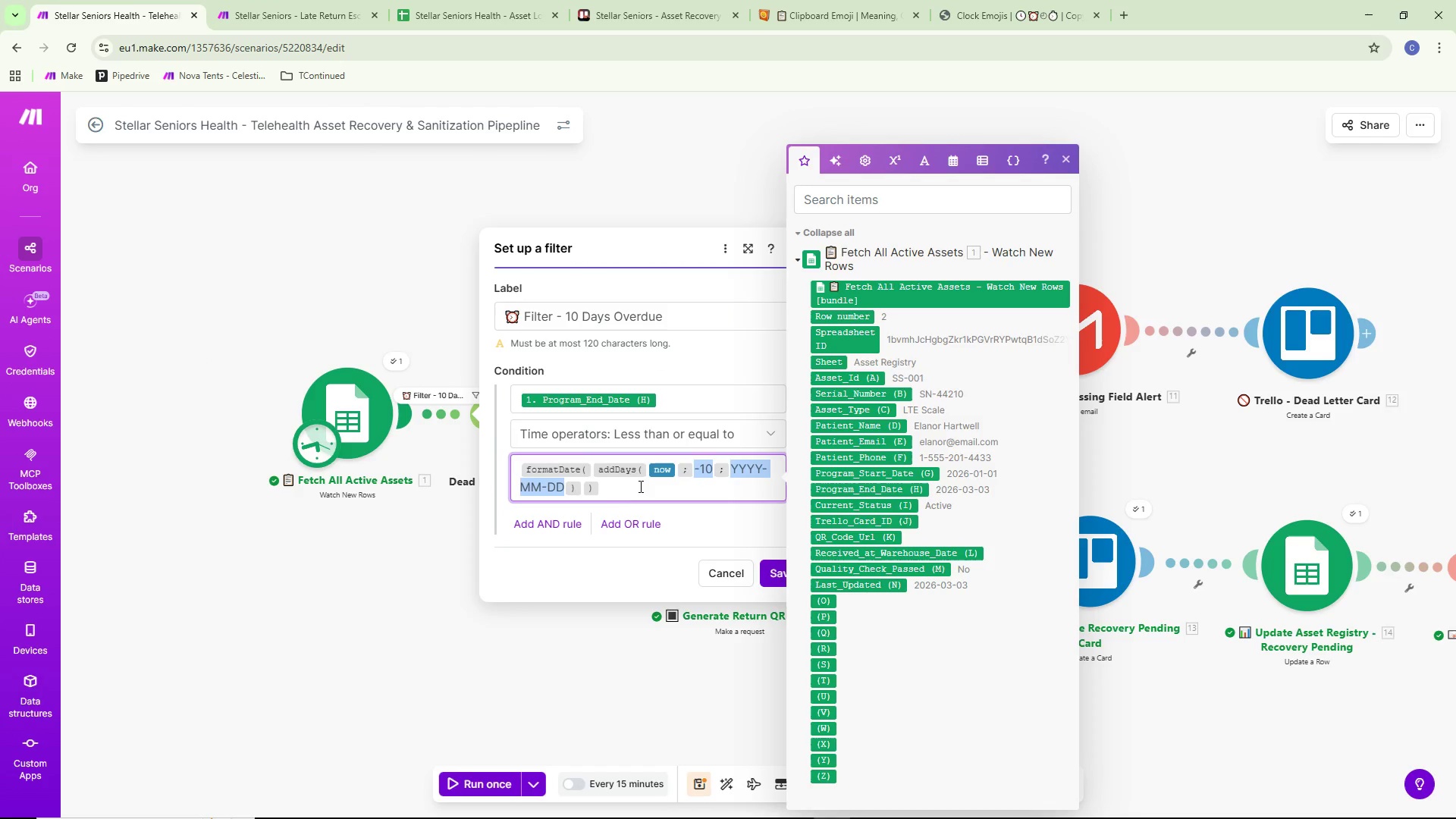 
key(Control+A)
 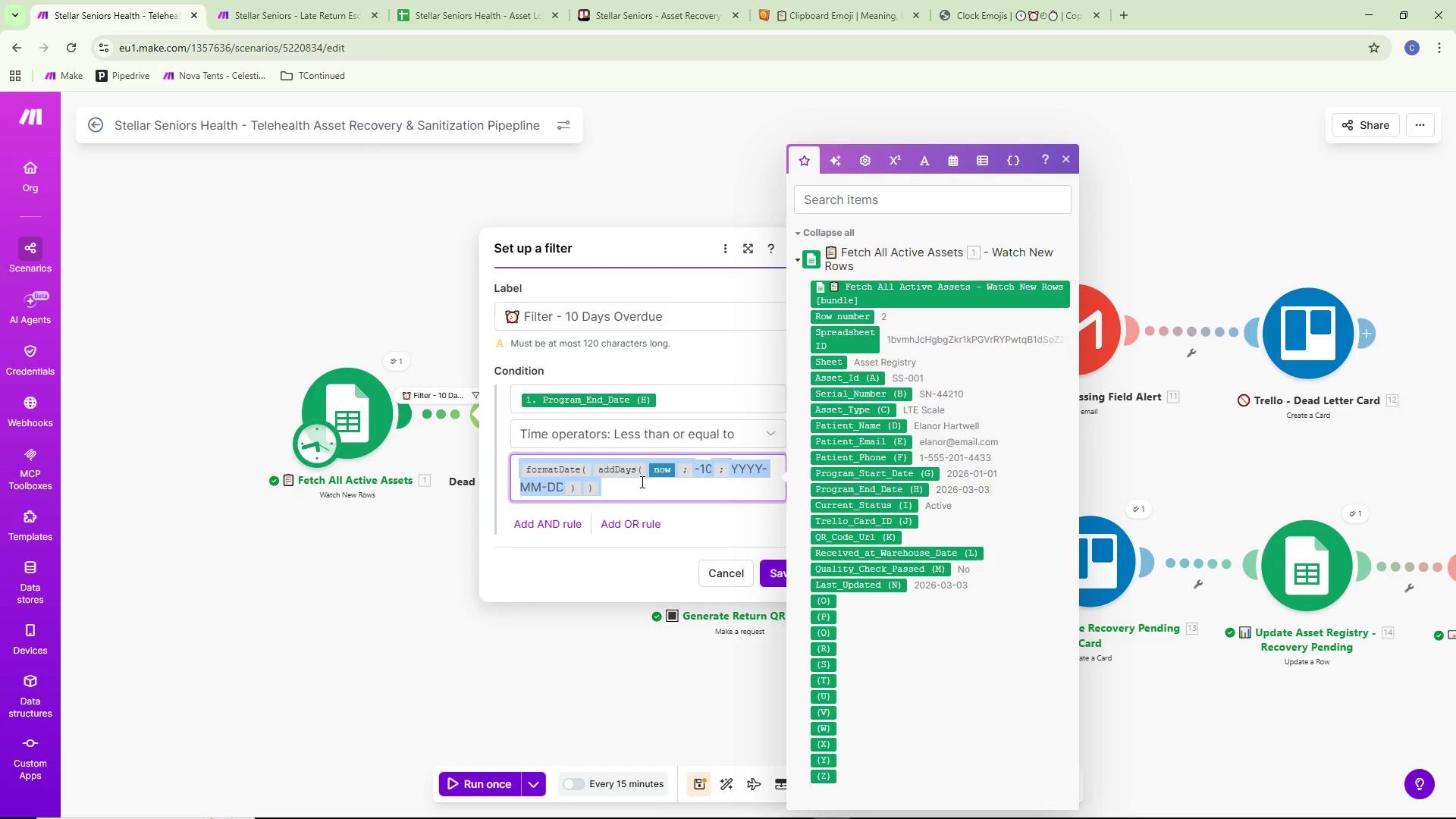 
key(Control+ControlLeft)
 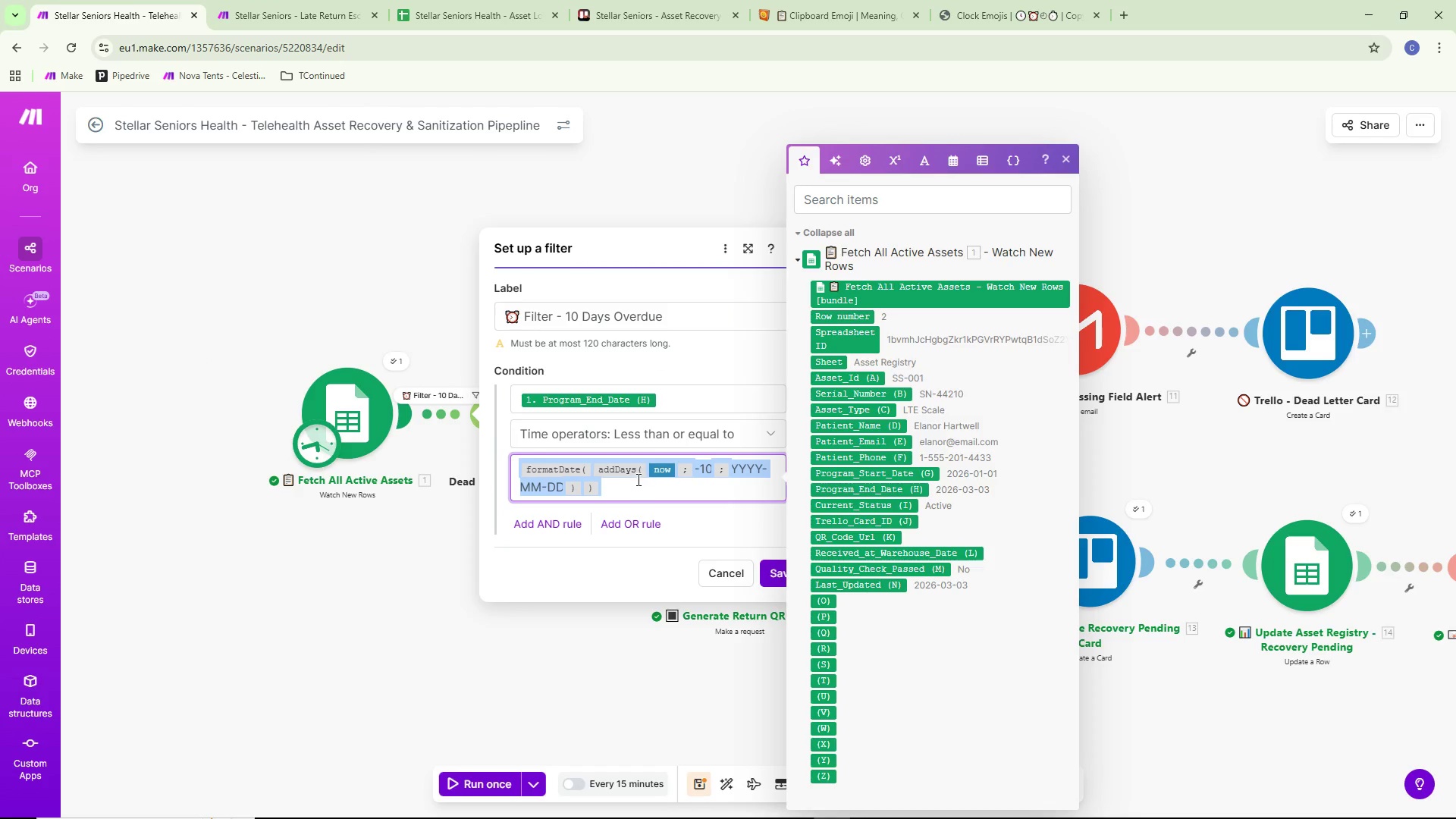 
key(Control+C)
 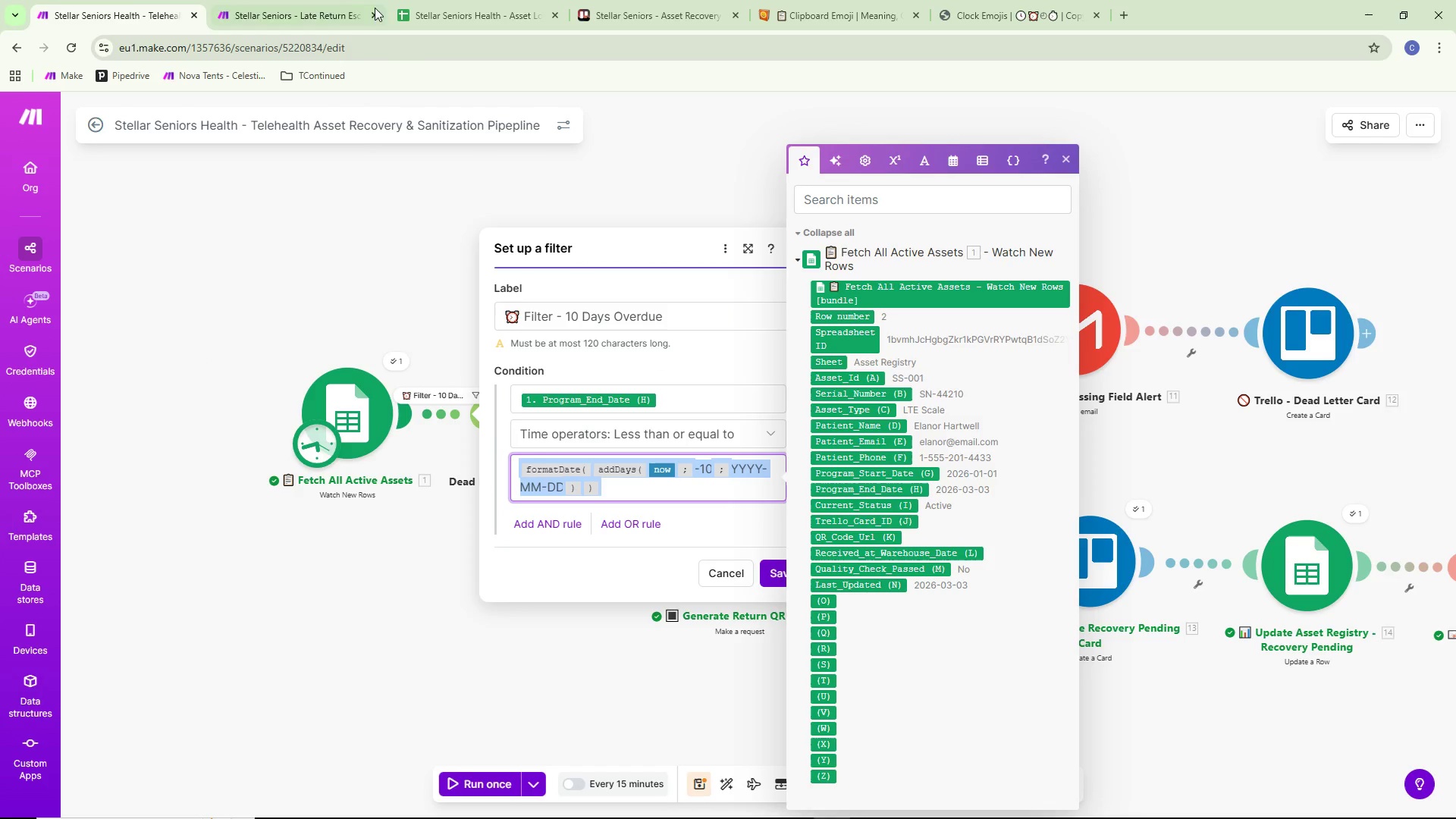 
left_click([292, 0])
 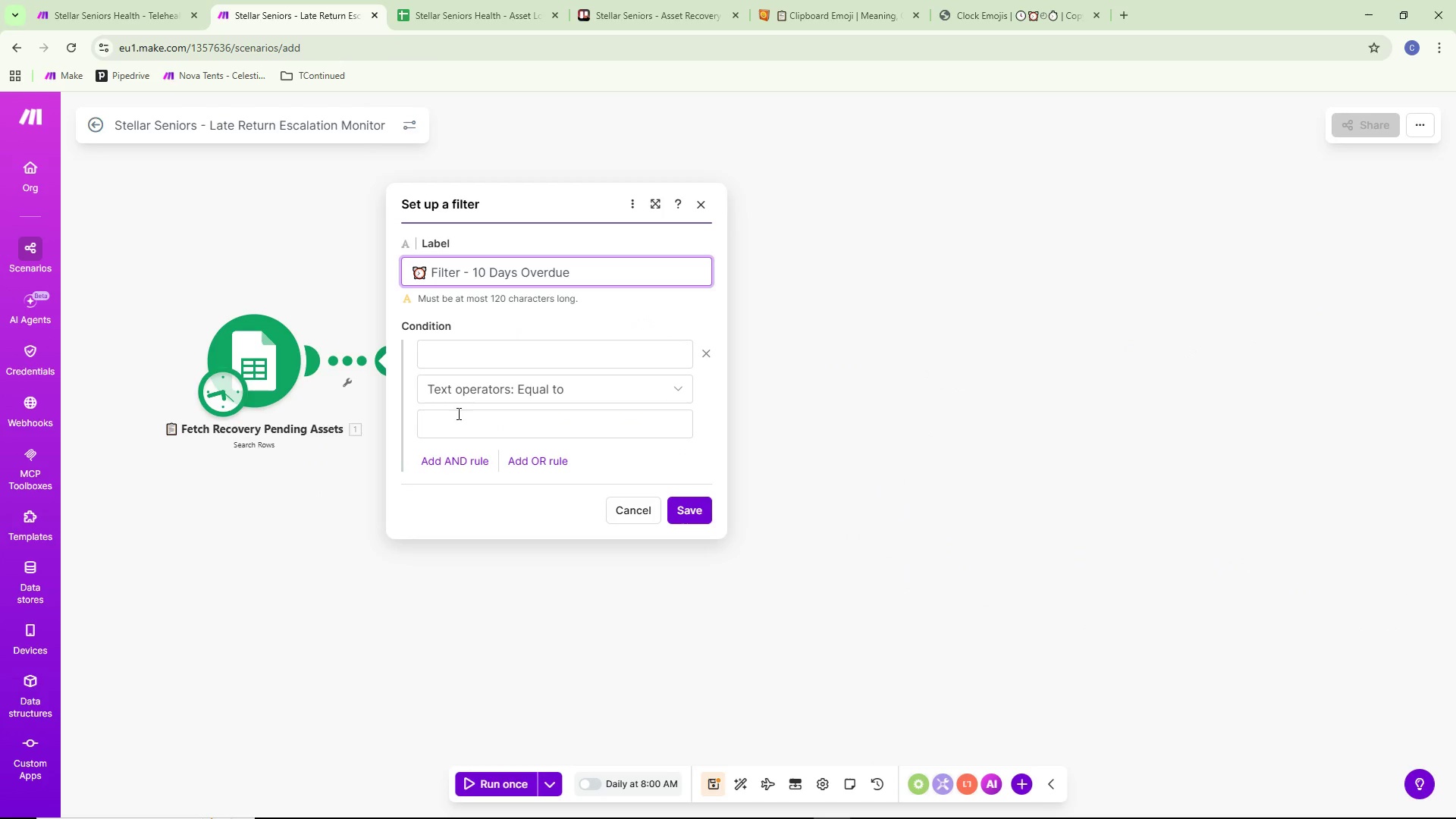 
left_click_drag(start_coordinate=[457, 416], to_coordinate=[457, 422])
 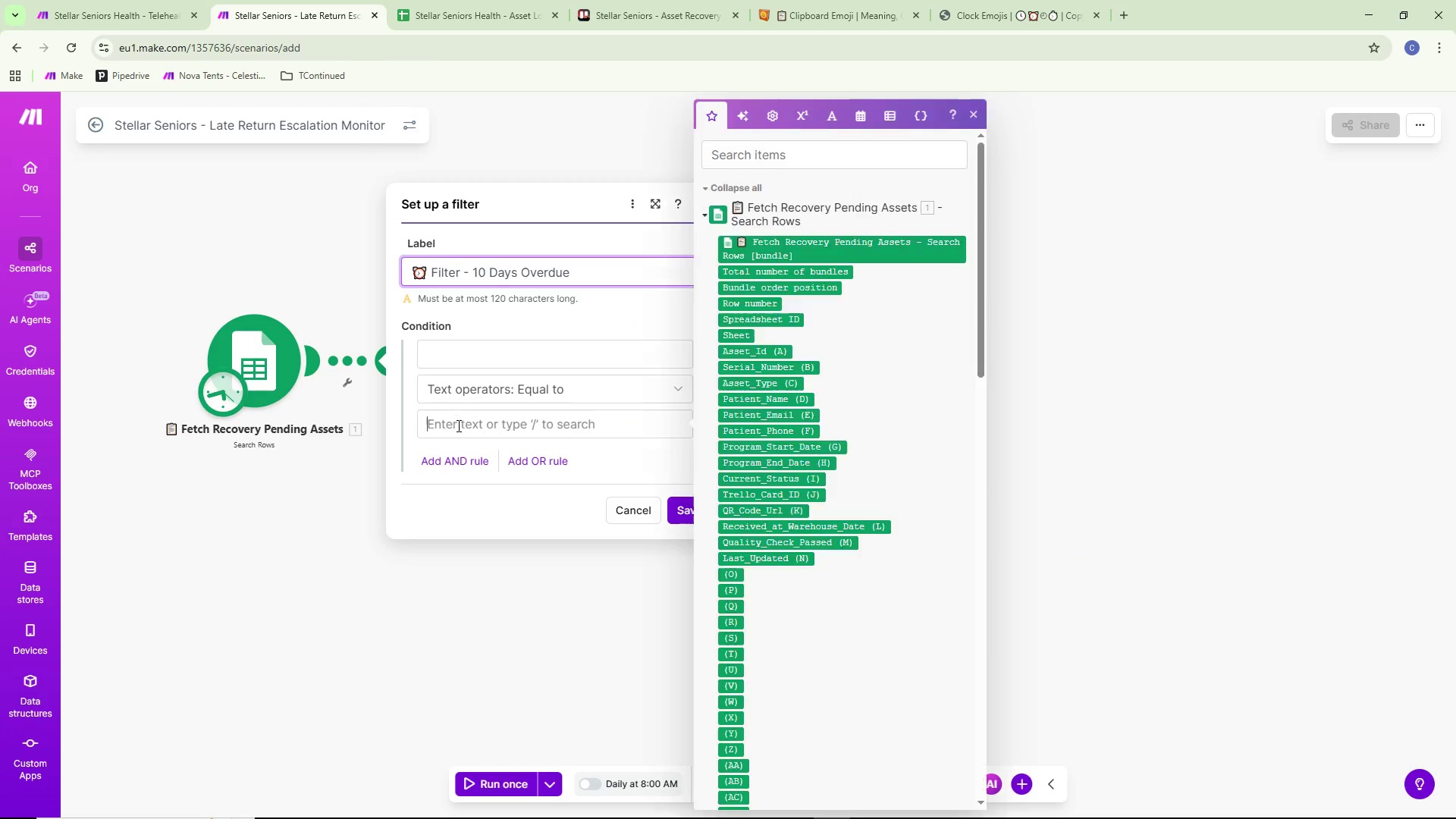 
key(Control+ControlLeft)
 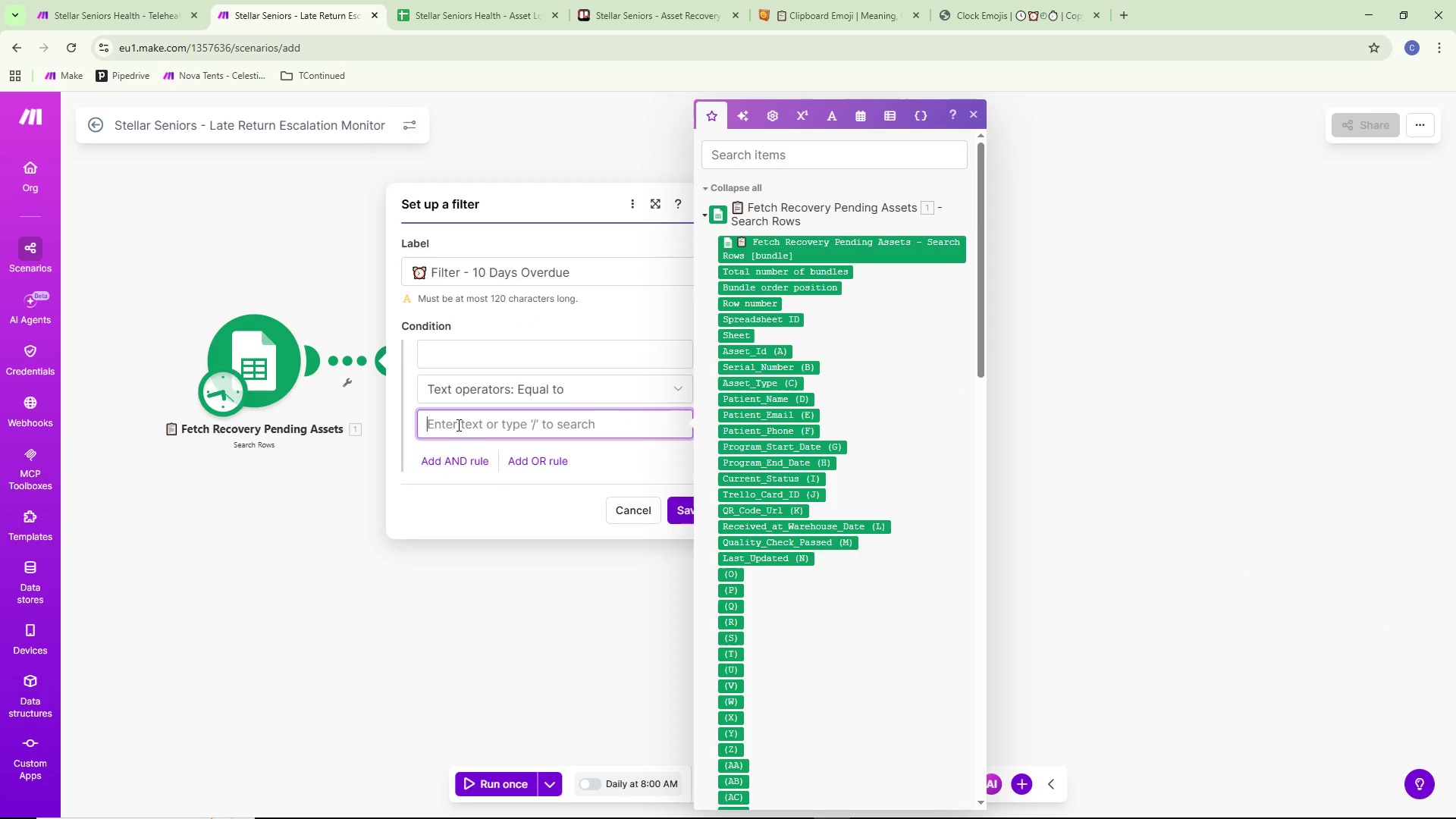 
key(Control+ControlLeft)
 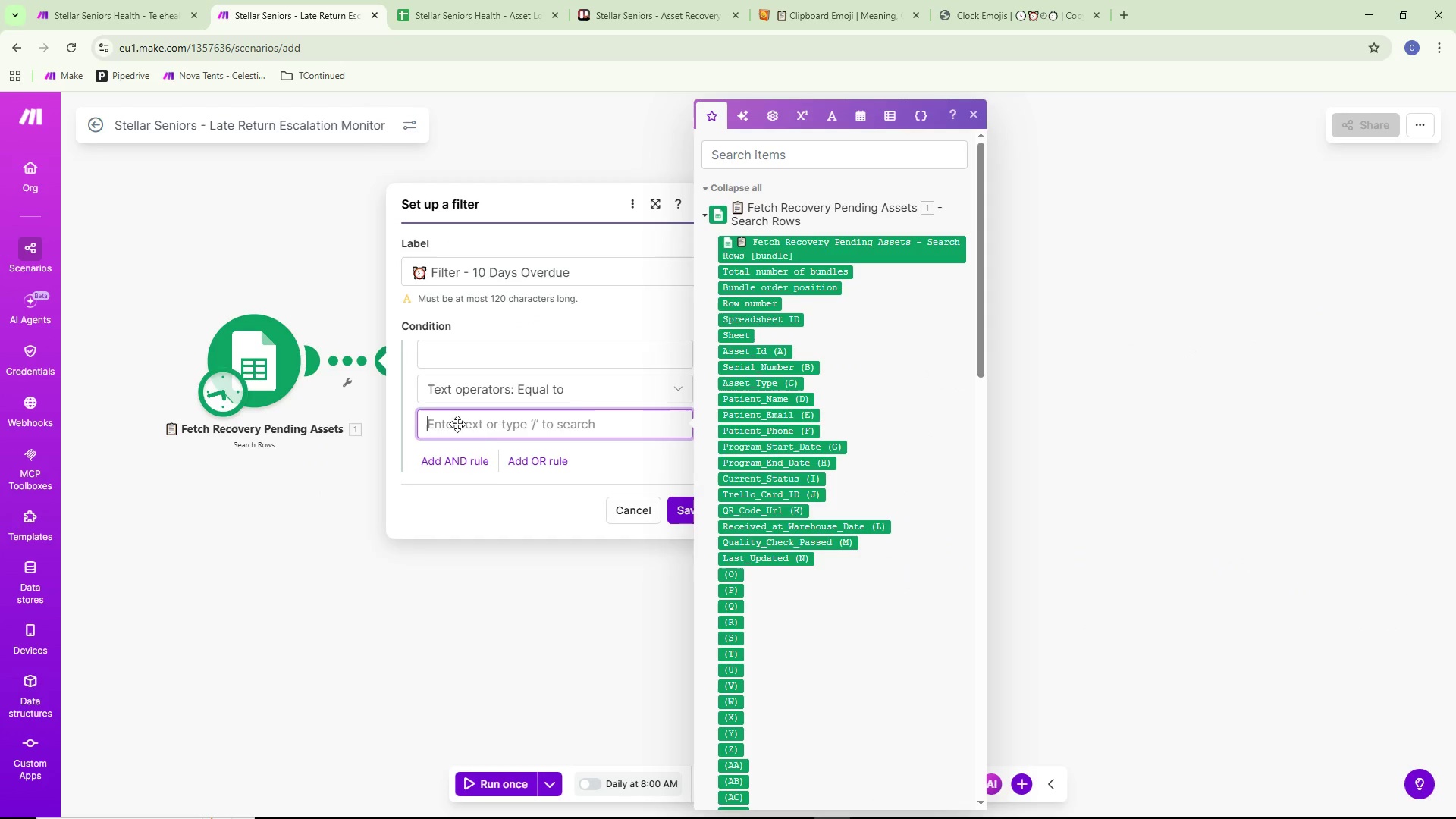 
key(Control+V)
 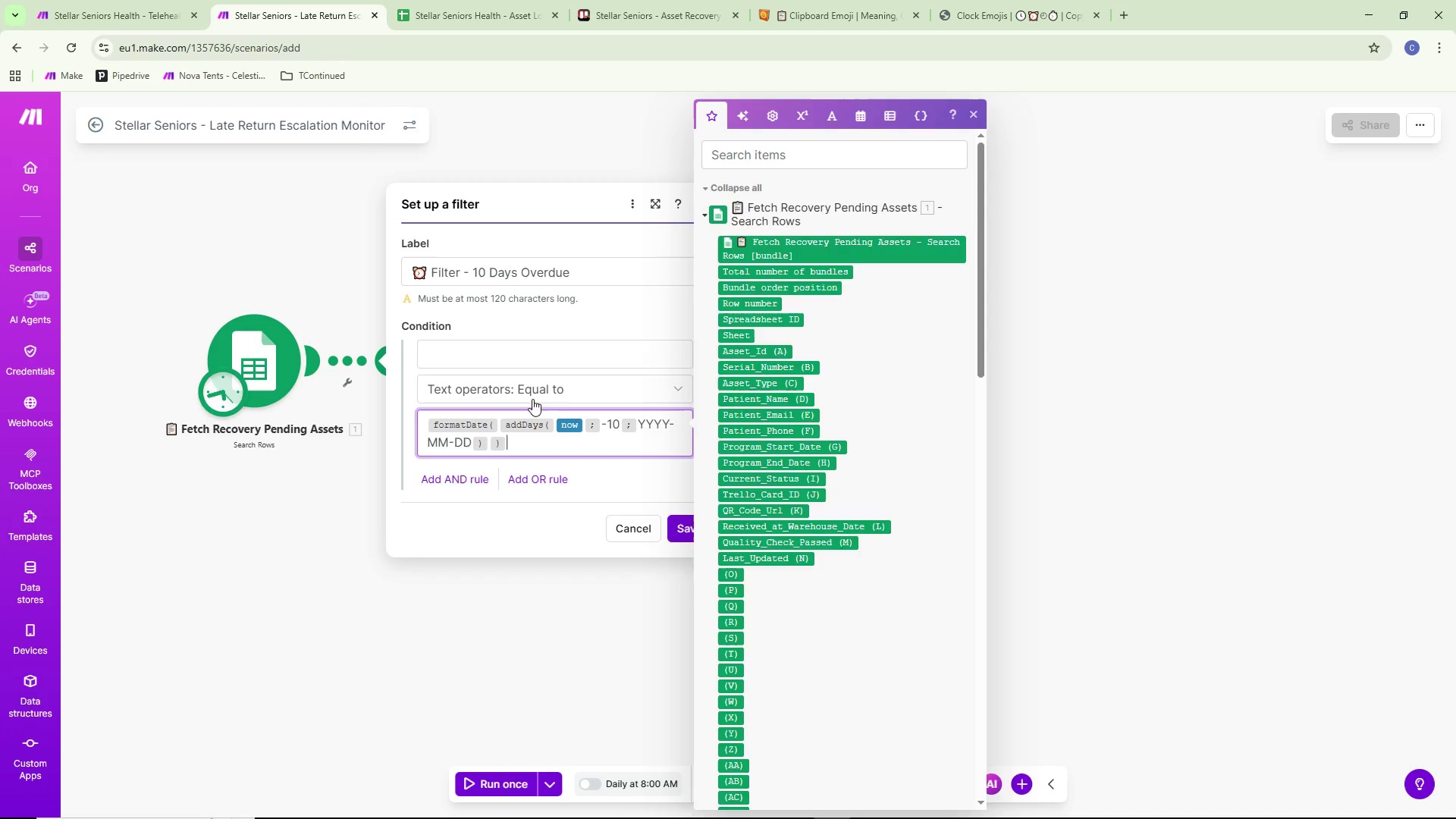 
left_click([566, 399])
 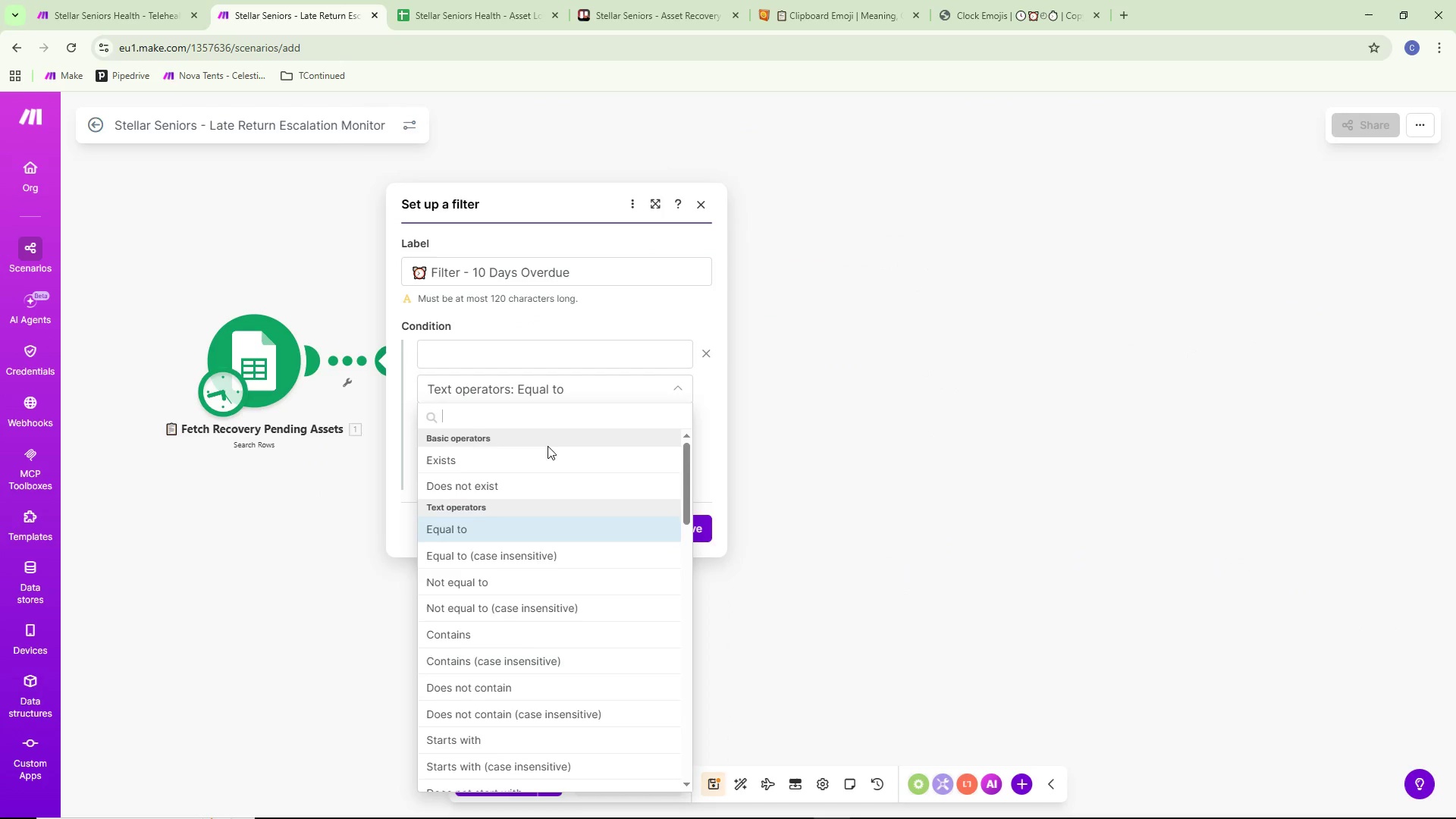 
scroll: coordinate [526, 650], scroll_direction: down, amount: 13.0
 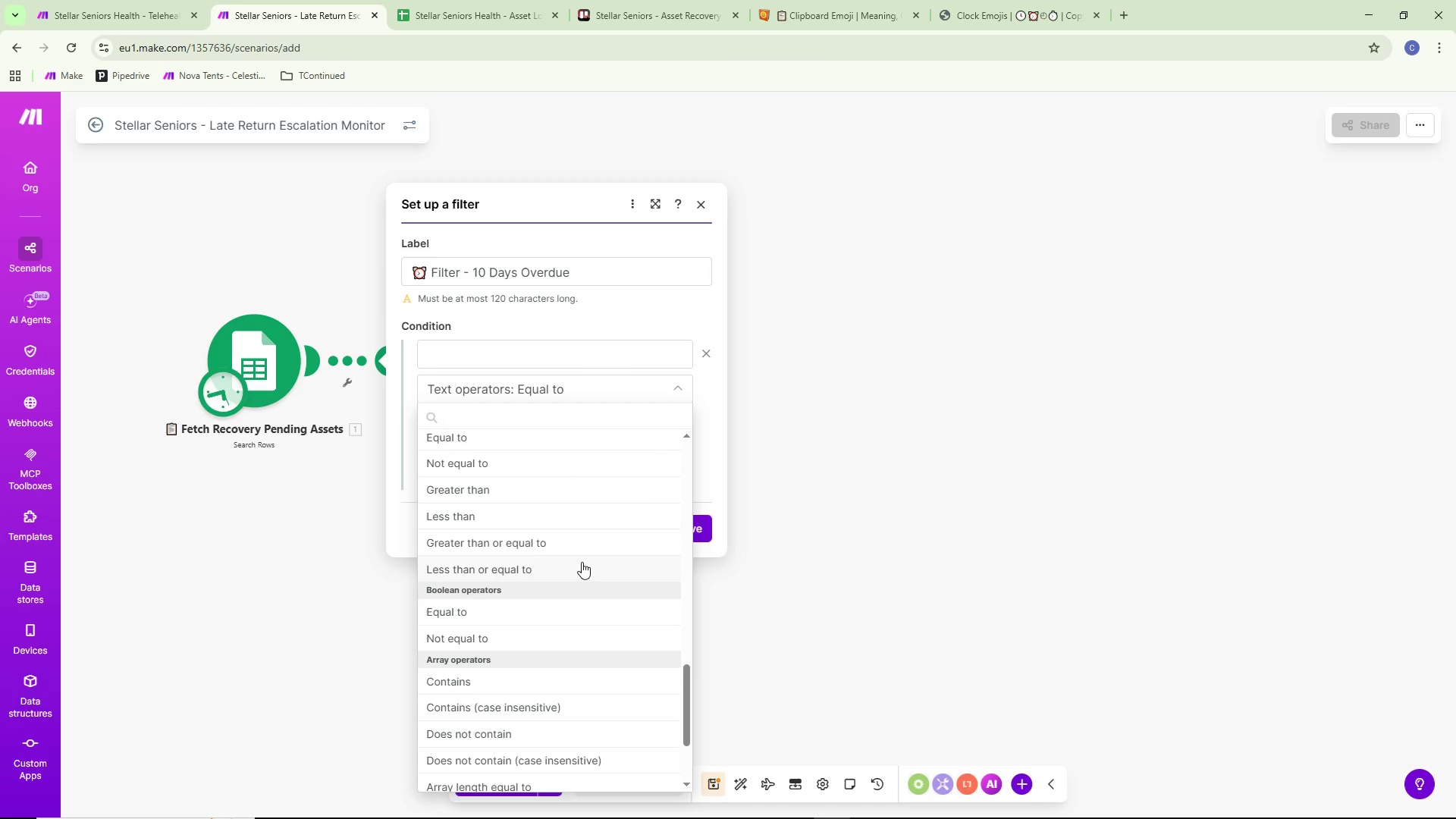 
scroll: coordinate [582, 561], scroll_direction: up, amount: 2.0
 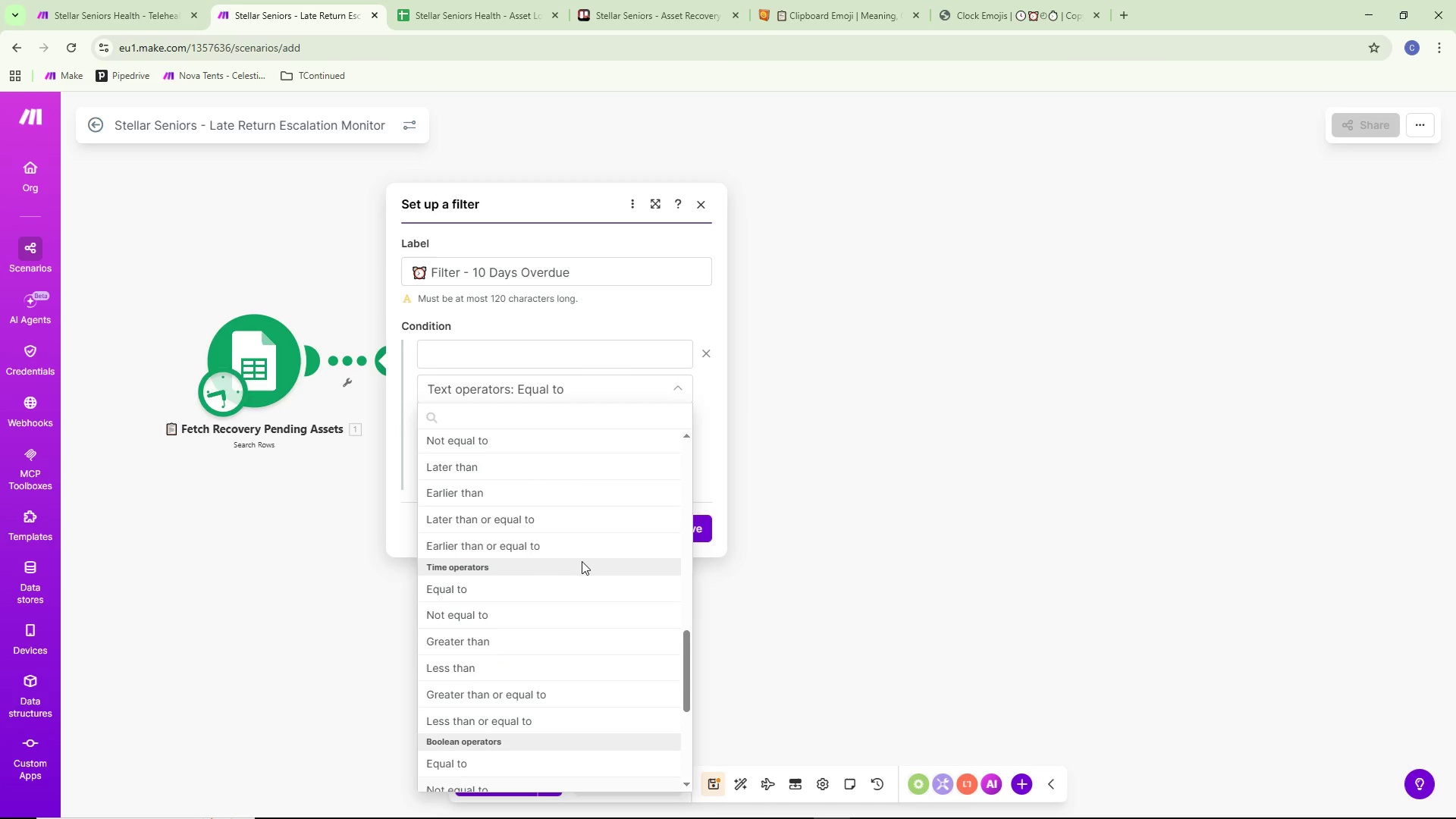 
scroll: coordinate [582, 561], scroll_direction: down, amount: 1.0
 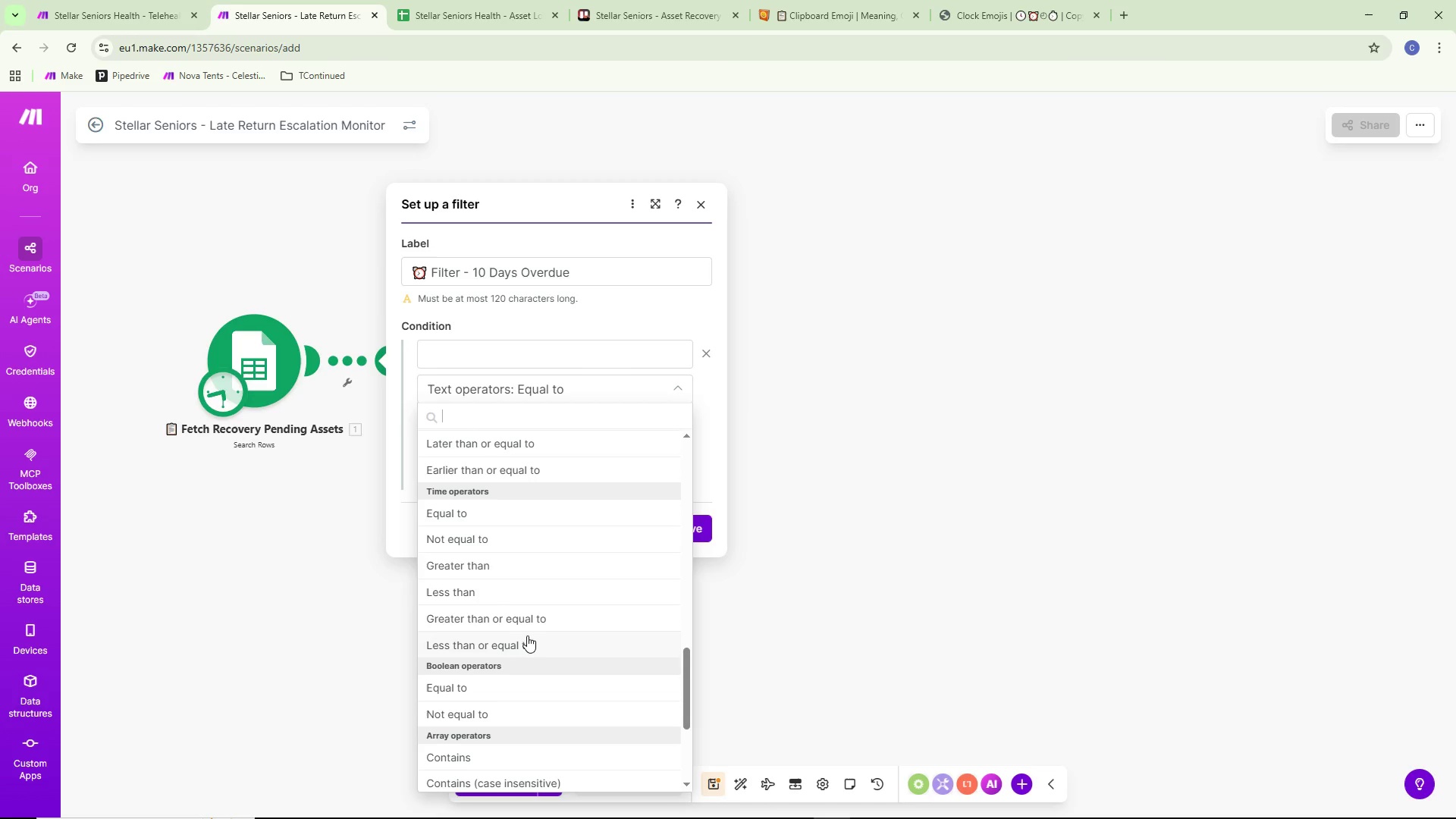 
left_click([519, 647])
 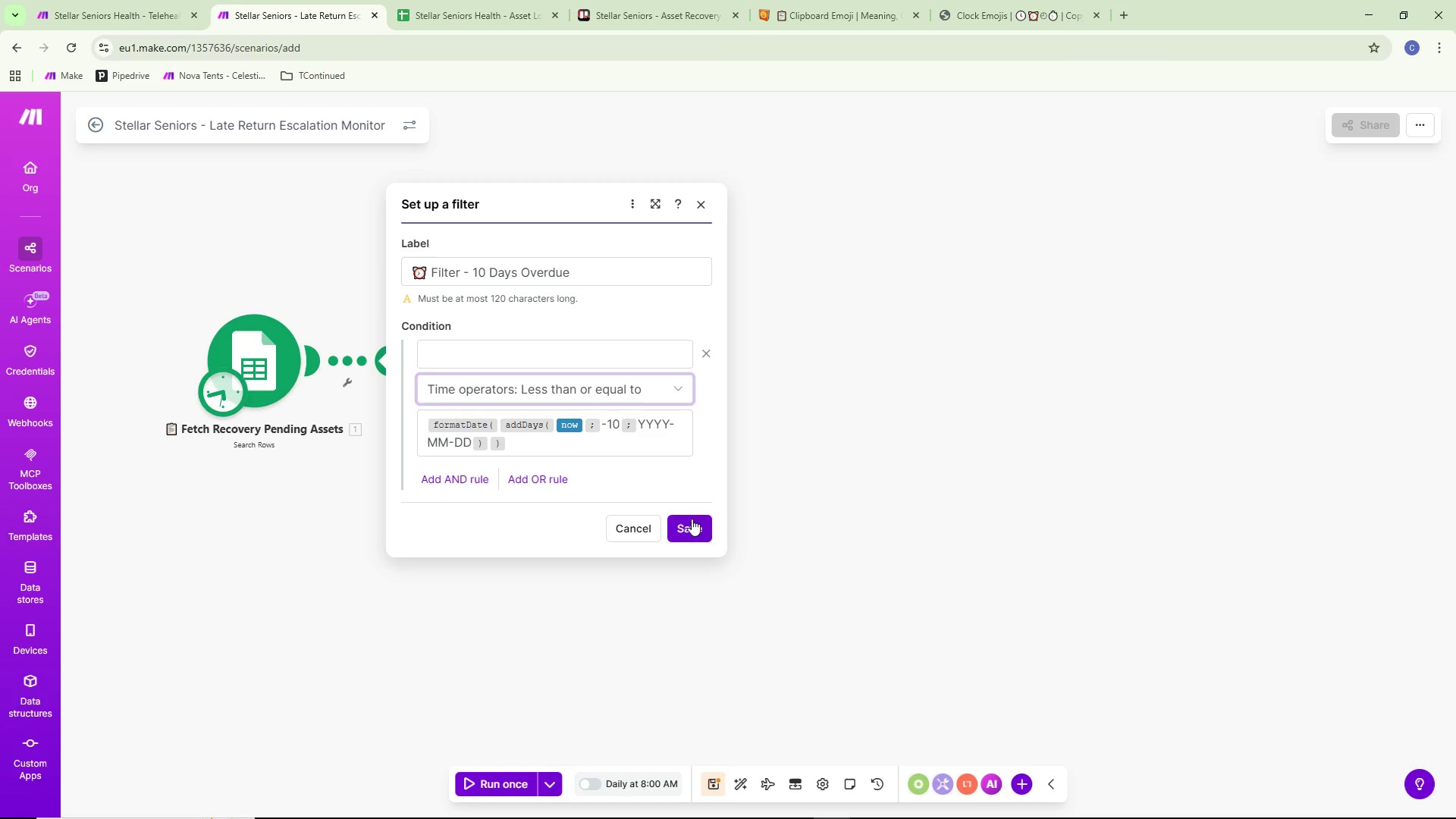 
left_click([689, 526])
 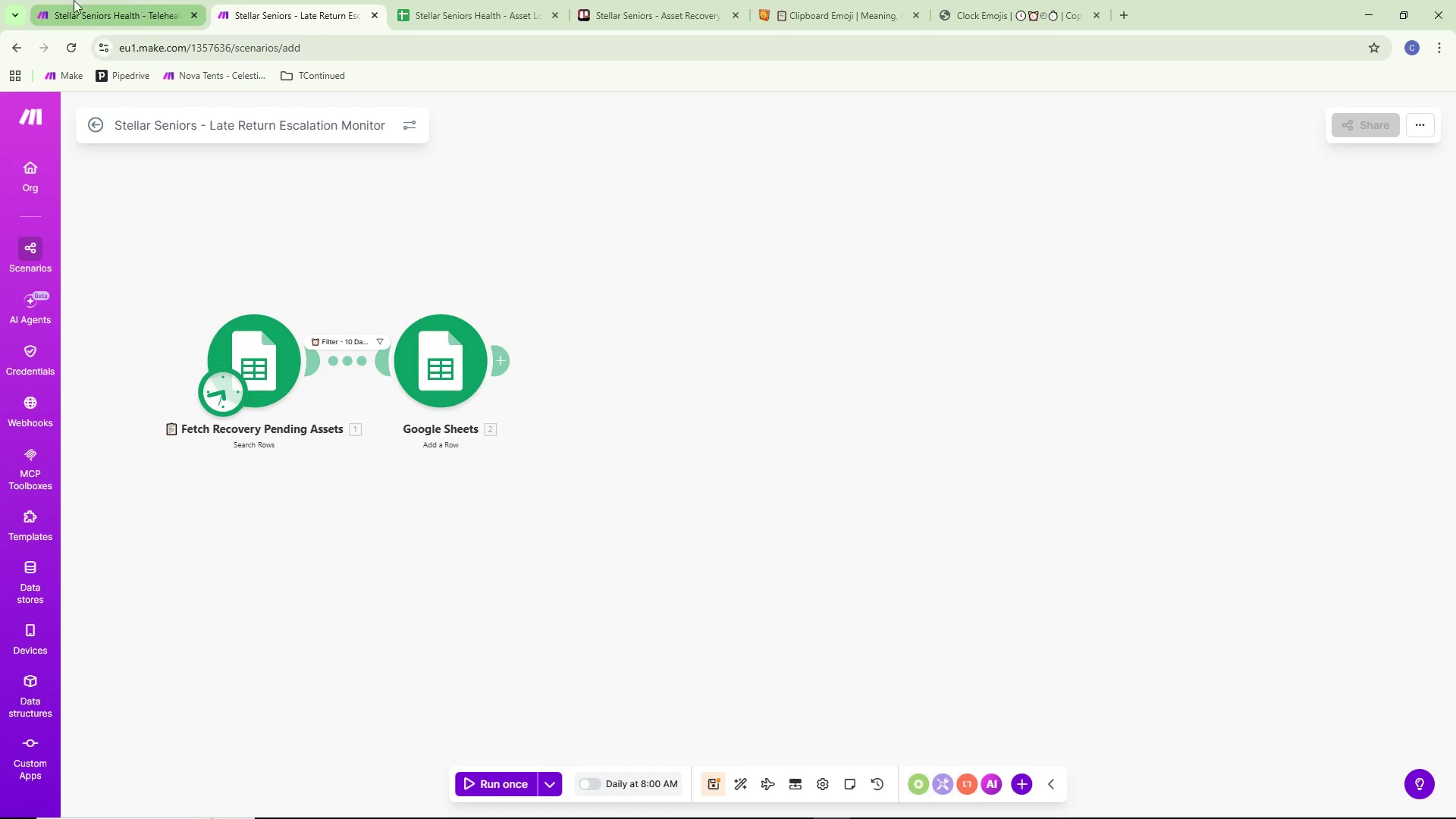 
left_click_drag(start_coordinate=[37, 0], to_coordinate=[41, 1])
 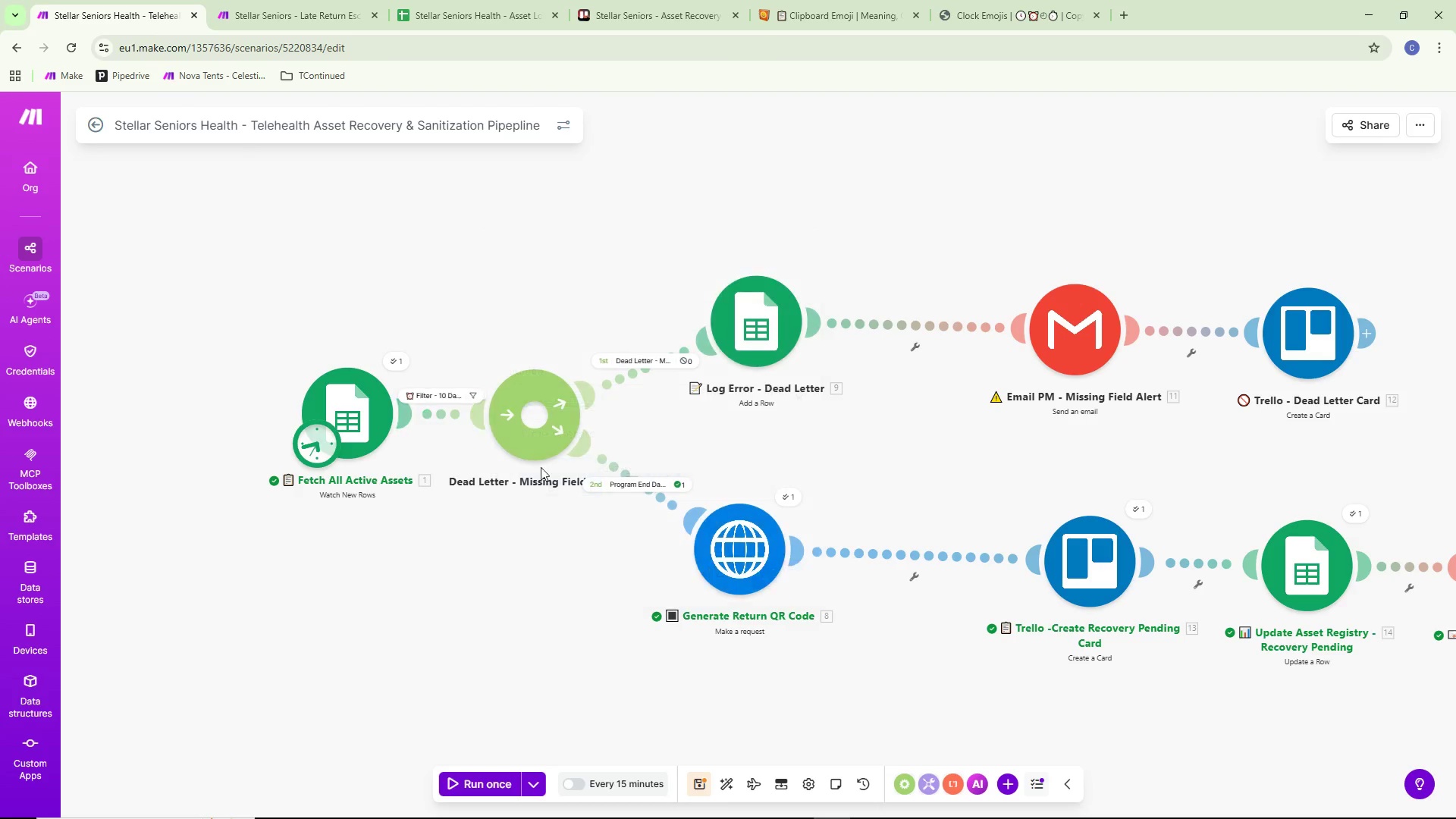 
left_click([441, 395])
 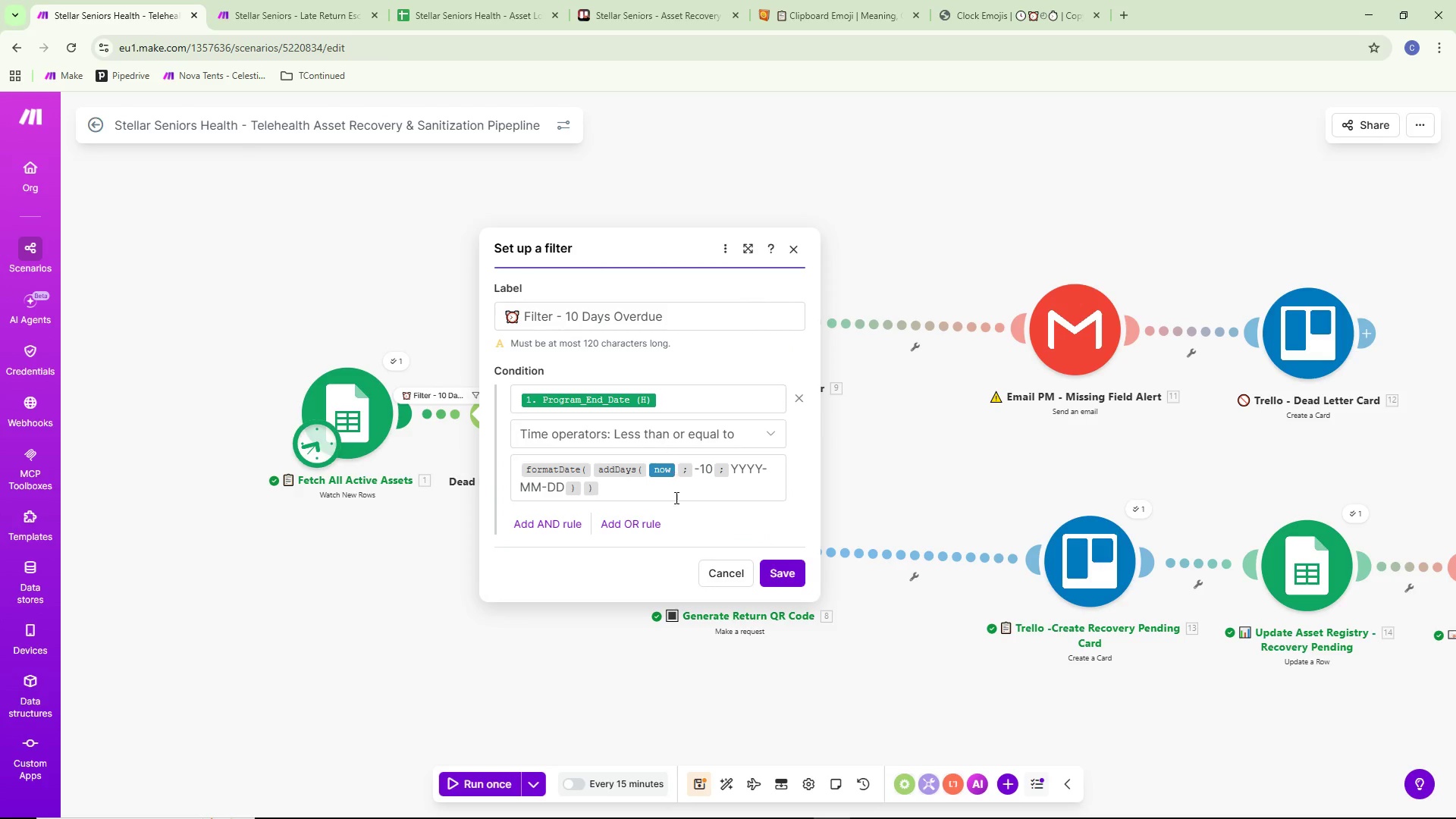 
left_click([667, 487])
 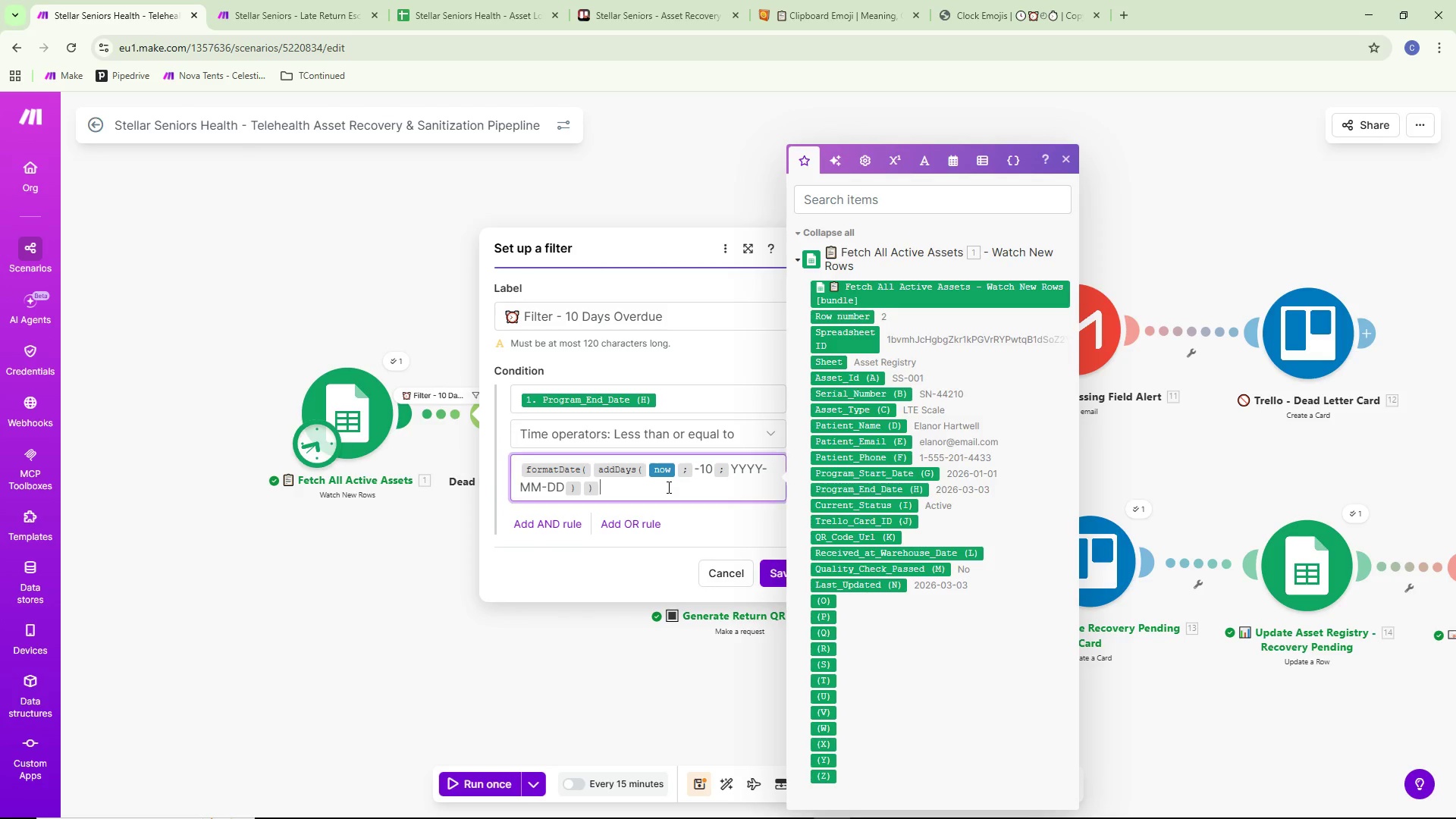 
key(Control+ControlLeft)
 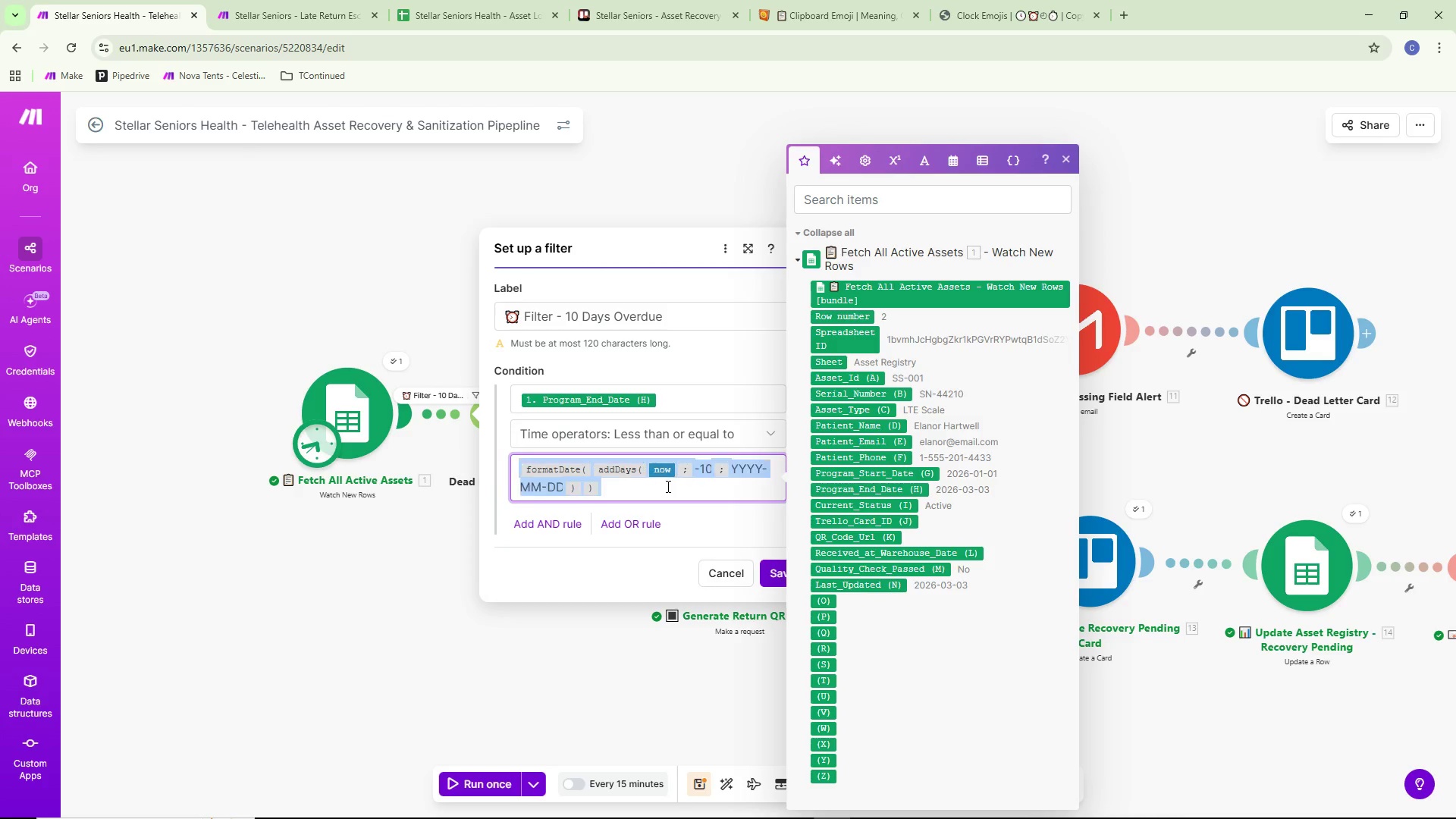 
key(Control+A)
 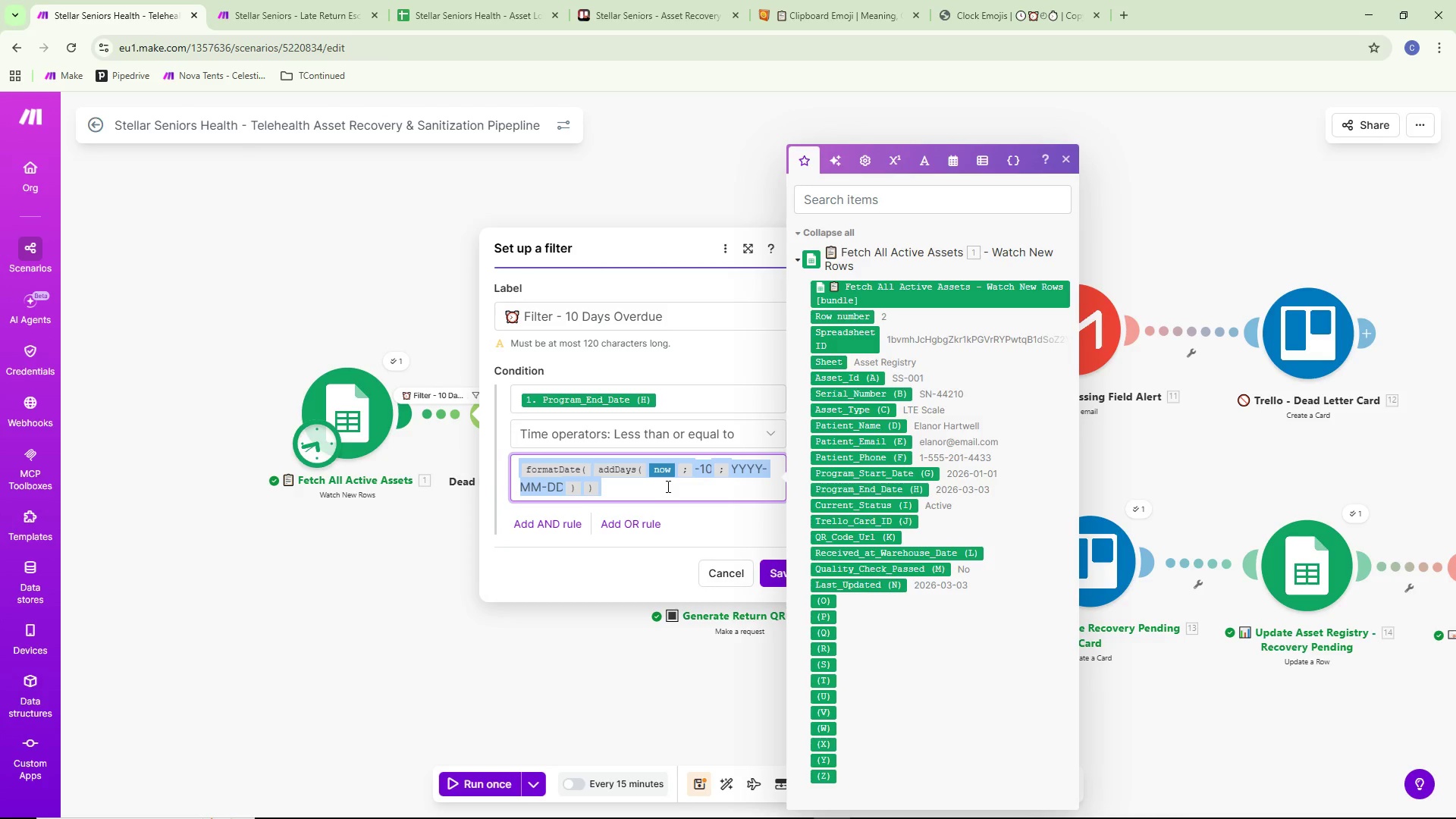 
key(Backspace)
 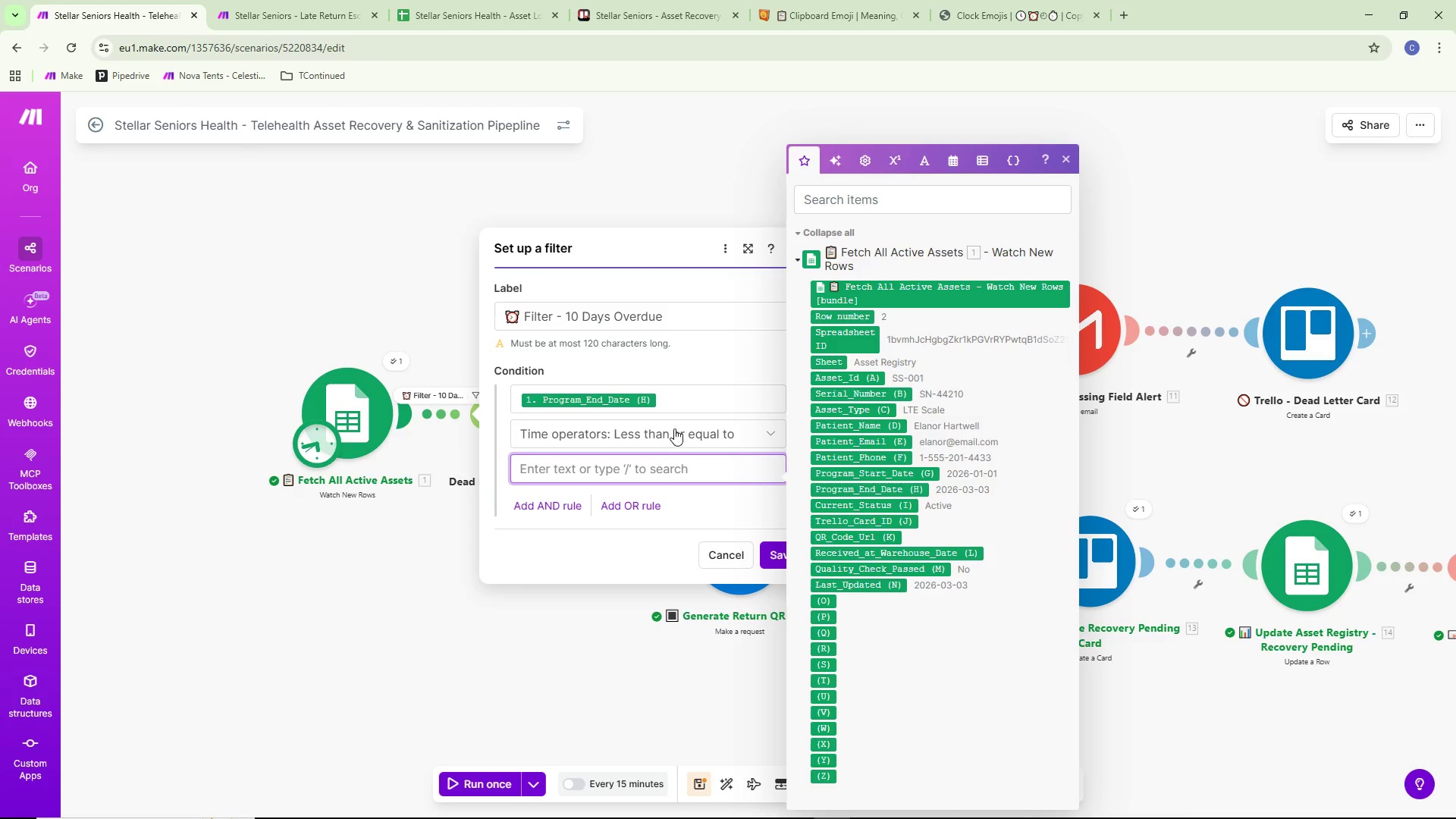 
left_click([687, 409])
 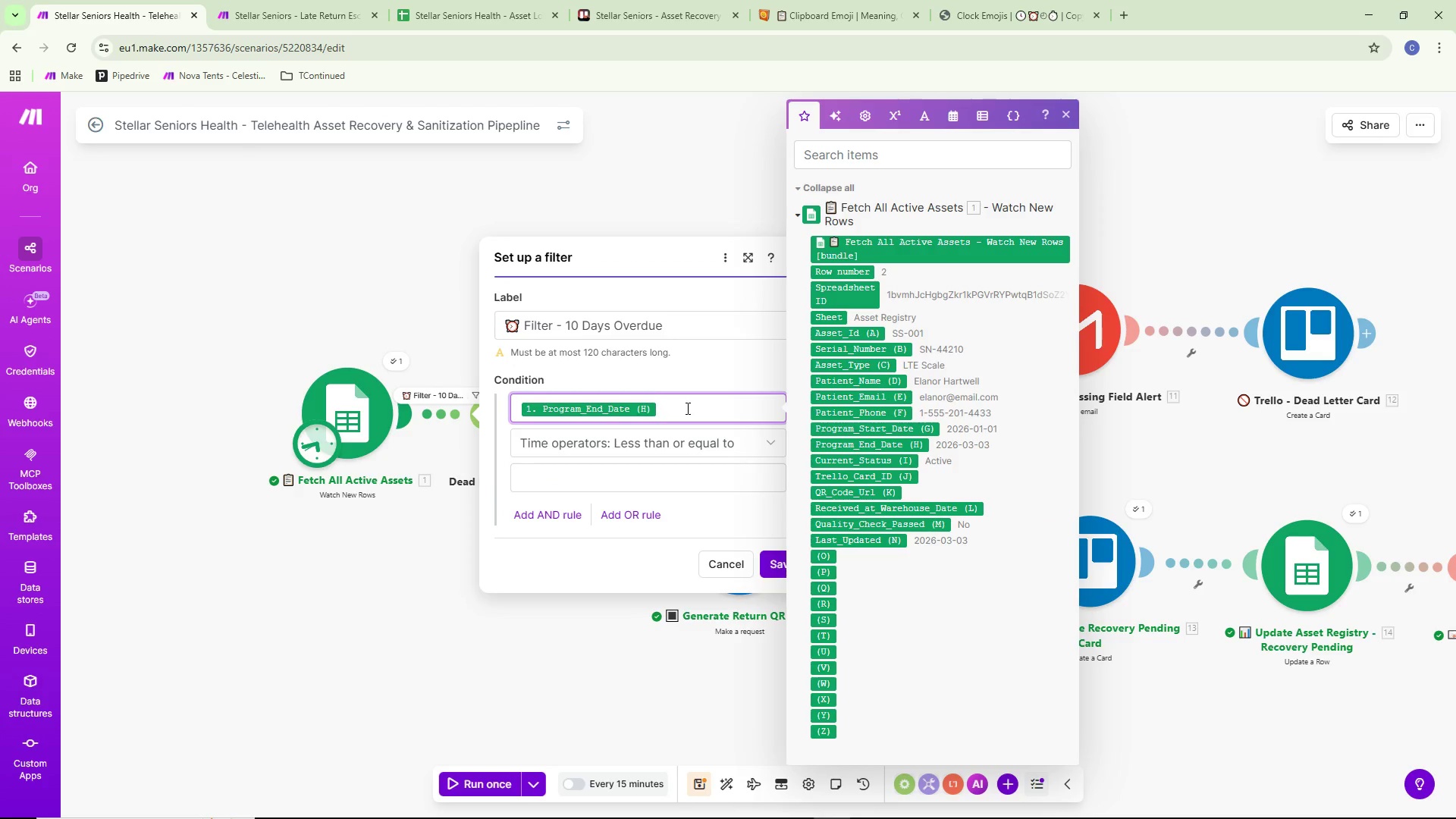 
key(Backspace)
 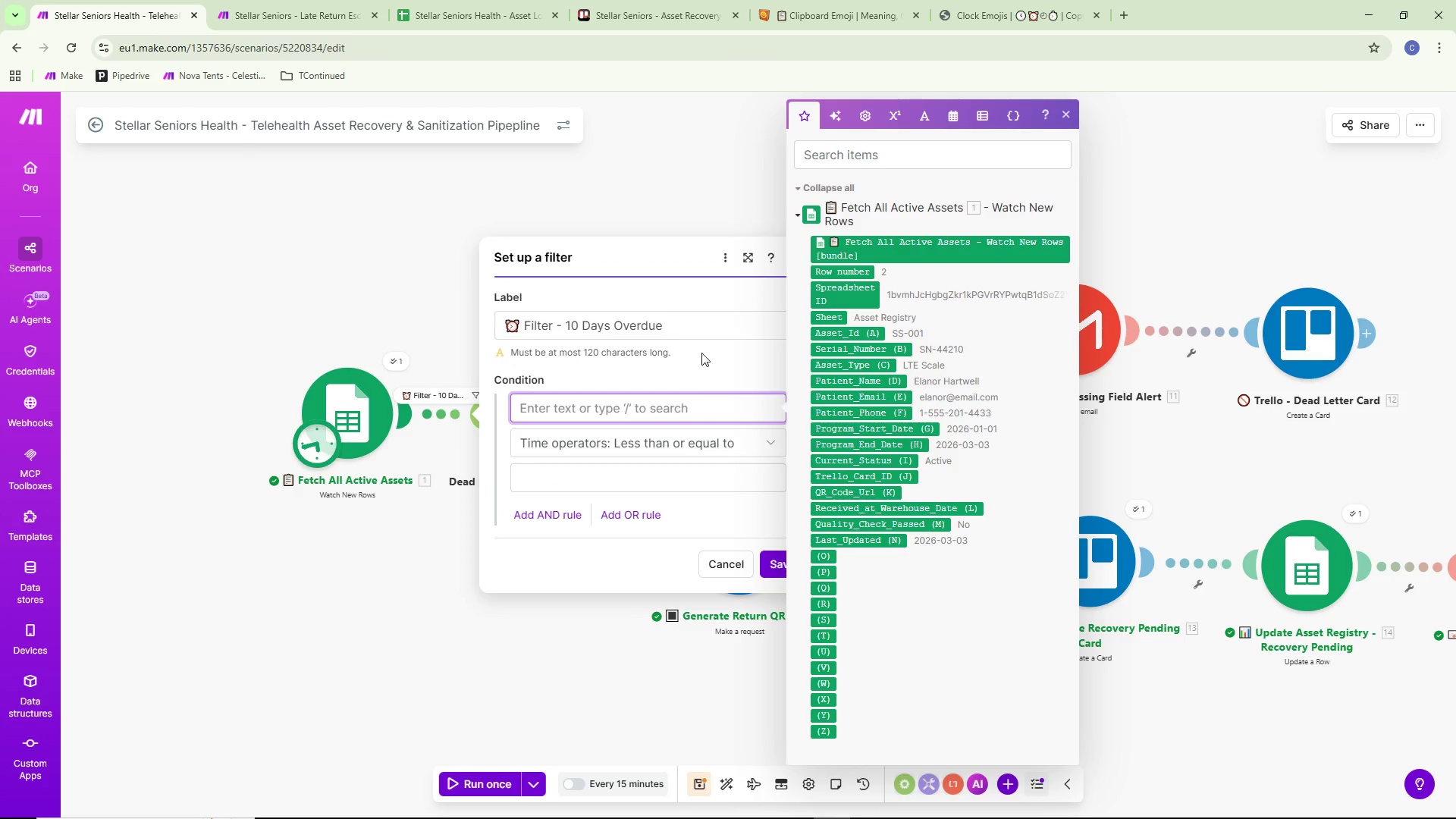 
left_click([713, 323])
 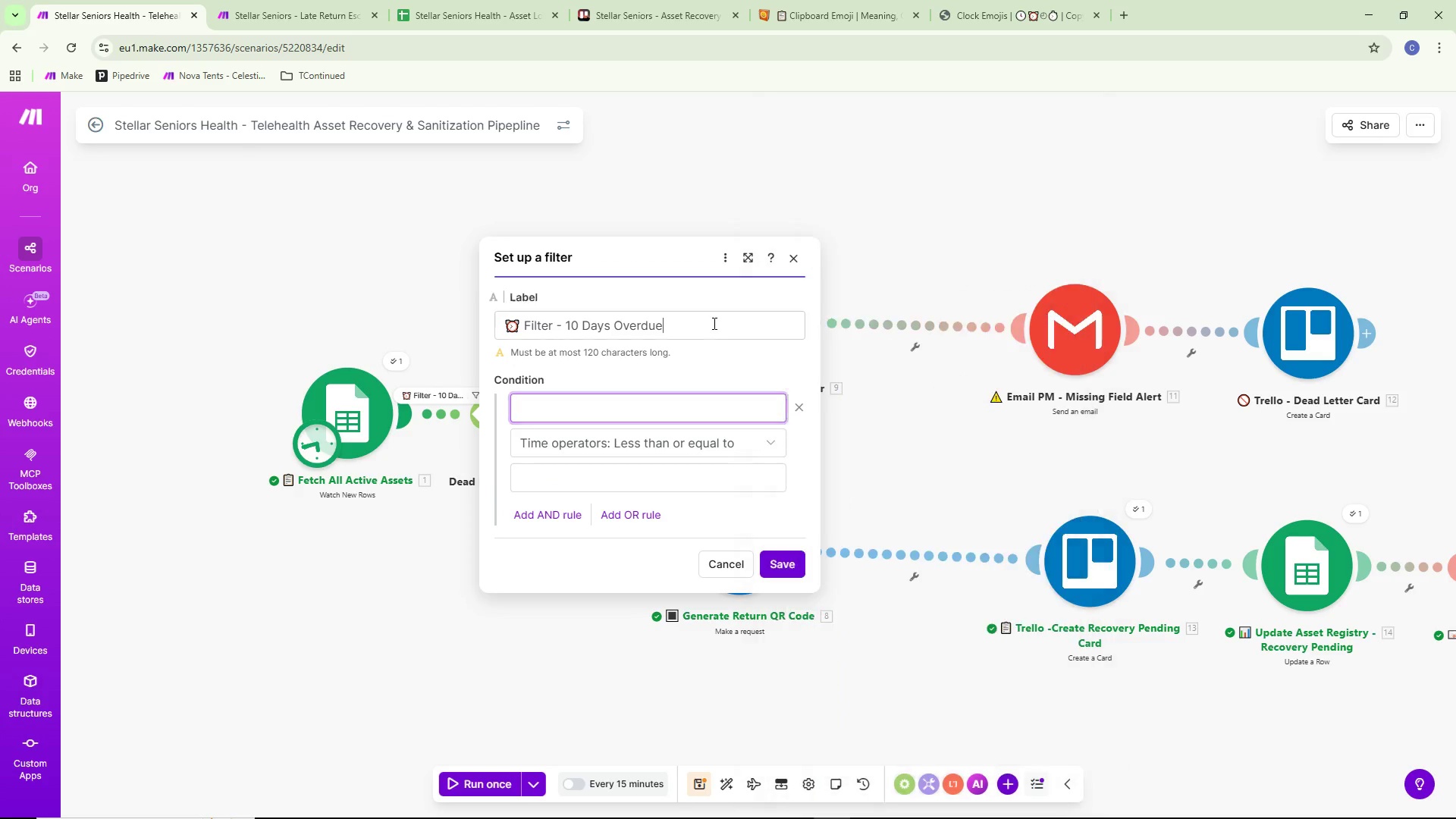 
key(Control+ControlLeft)
 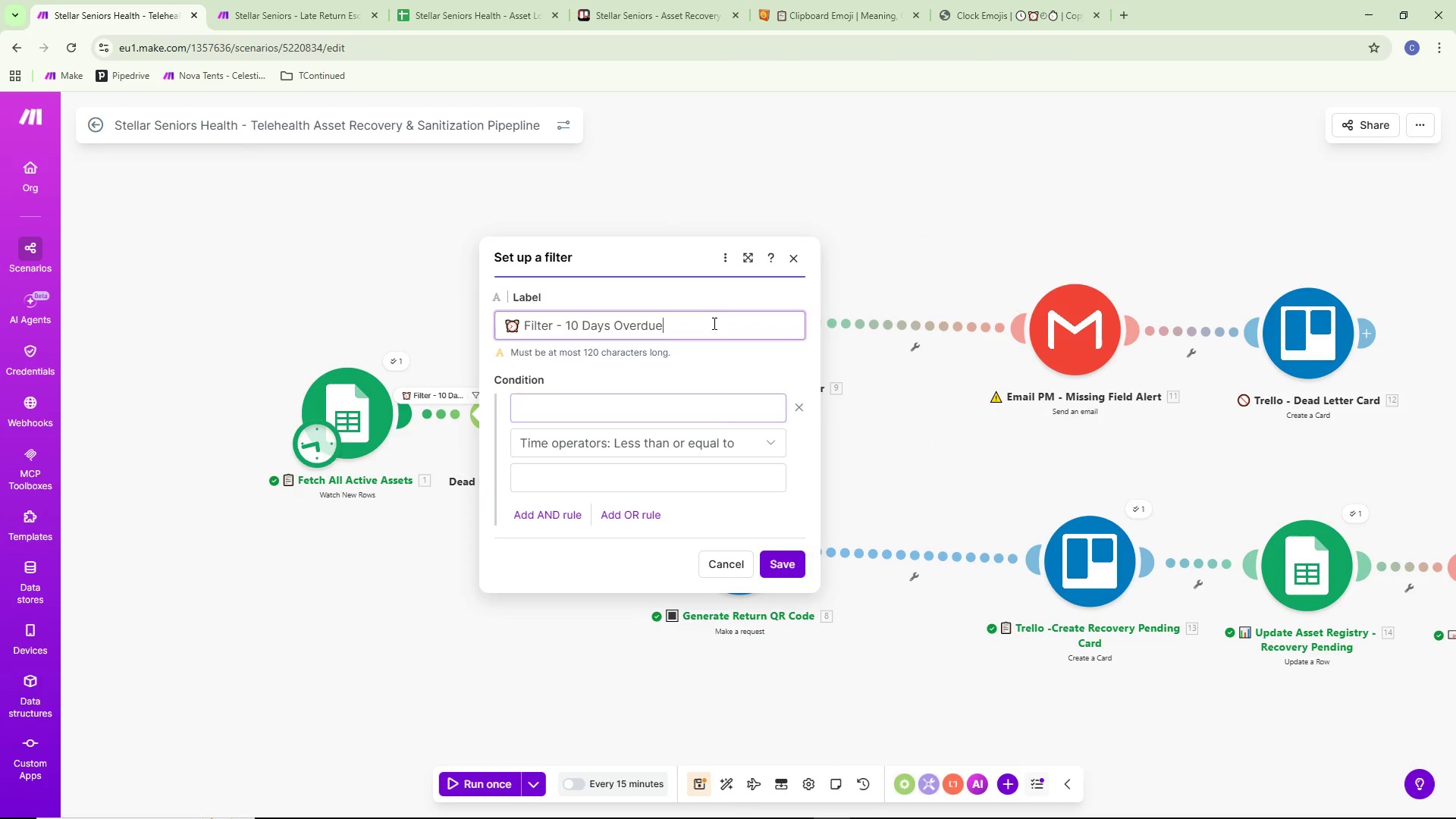 
key(Control+A)
 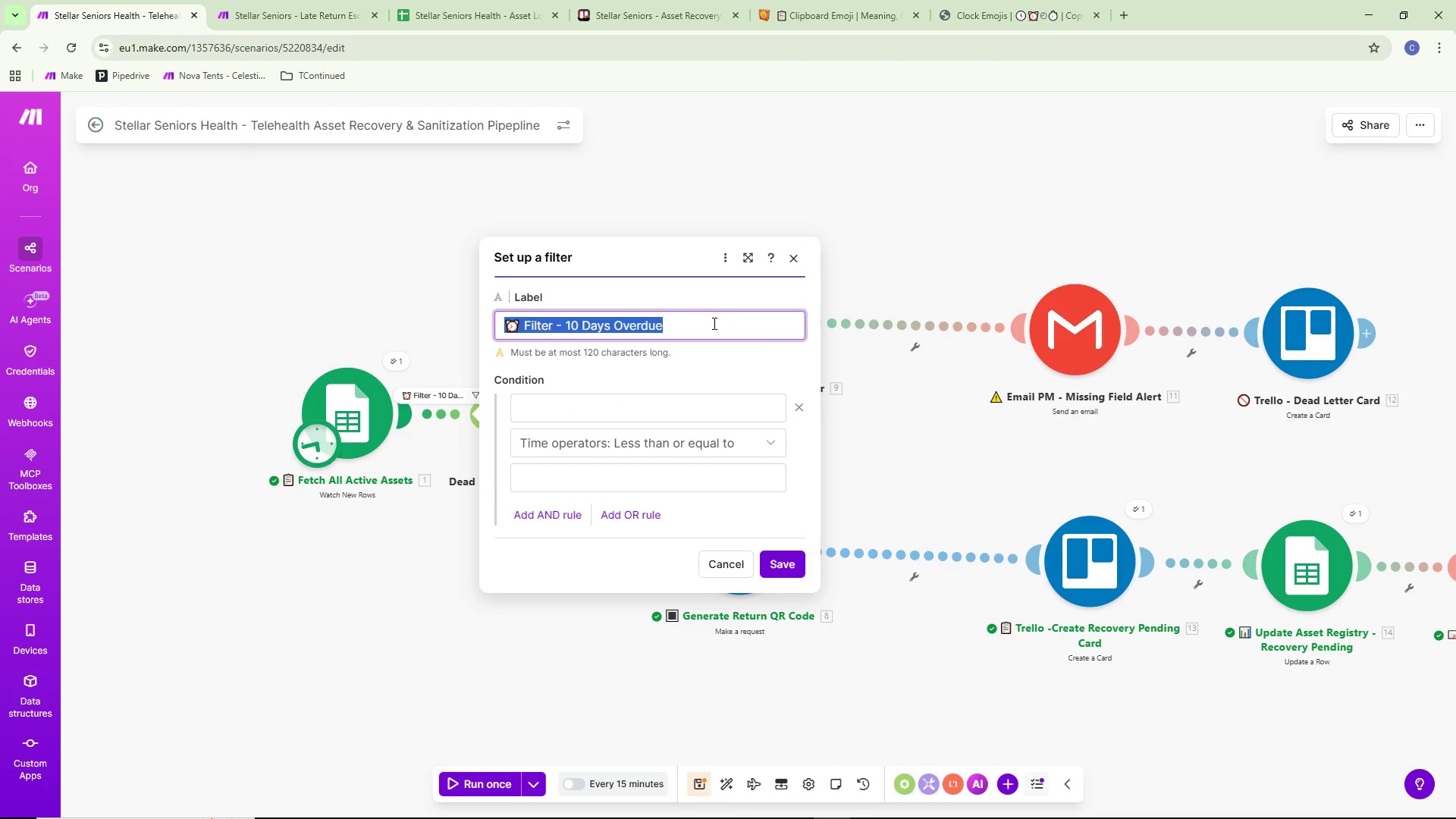 
key(Backspace)
 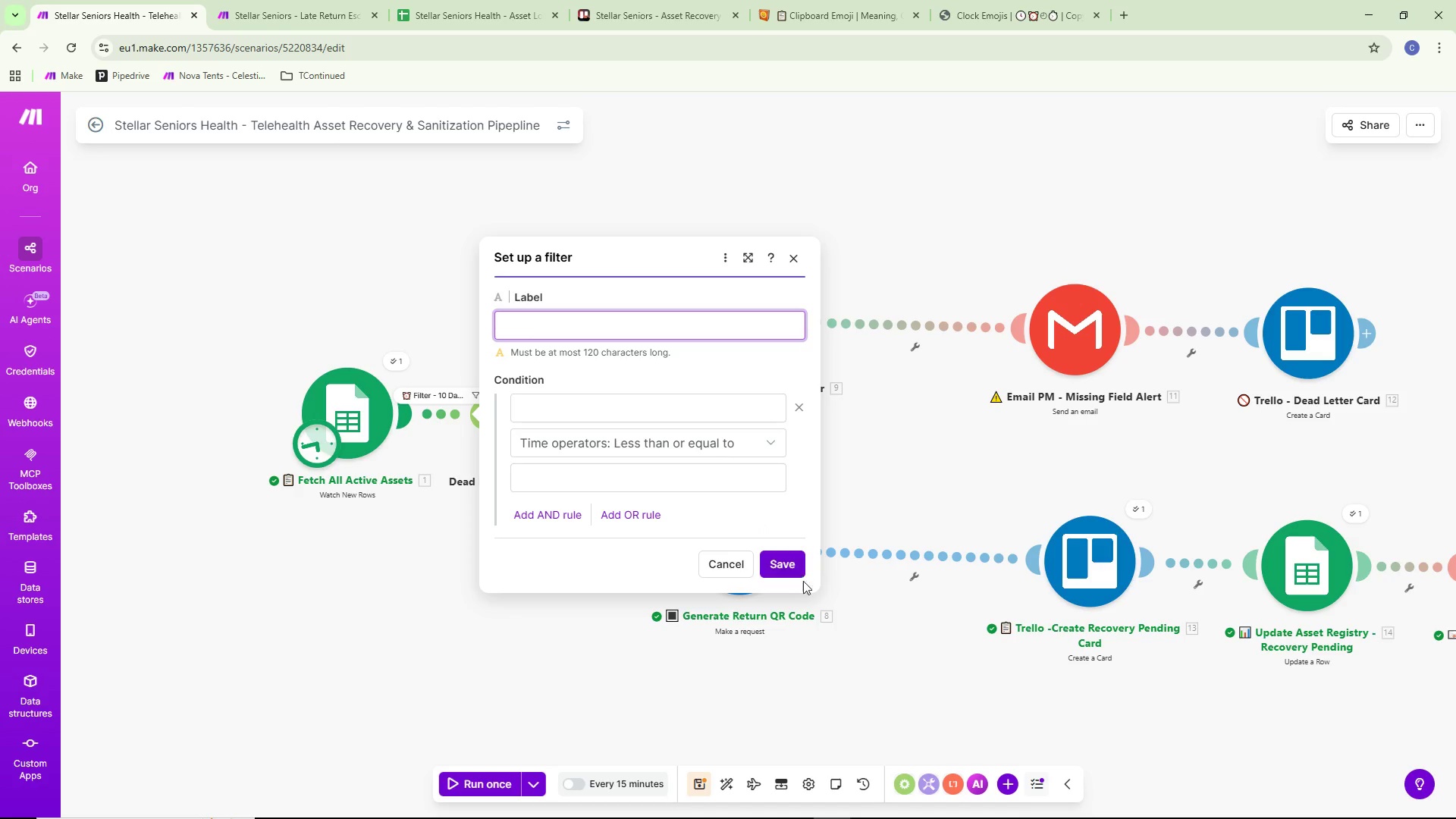 
left_click([781, 566])
 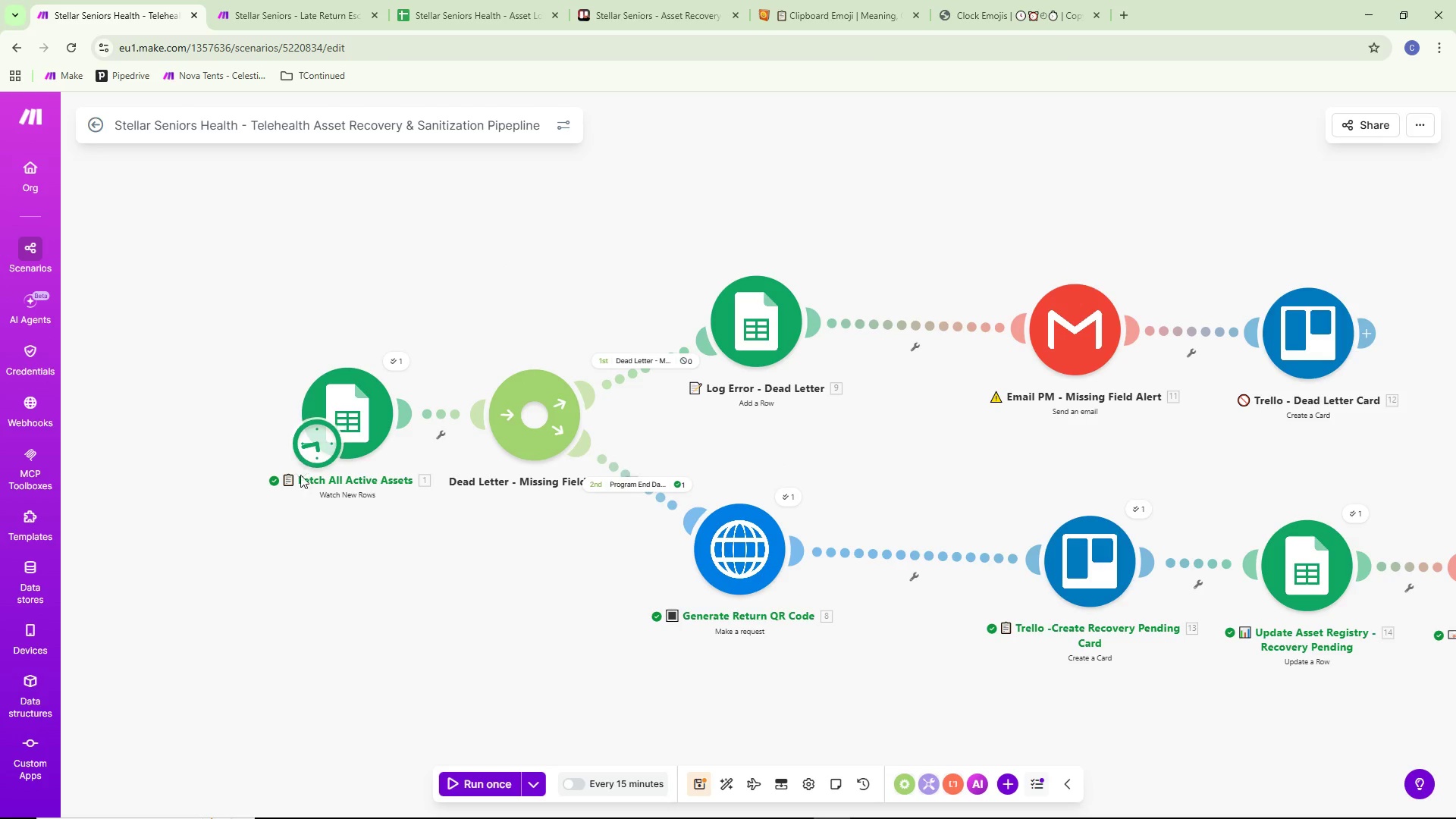 
left_click_drag(start_coordinate=[438, 620], to_coordinate=[309, 610])
 